 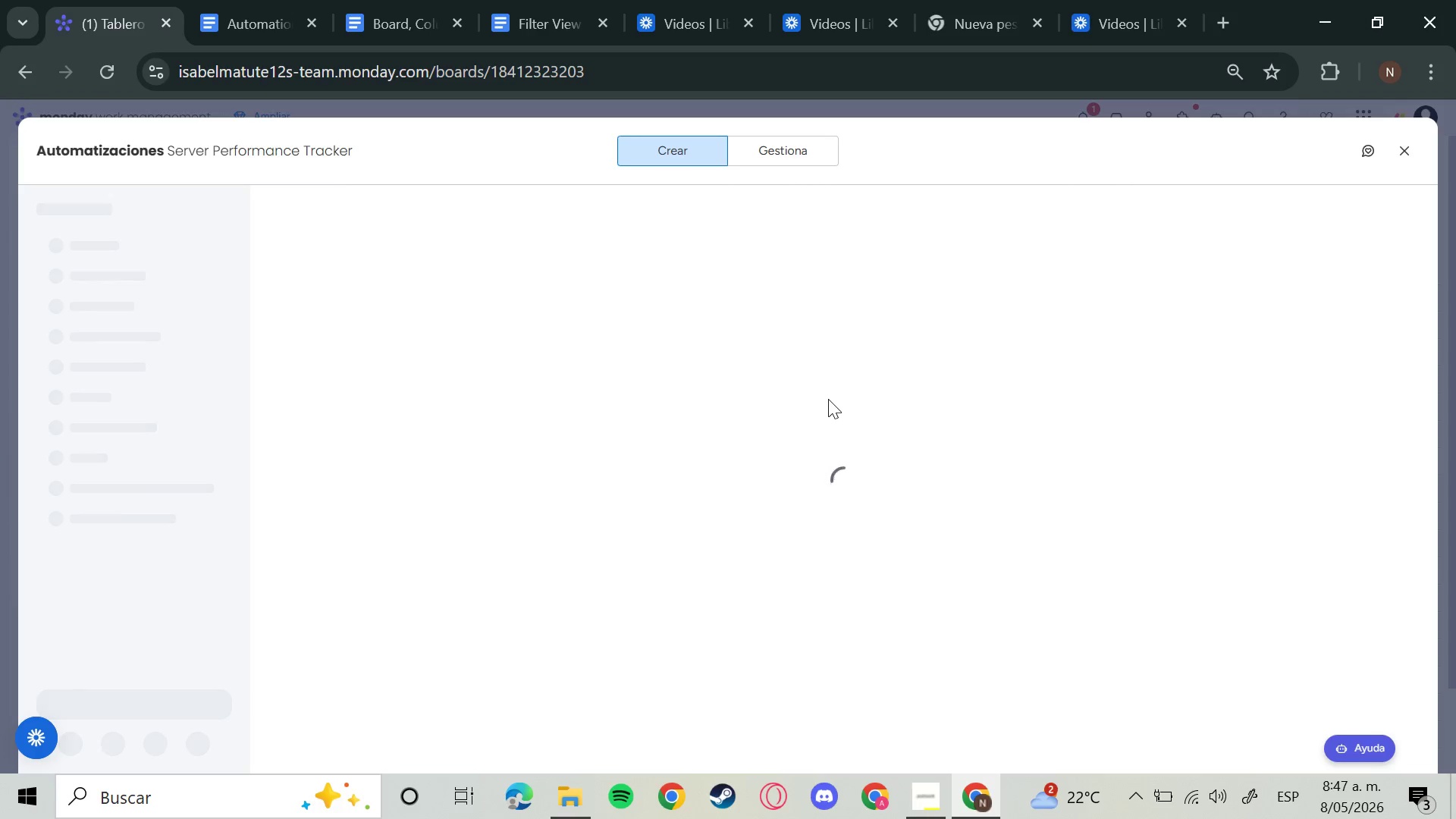 
type(when rating)
 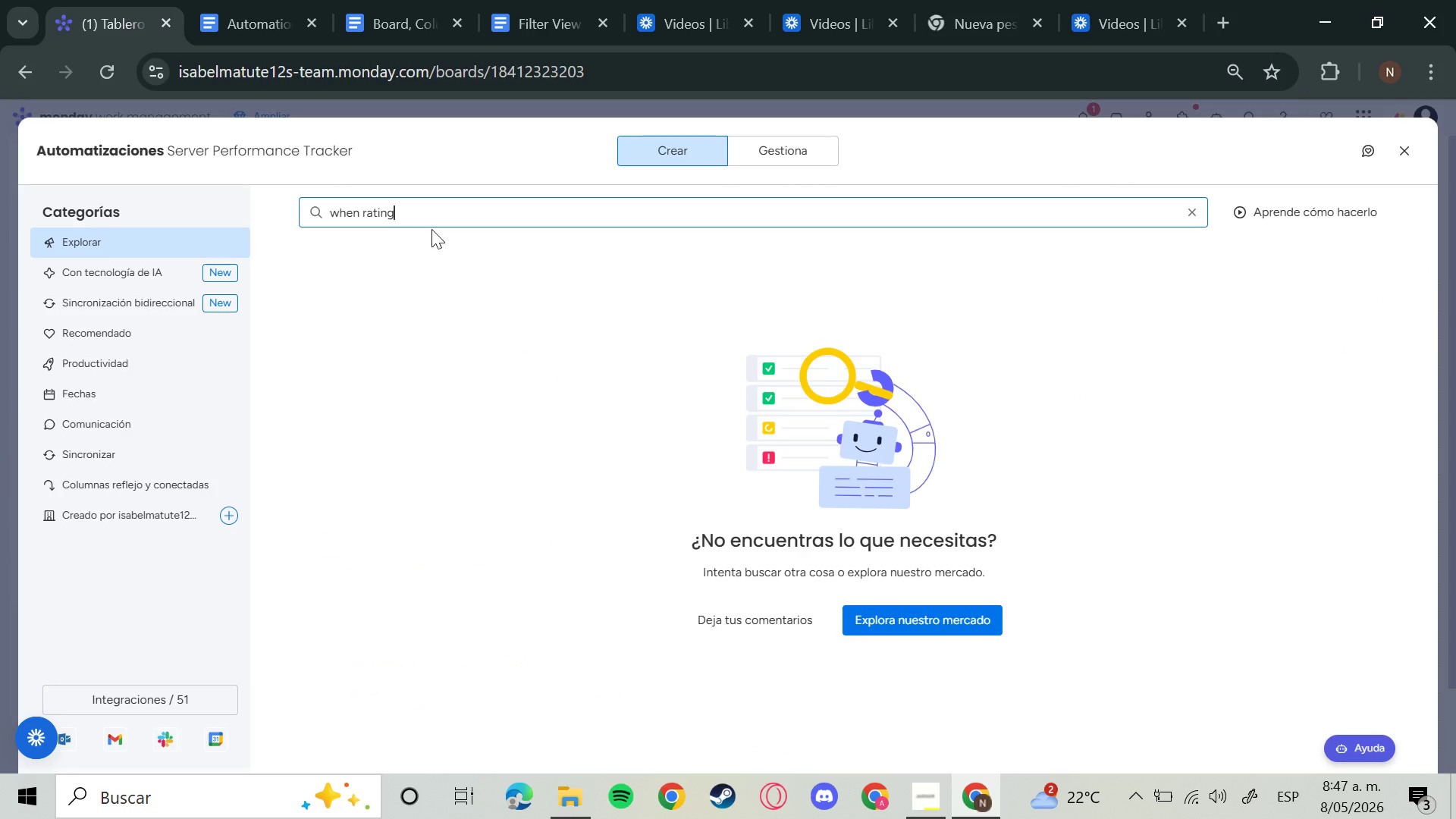 
hold_key(key=Backspace, duration=1.5)
 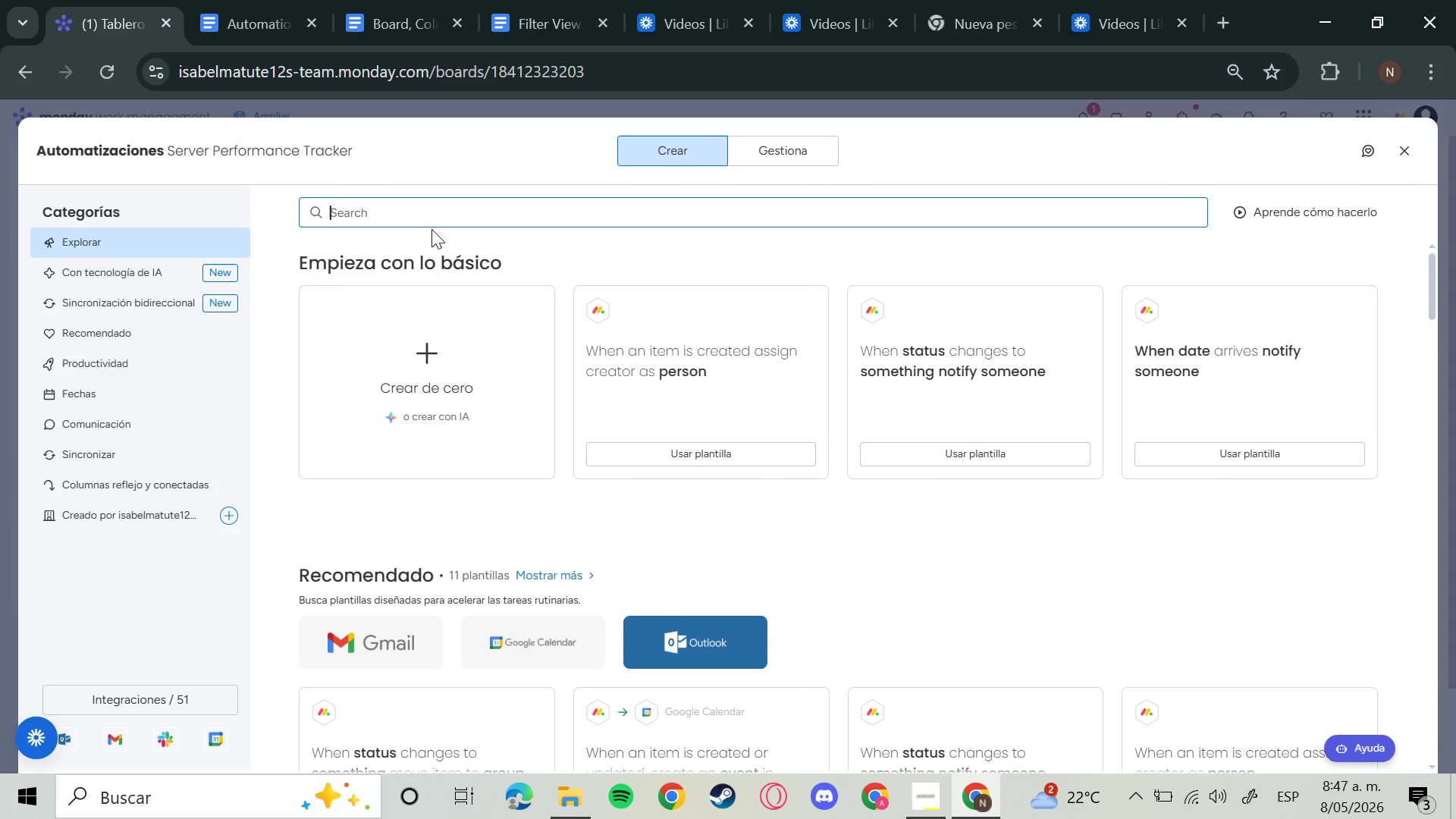 
hold_key(key=Backspace, duration=0.44)
 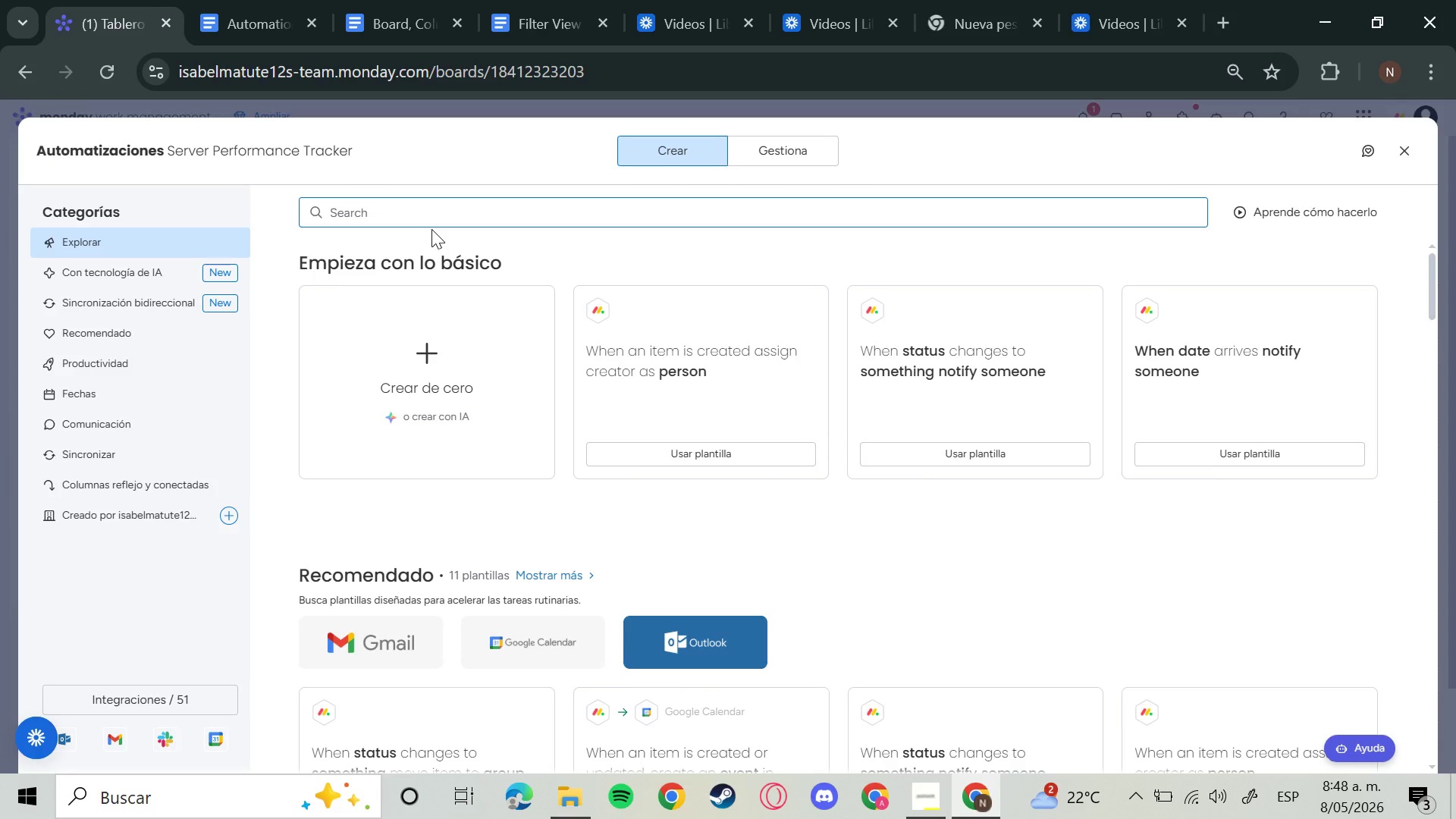 
wait(9.38)
 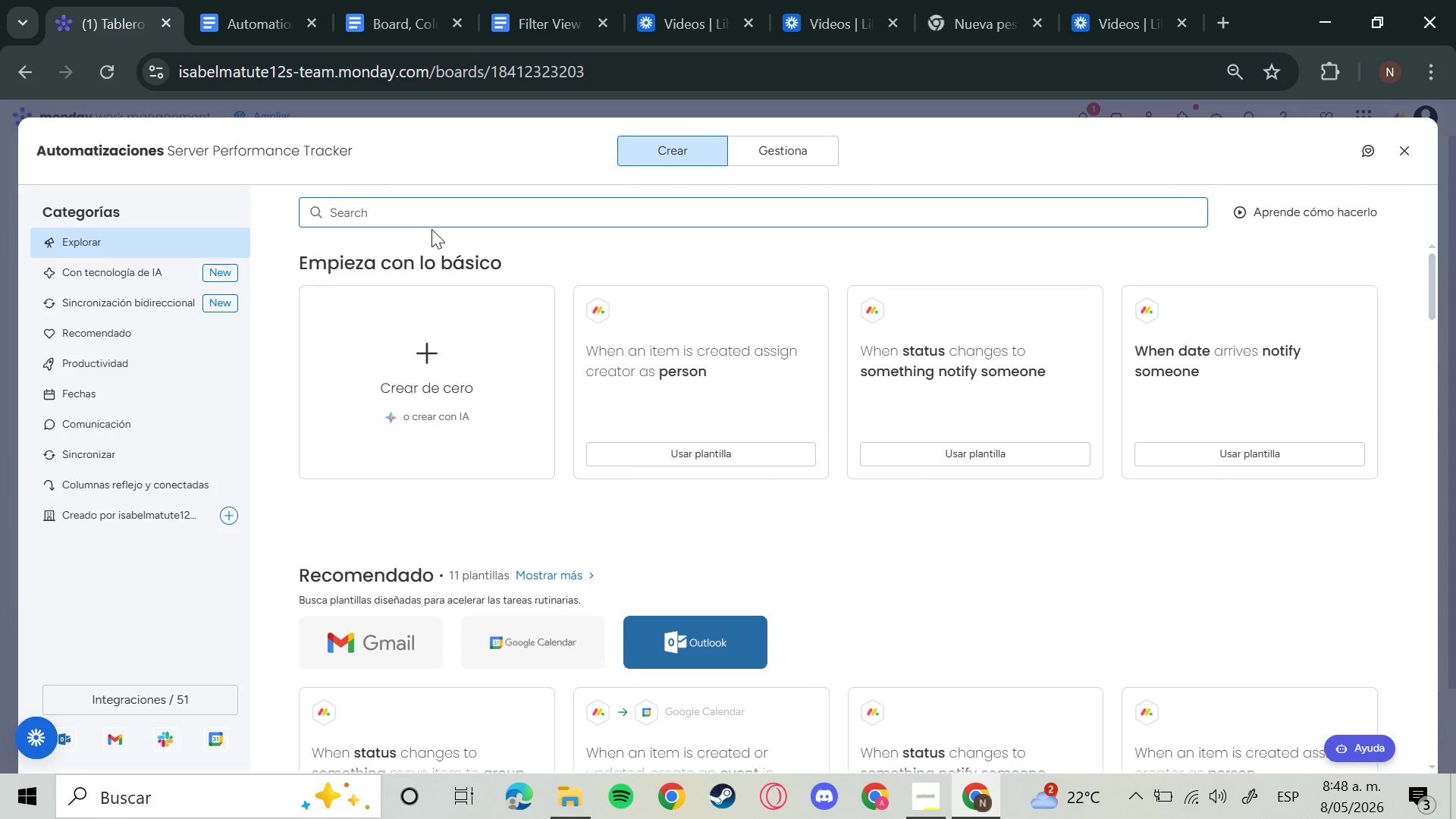 
left_click([325, 294])
 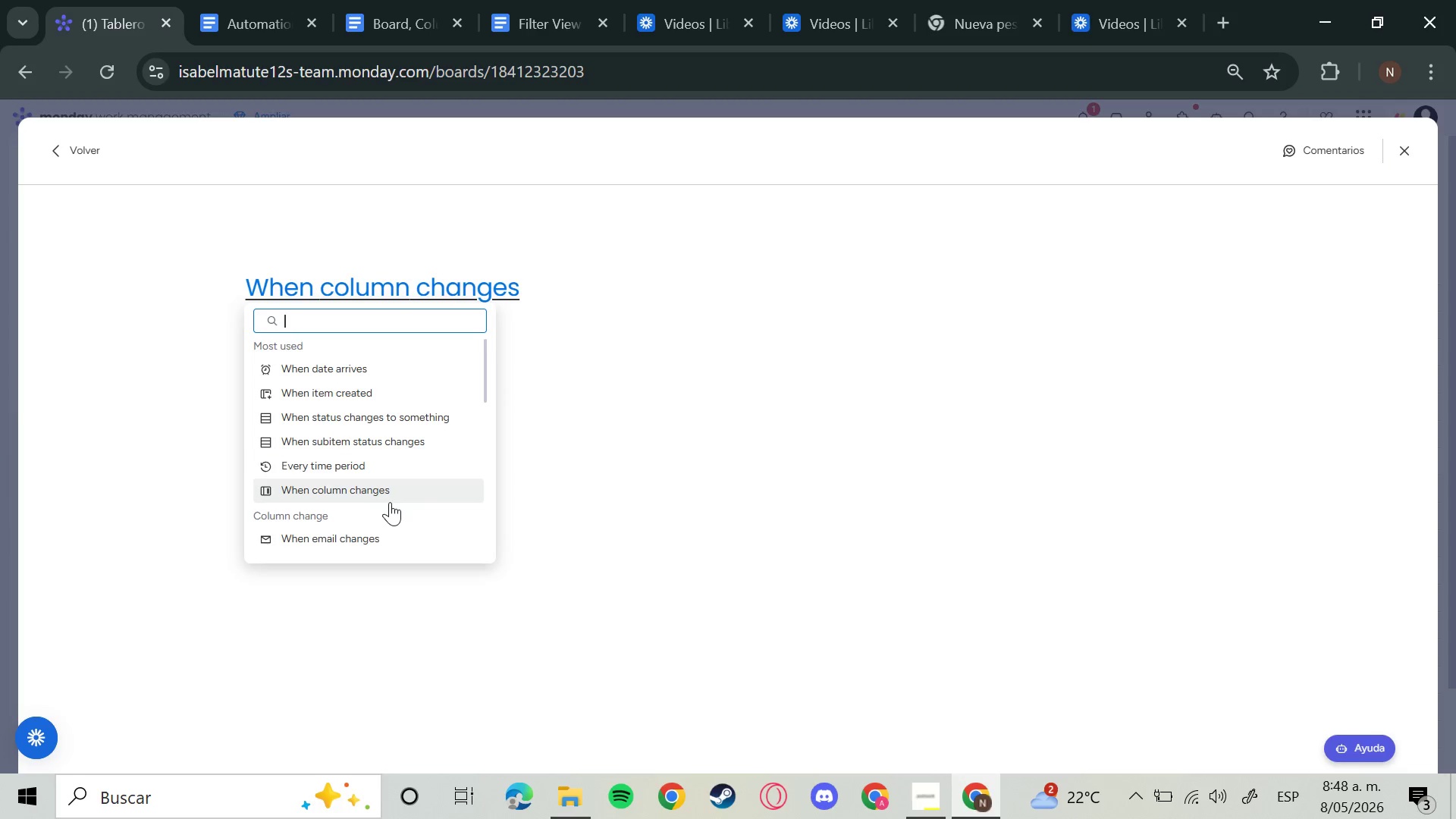 
wait(6.36)
 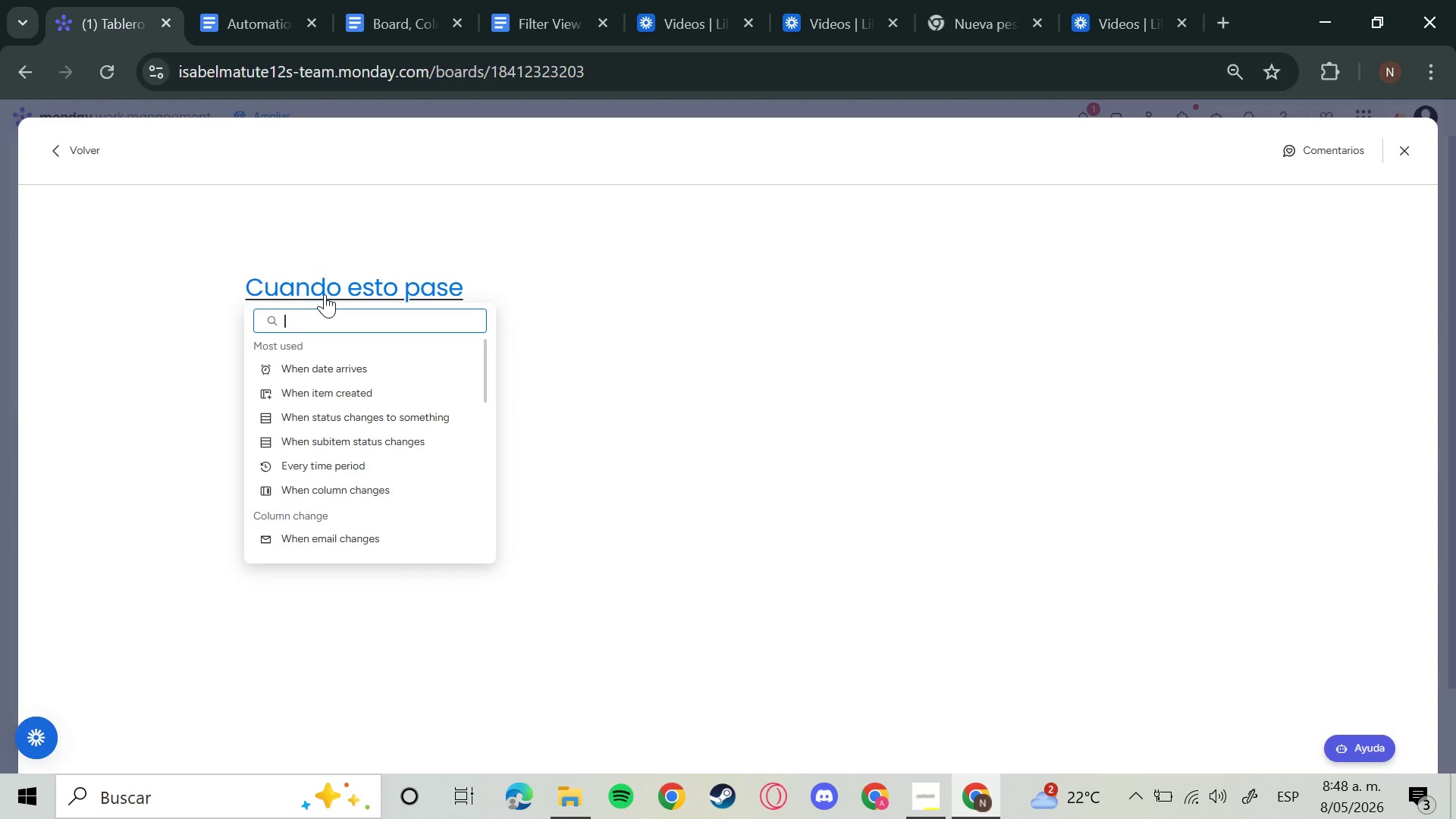 
type(ra)
 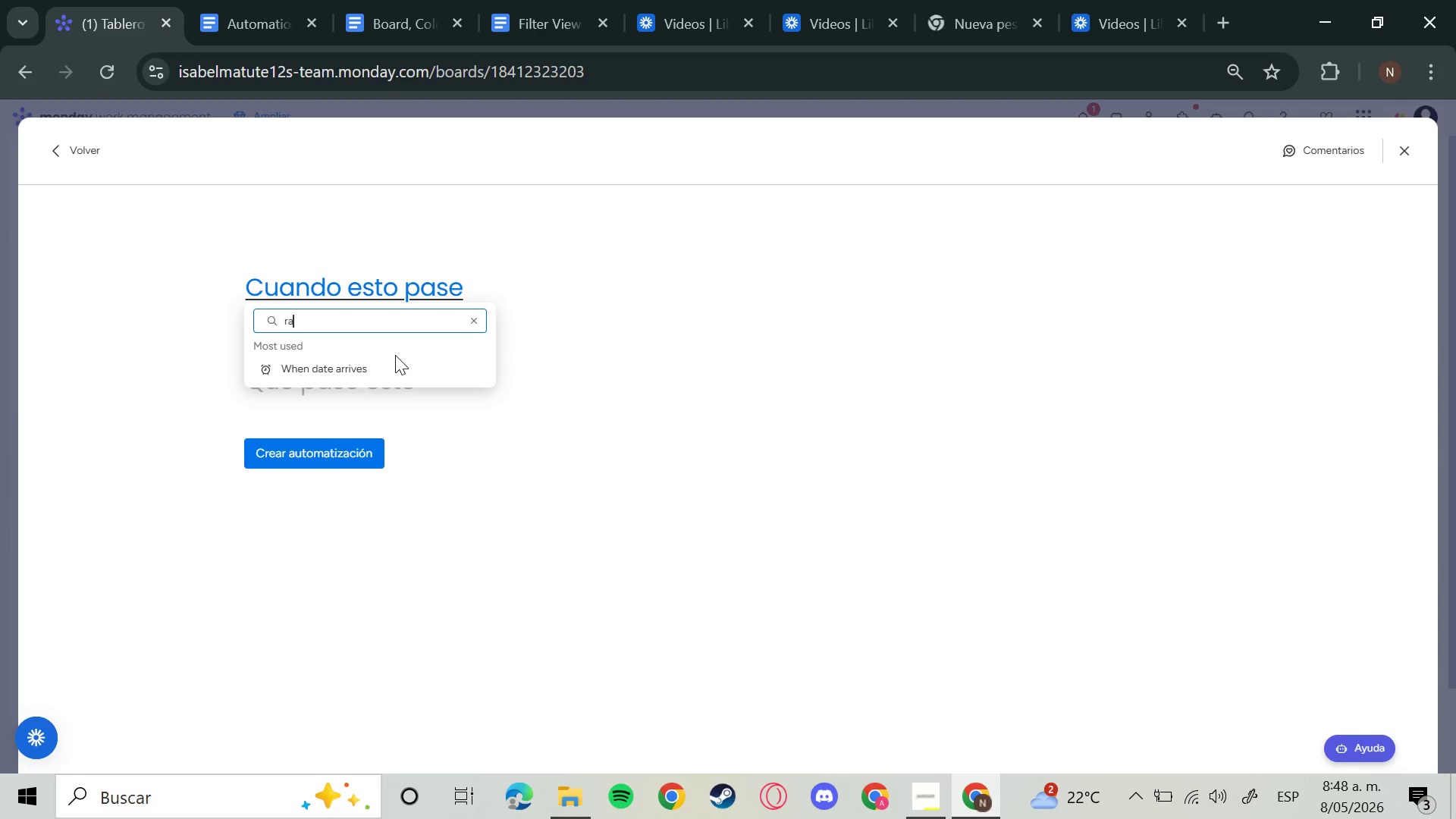 
type(tinh)
key(Backspace)
key(Backspace)
key(Backspace)
key(Backspace)
key(Backspace)
key(Backspace)
type(coulm)
key(Backspace)
key(Backspace)
key(Backspace)
type(li)
key(Backspace)
type(umns)
key(Backspace)
 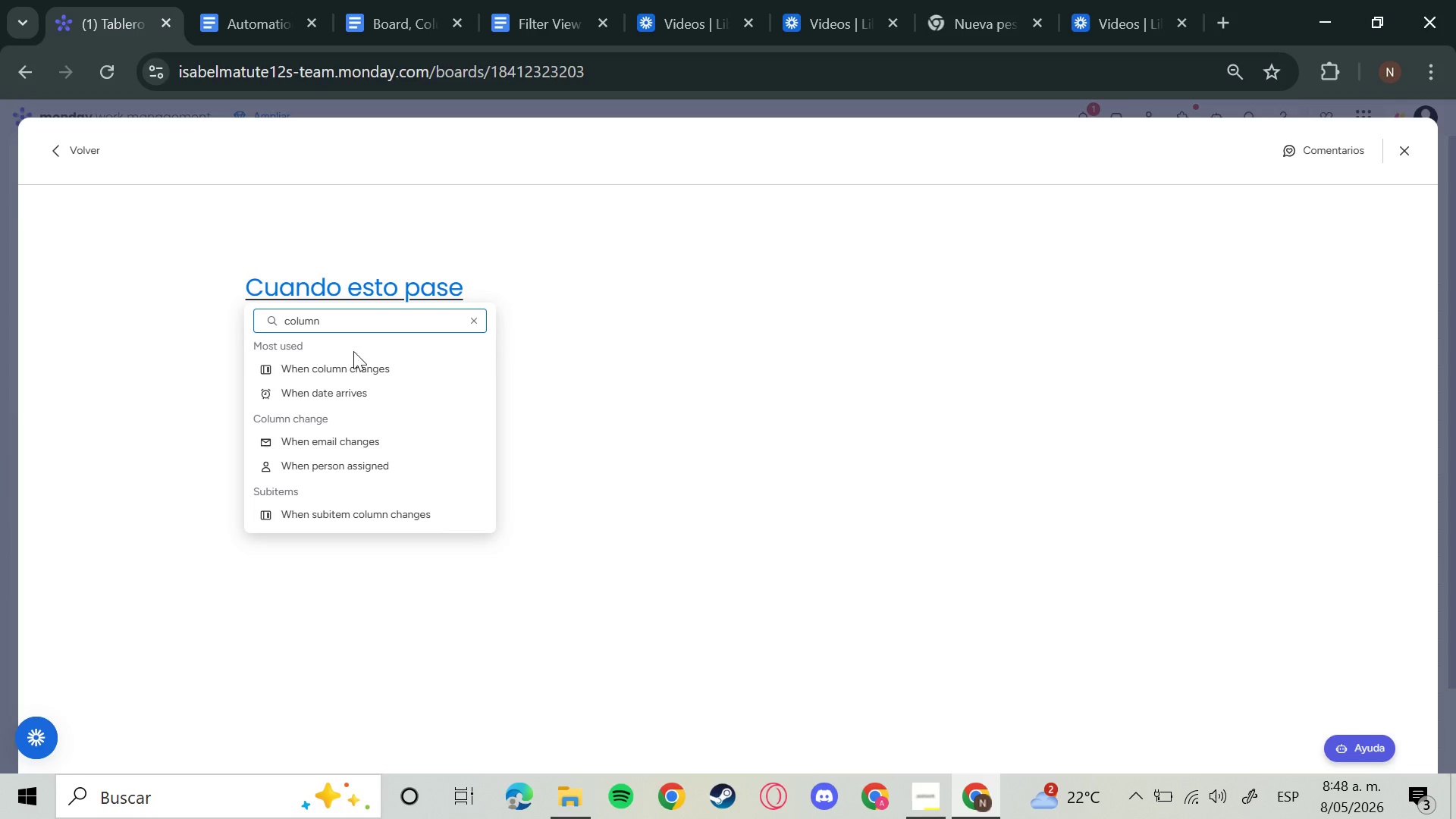 
left_click([347, 369])
 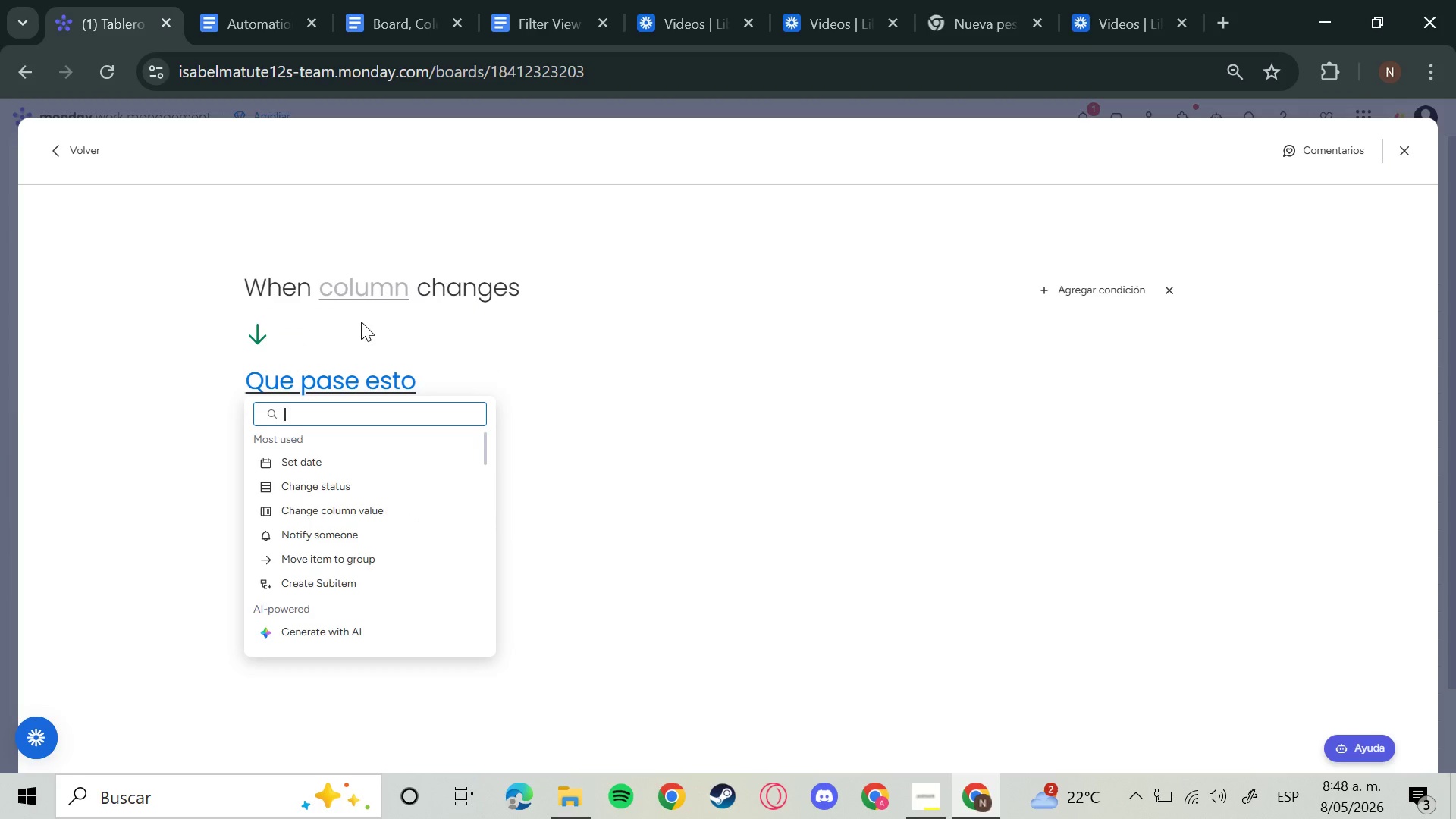 
left_click([375, 287])
 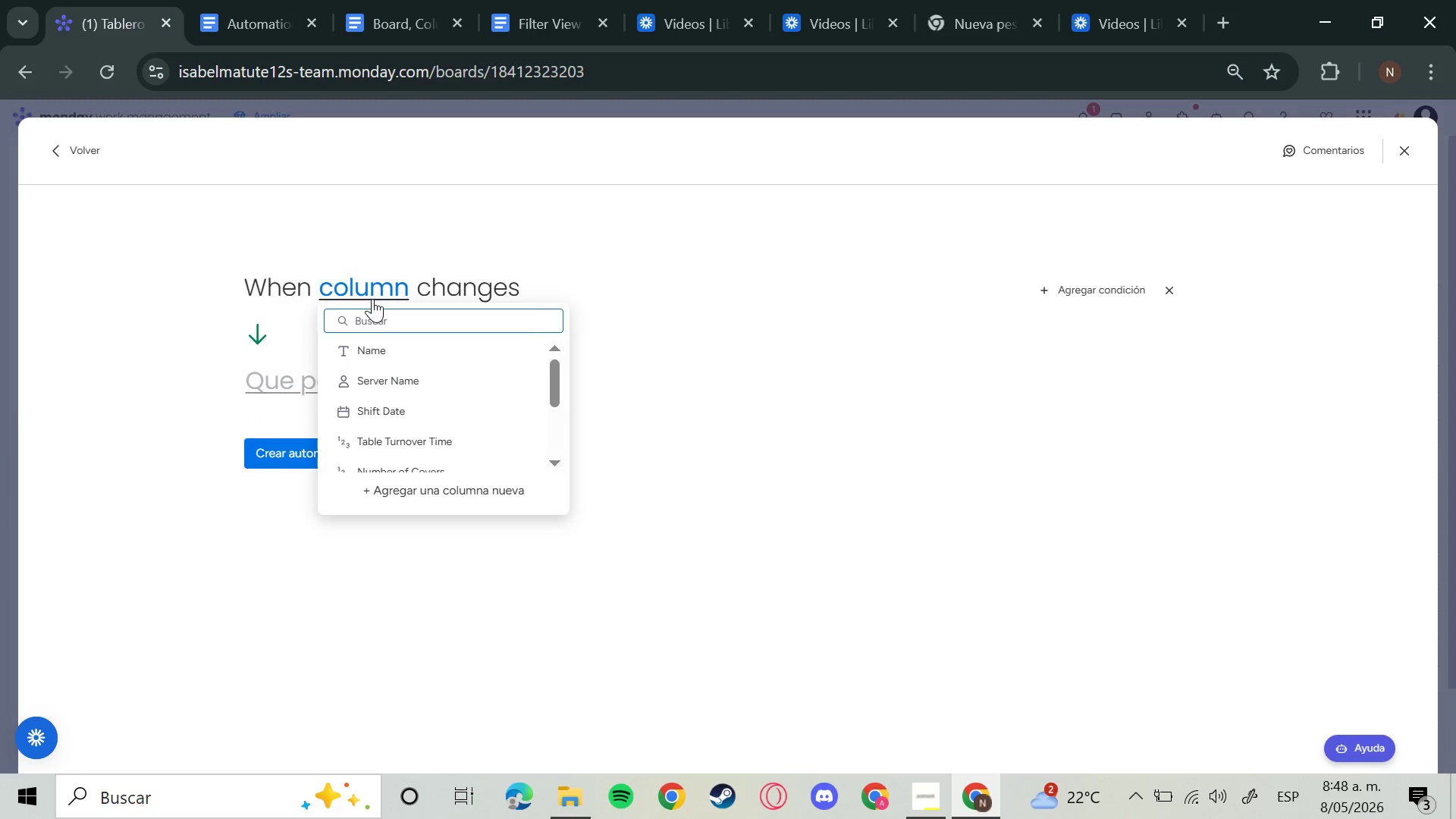 
scroll: coordinate [431, 432], scroll_direction: down, amount: 2.0
 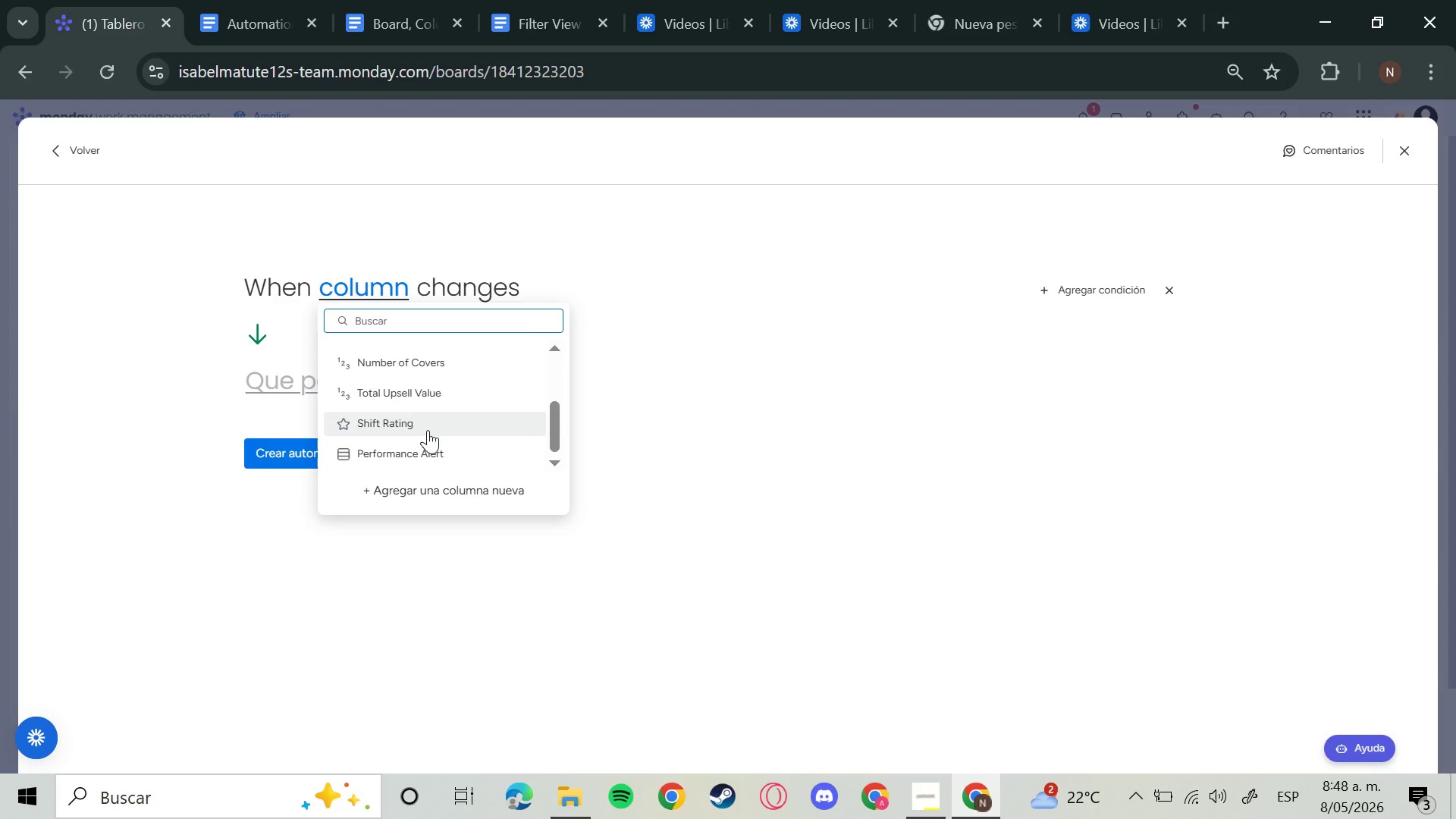 
left_click([427, 431])
 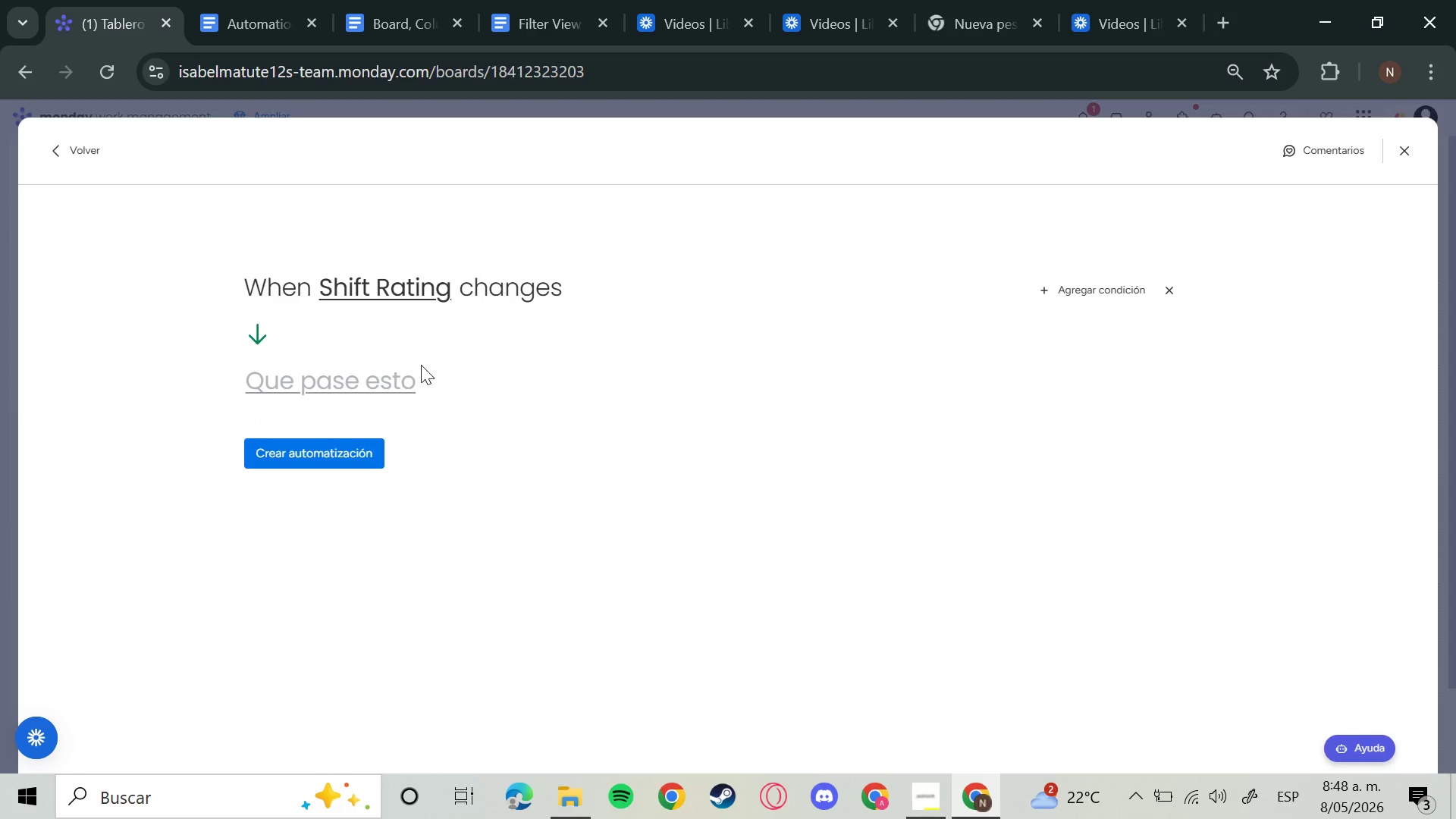 
left_click([350, 397])
 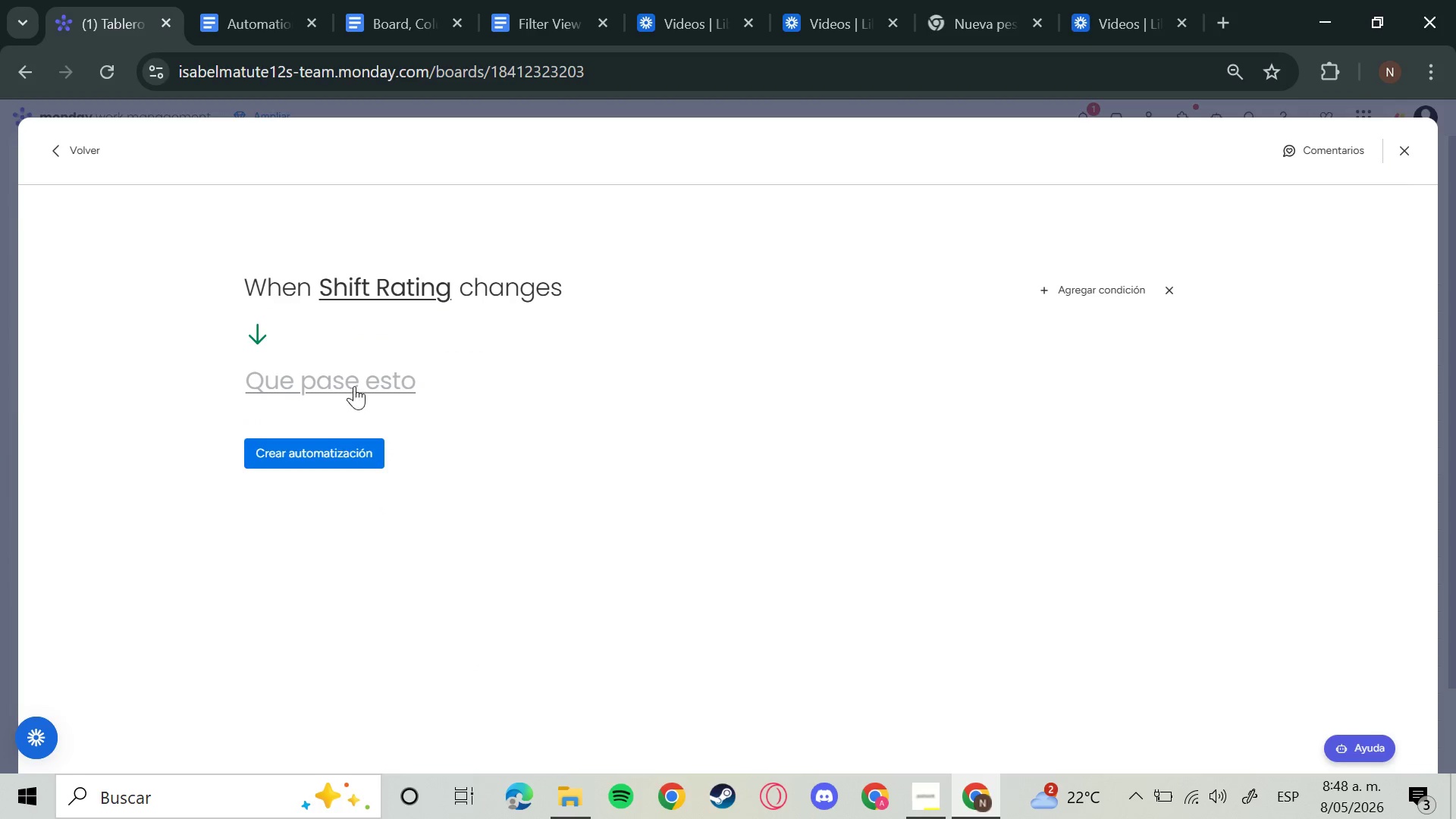 
left_click([354, 384])
 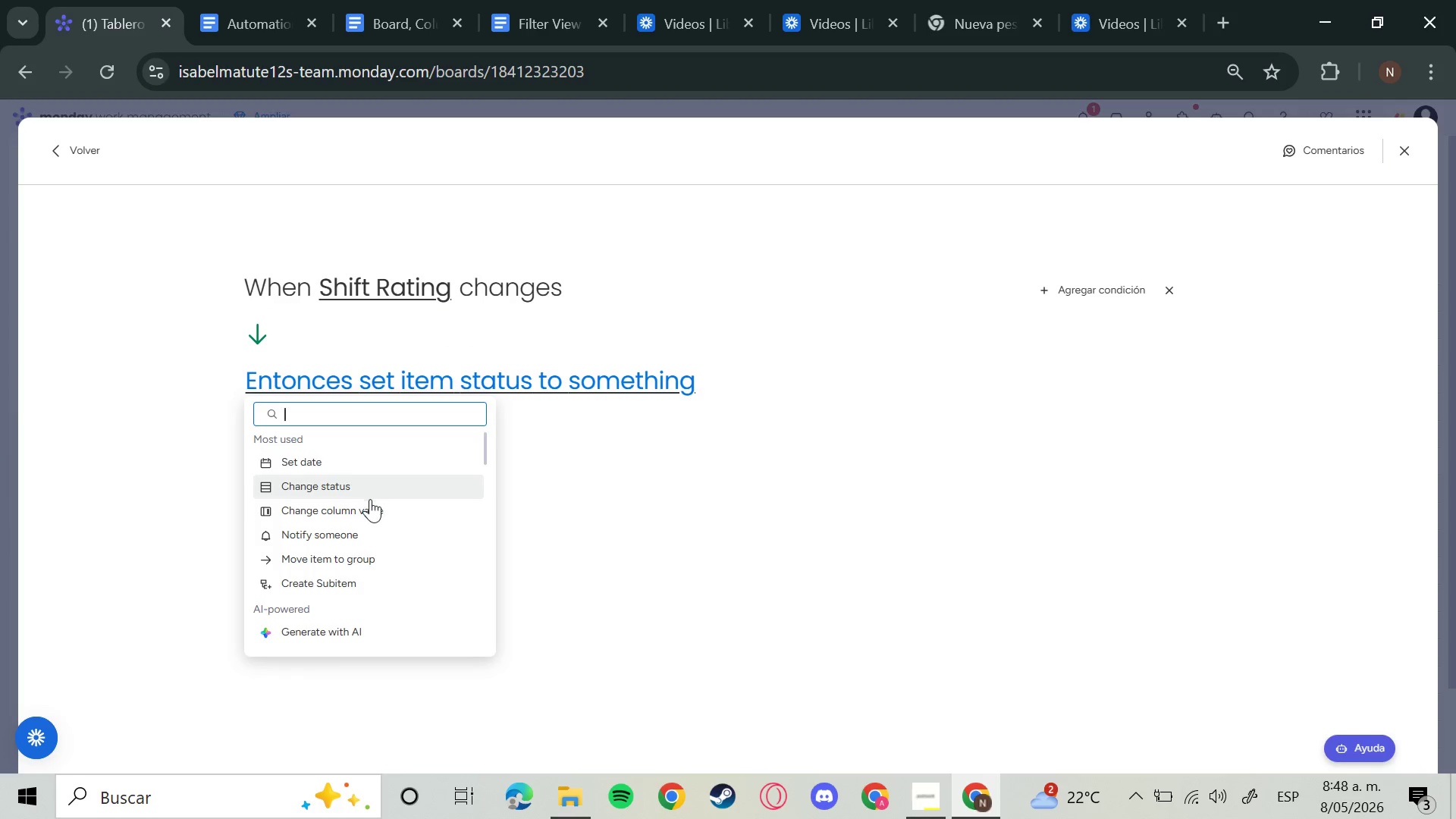 
left_click([378, 541])
 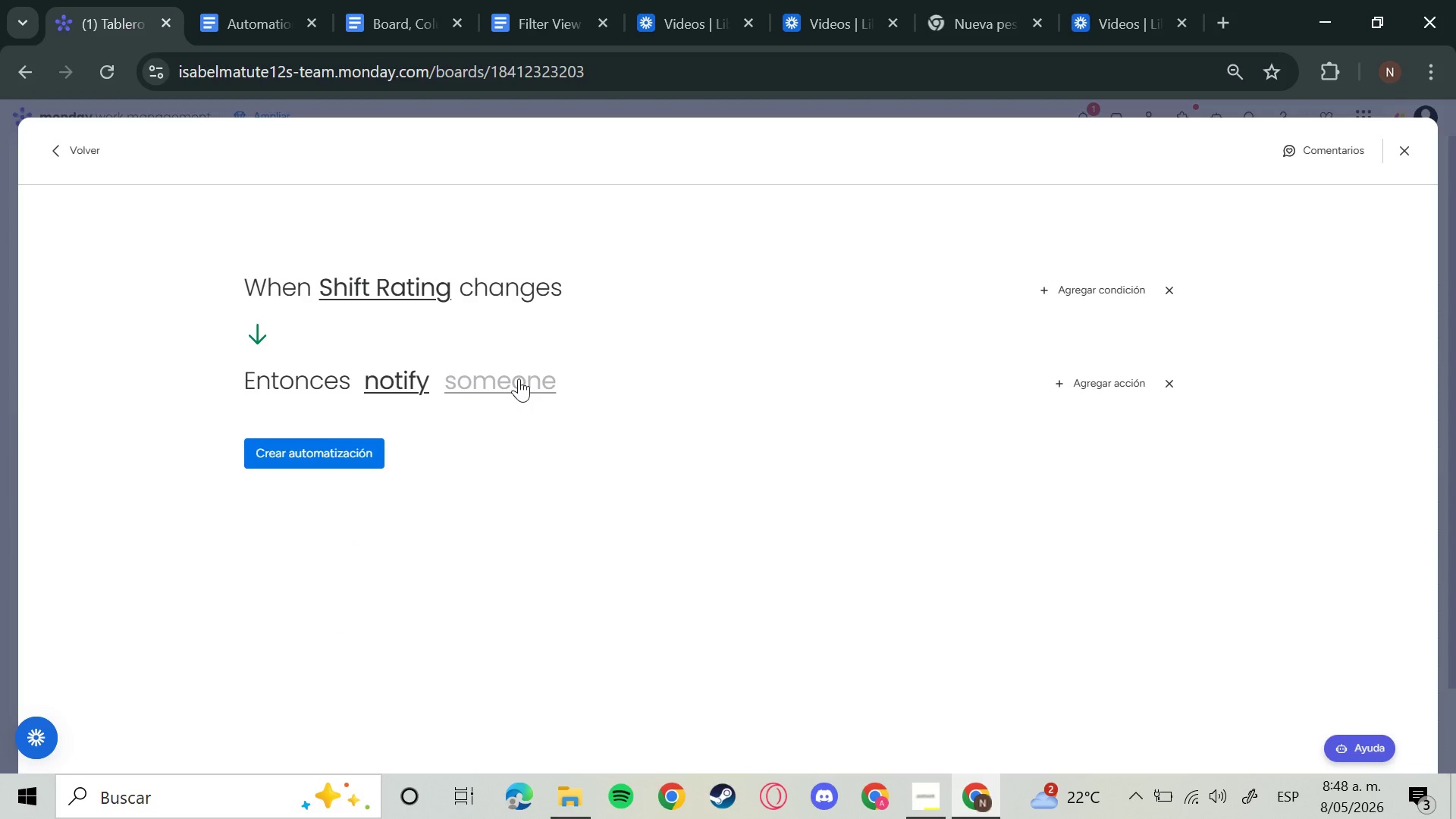 
mouse_move([416, 301])
 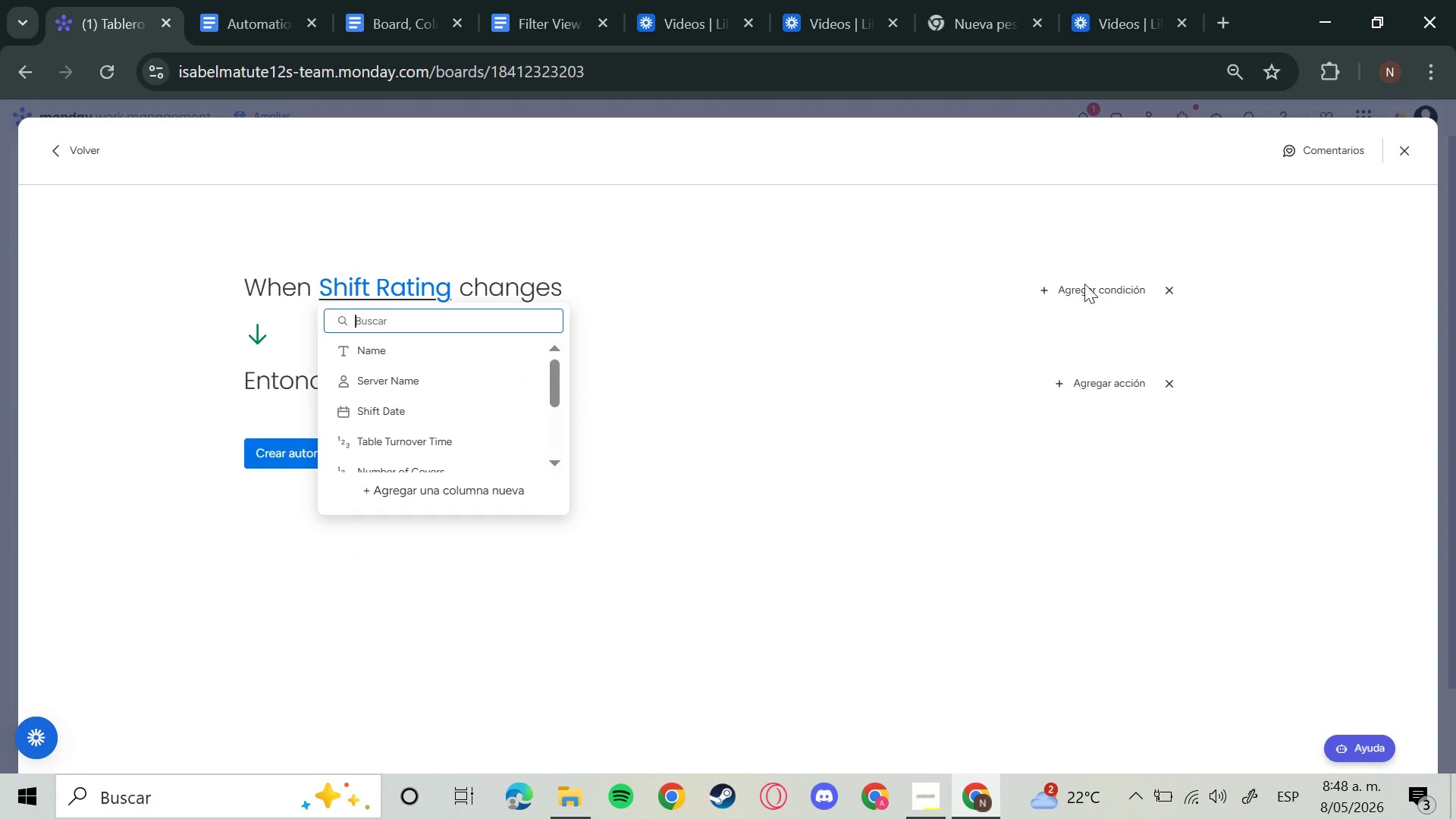 
left_click([1131, 284])
 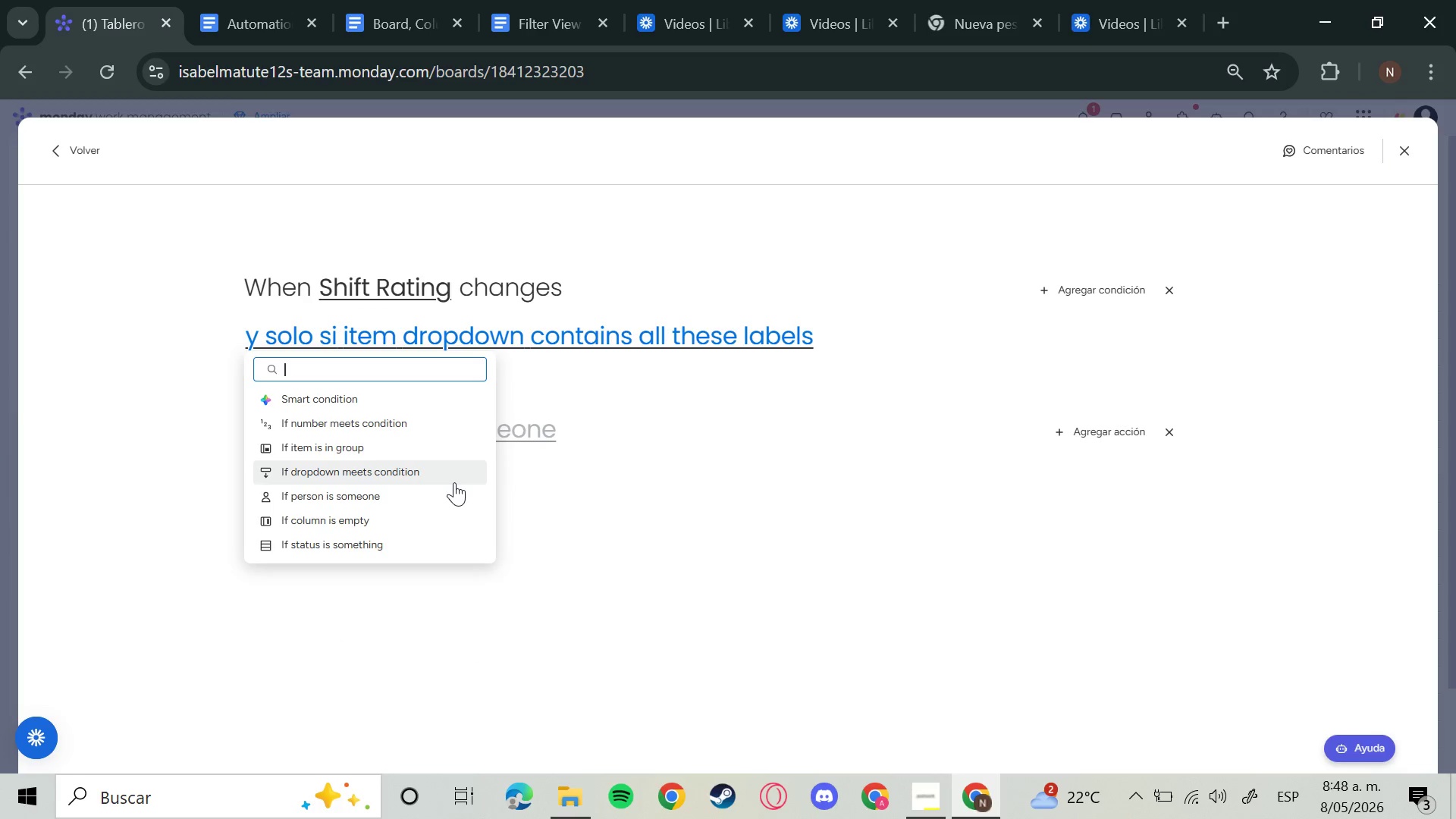 
type(e)
key(Backspace)
type(rar)
key(Backspace)
type(ting)
 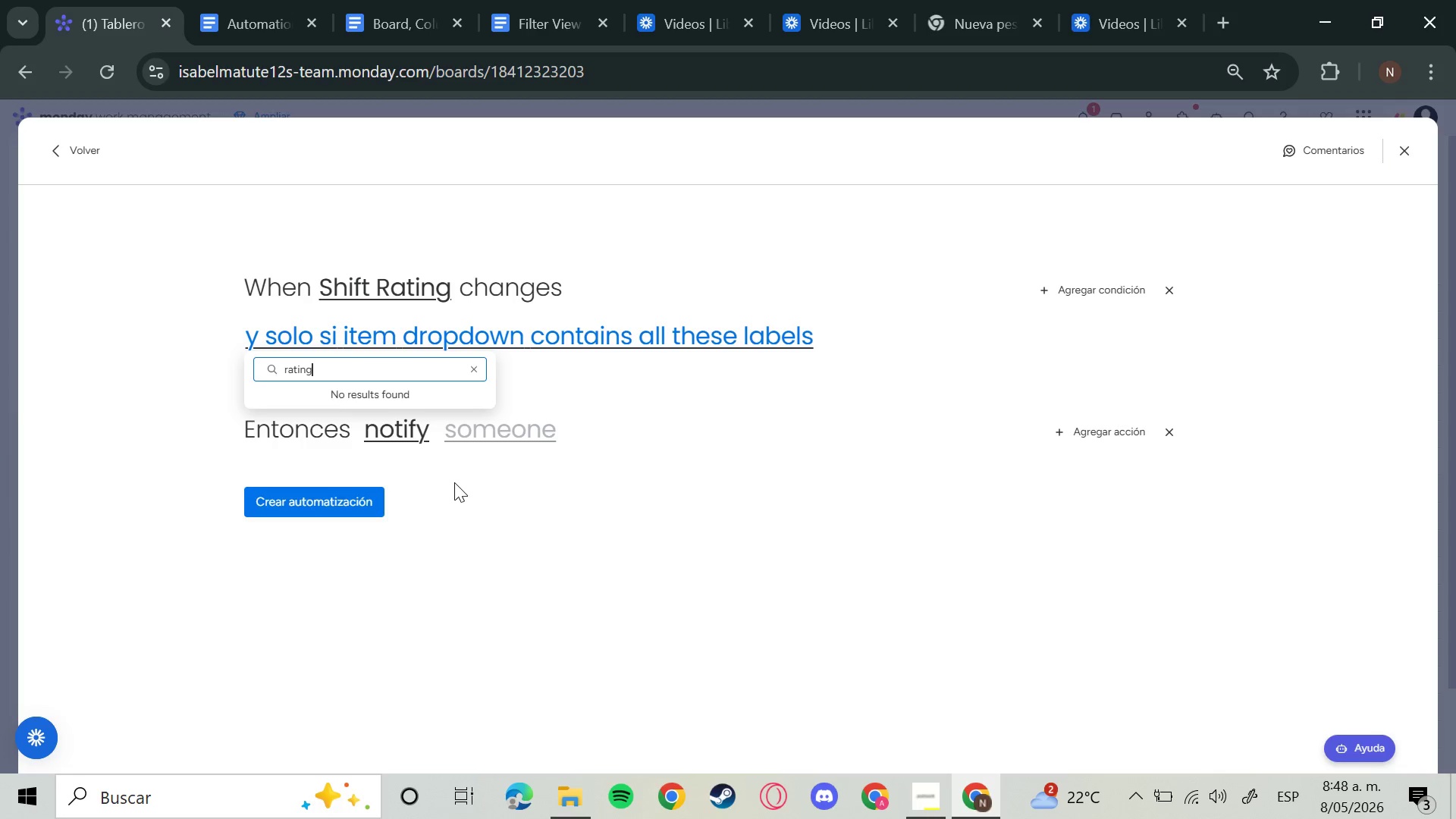 
hold_key(key=Backspace, duration=1.12)
 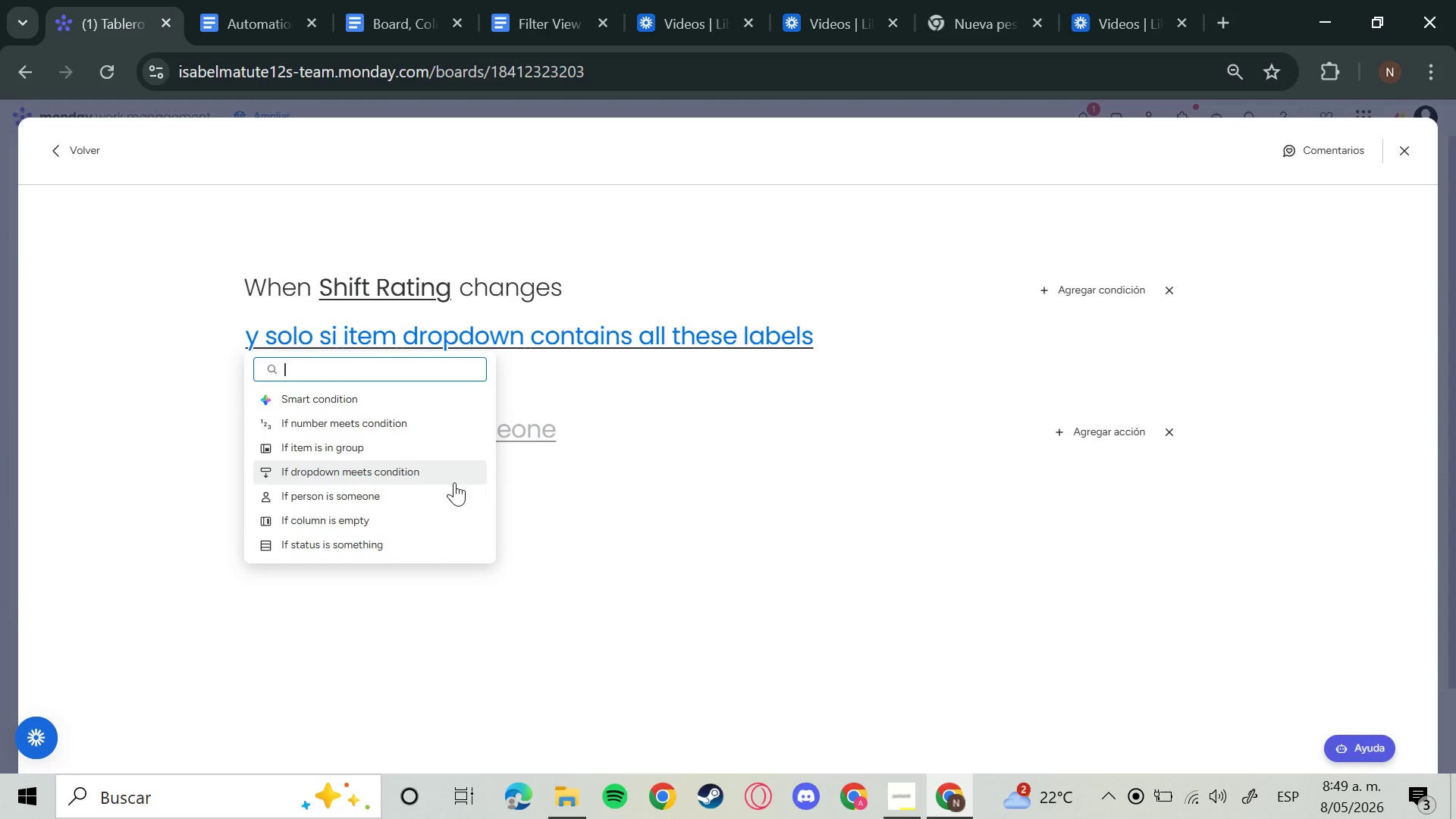 
wait(7.01)
 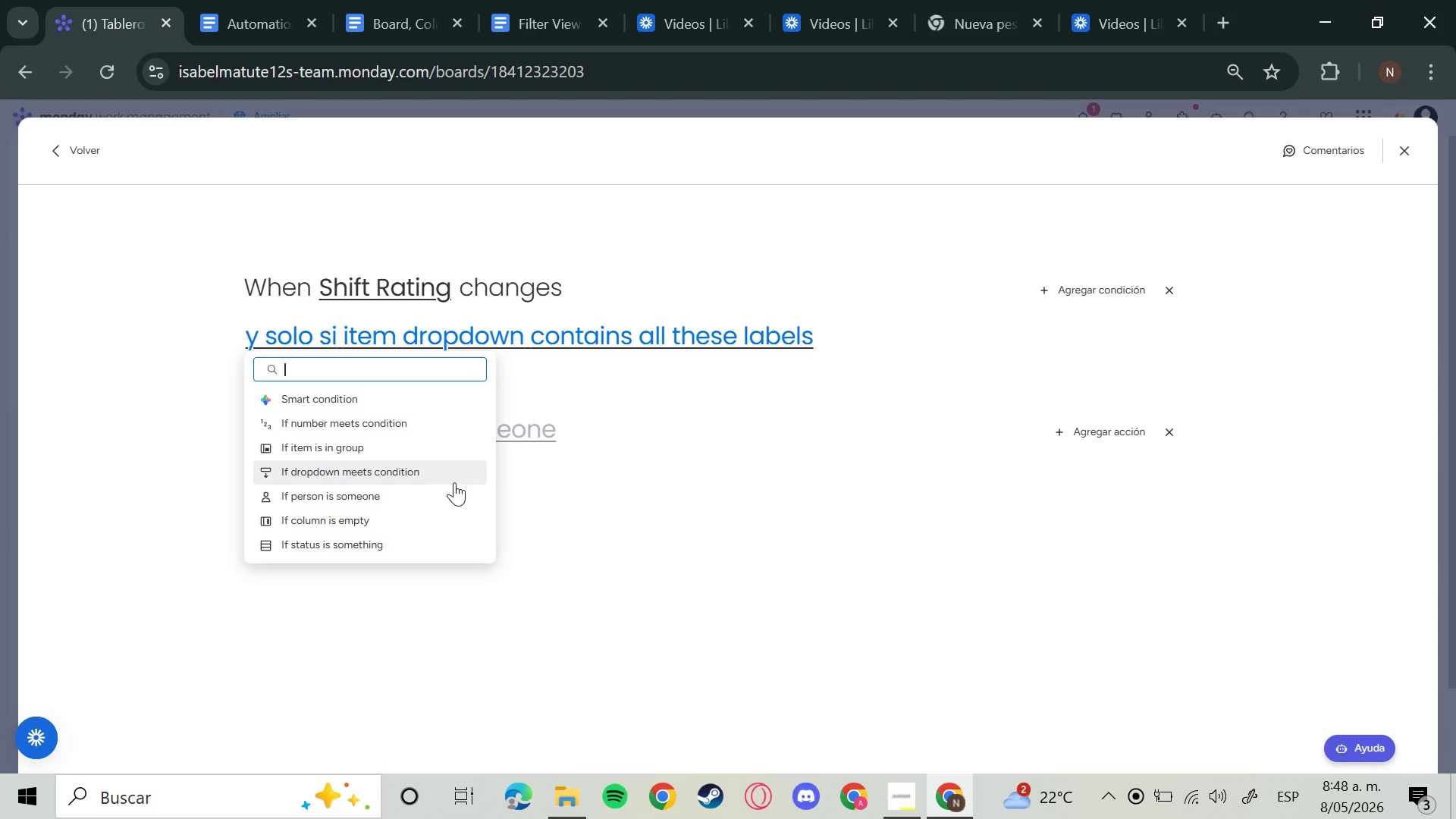 
left_click([372, 519])
 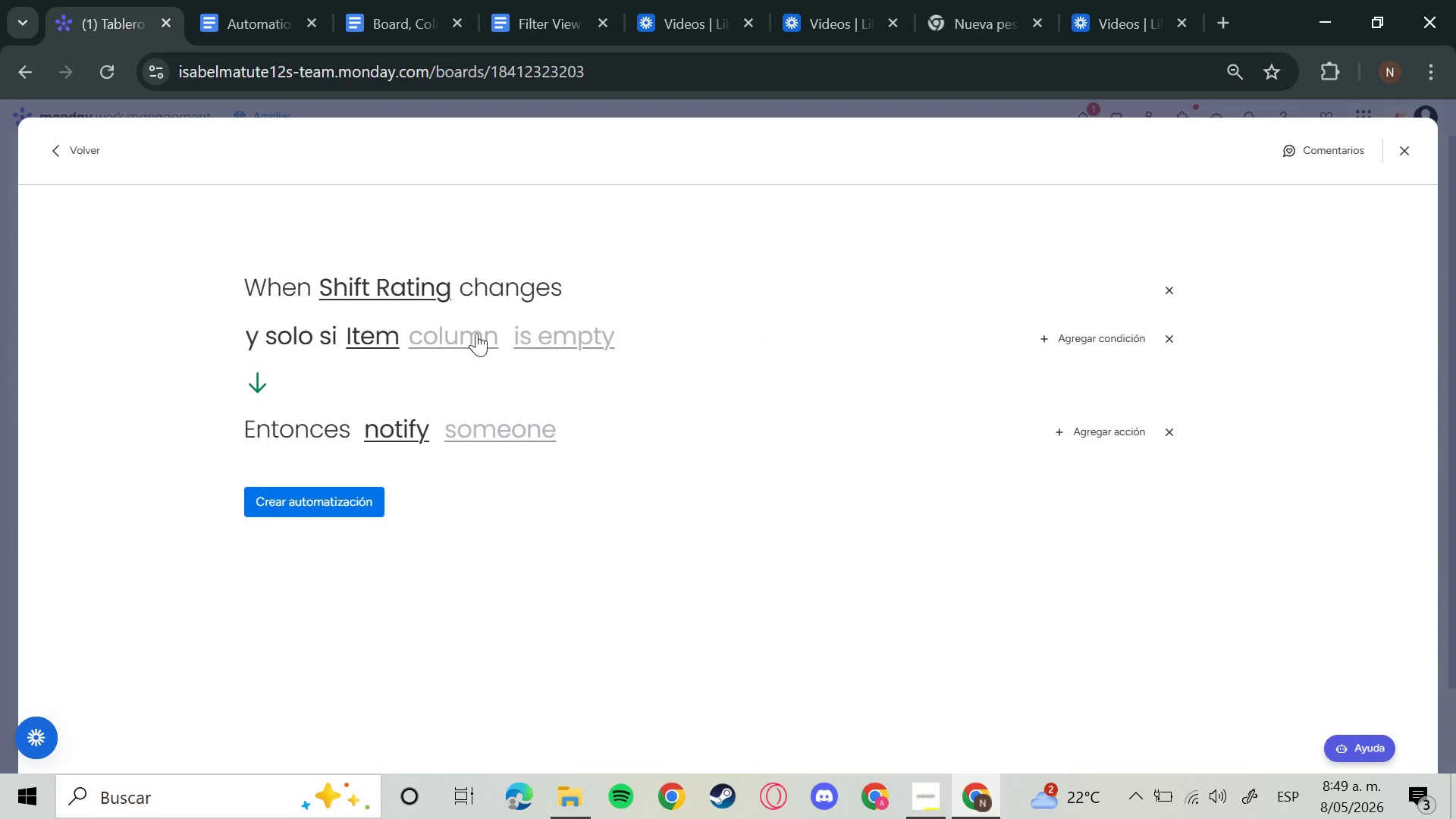 
left_click([476, 333])
 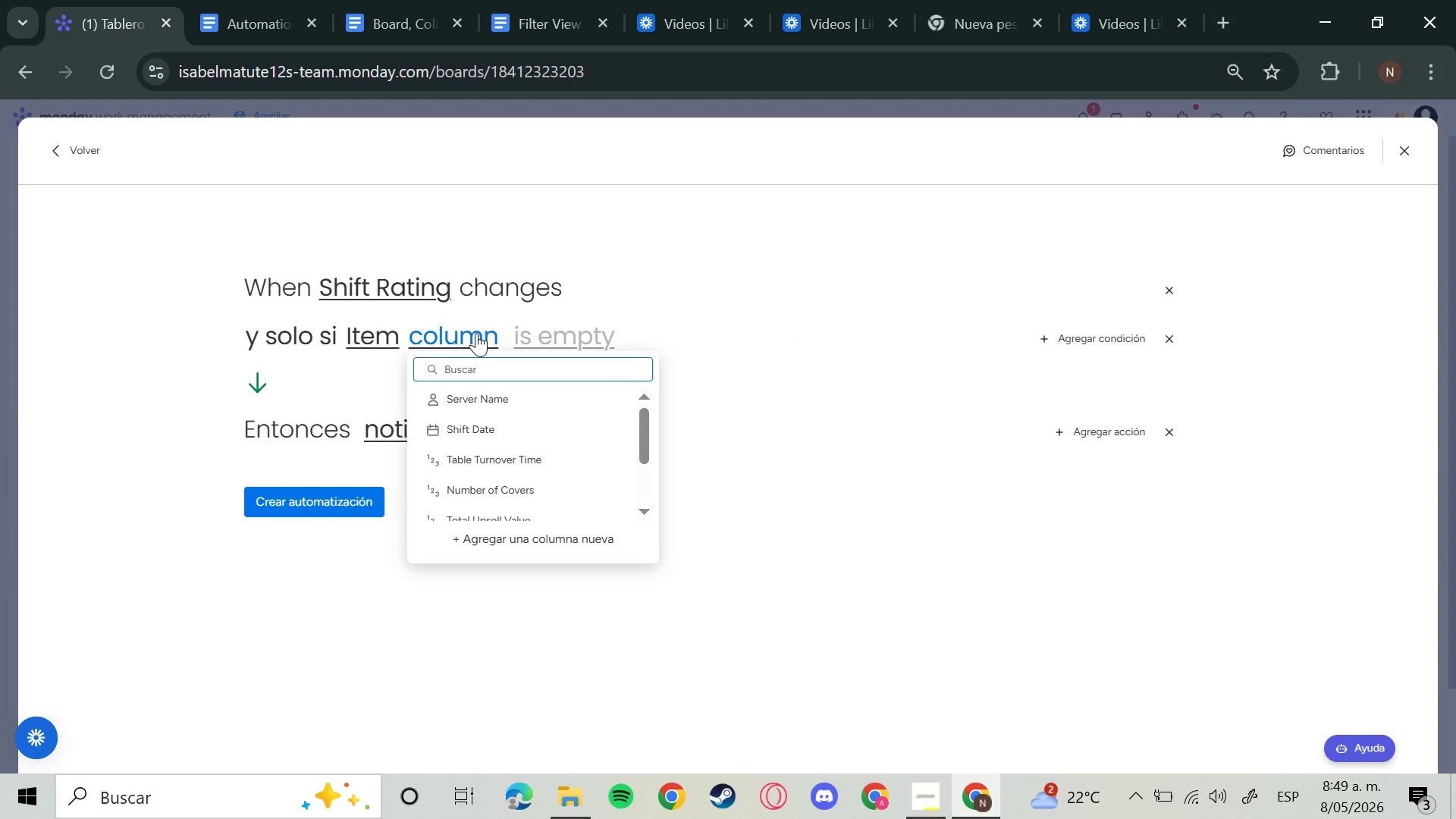 
scroll: coordinate [518, 468], scroll_direction: down, amount: 3.0
 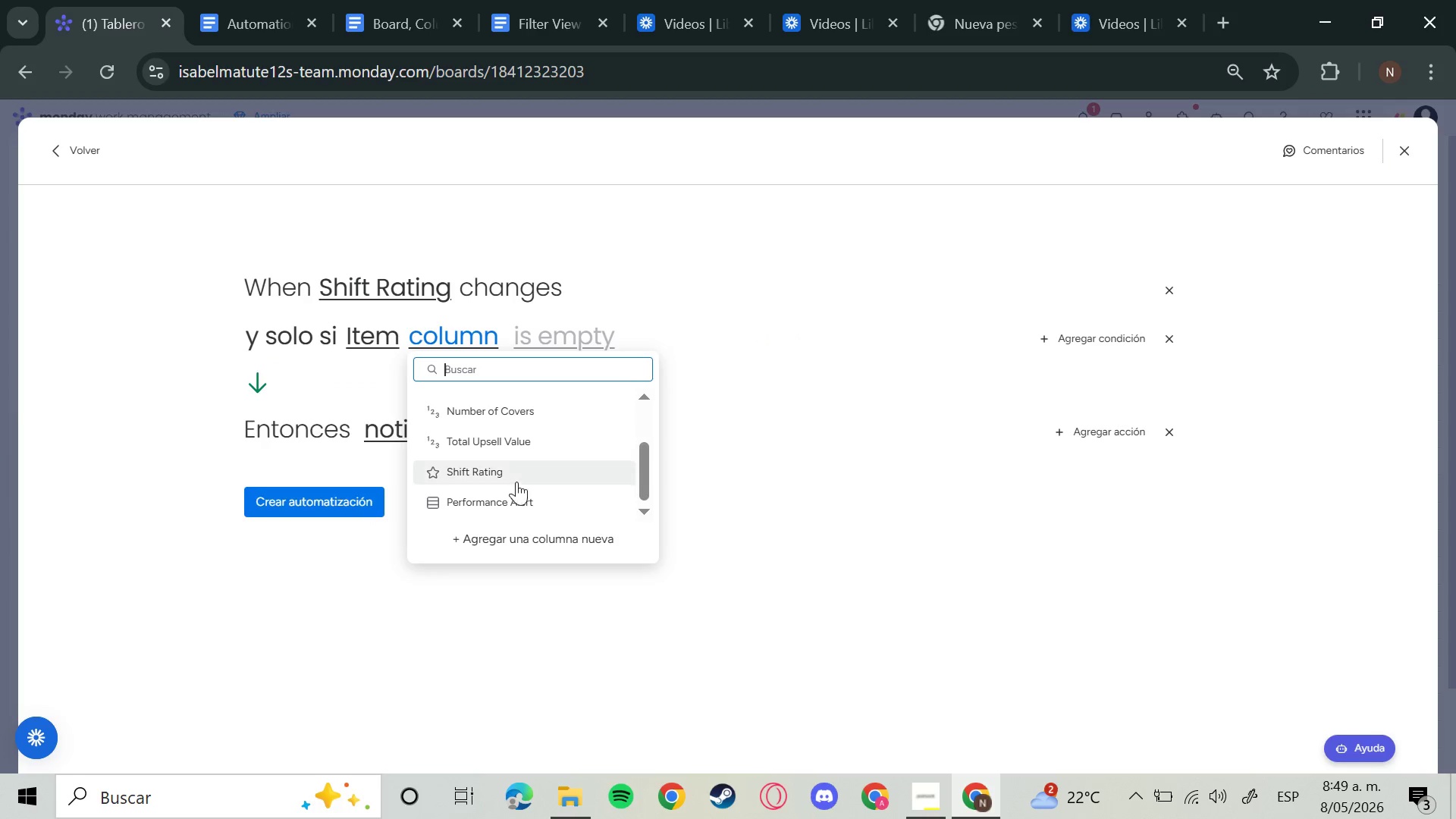 
left_click([515, 480])
 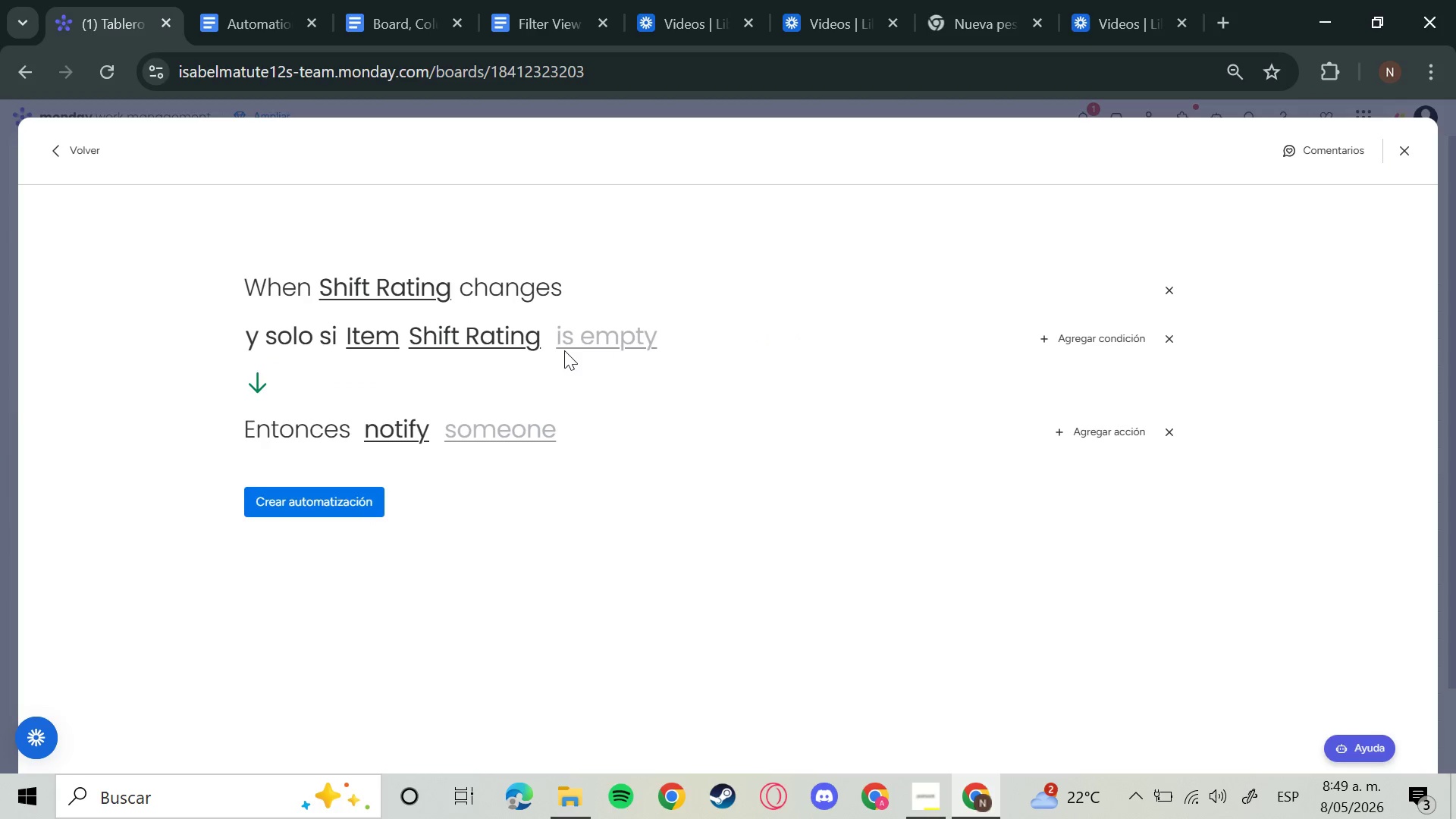 
left_click([566, 348])
 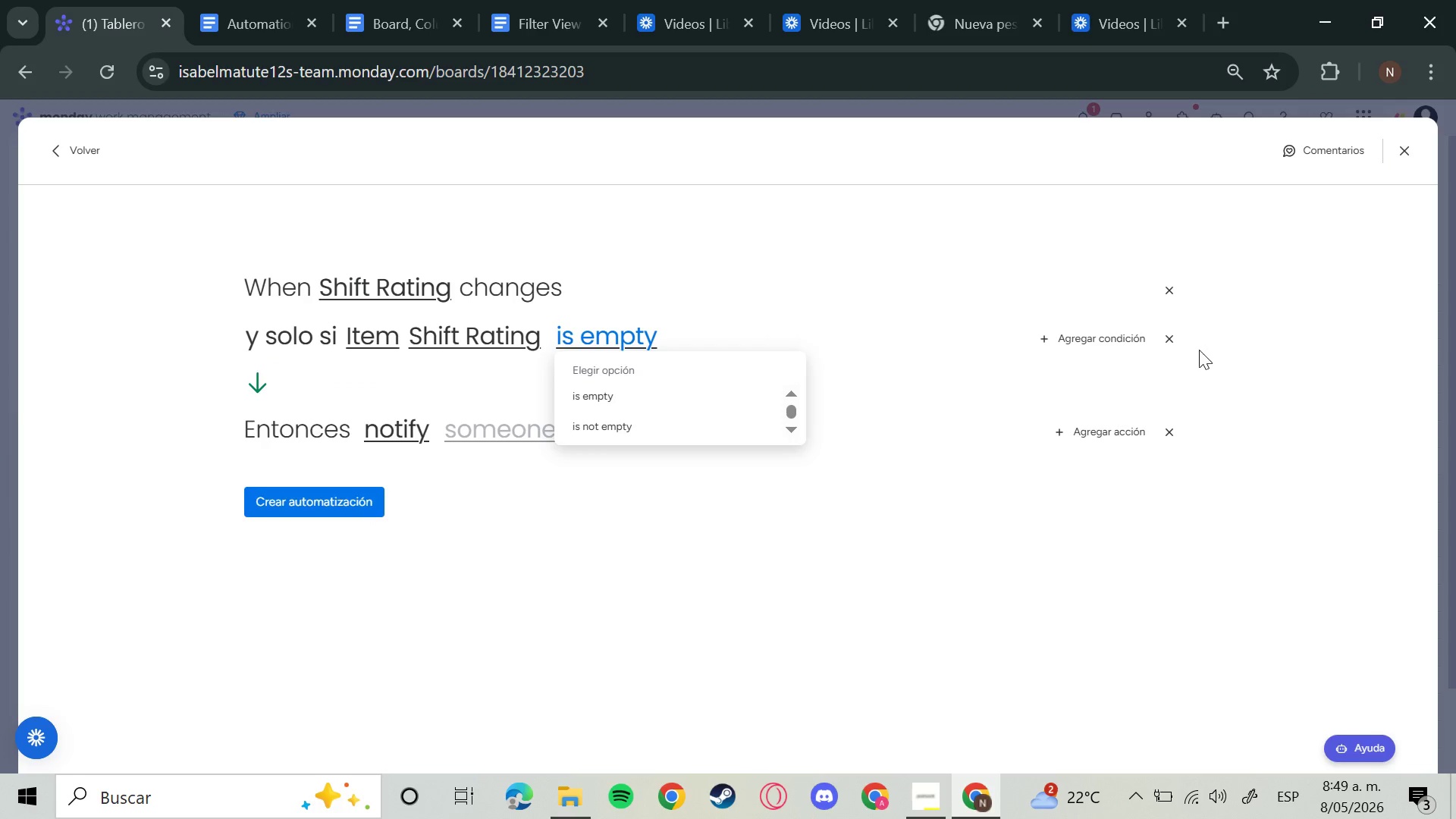 
left_click([1169, 342])
 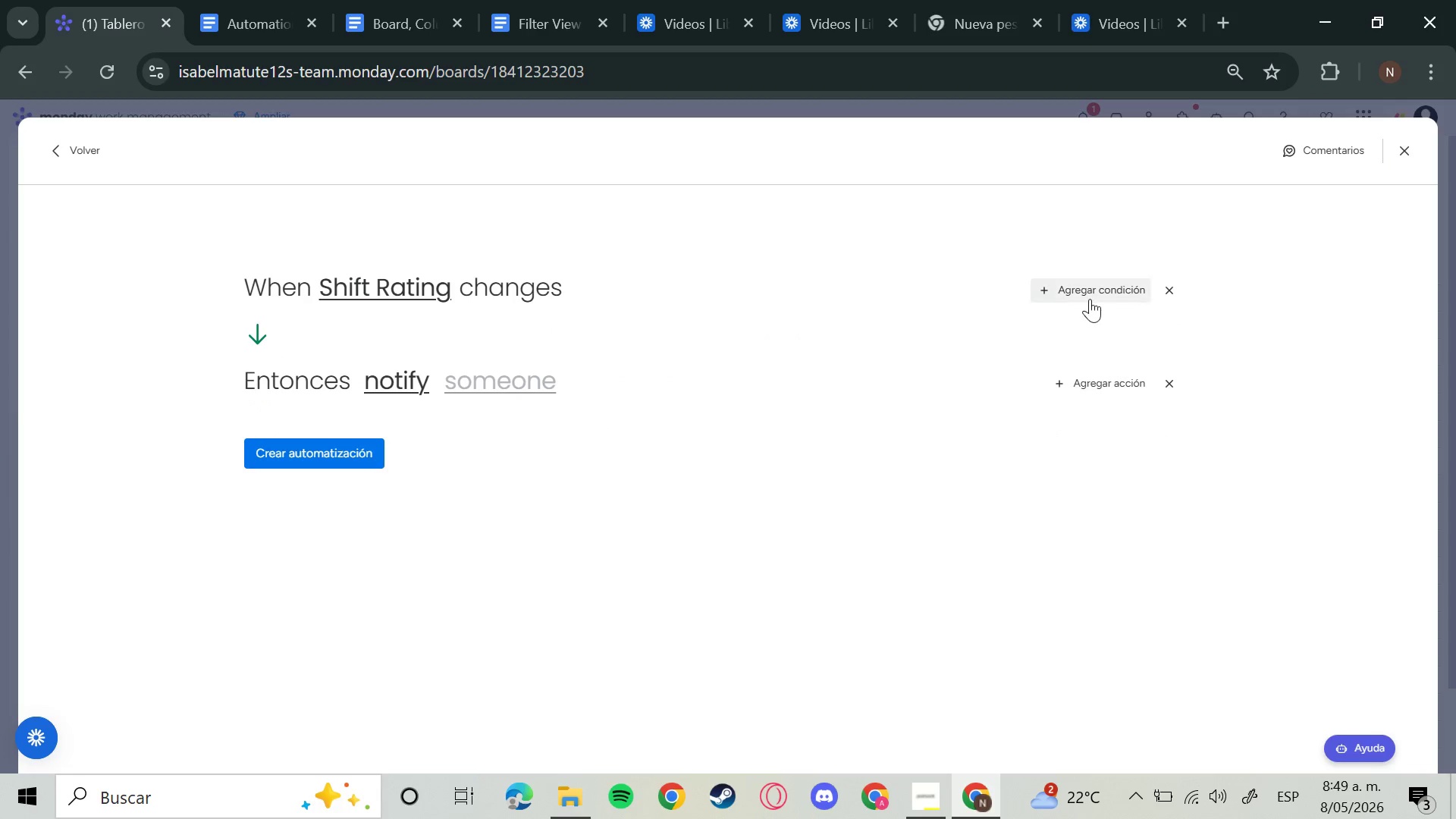 
left_click([1090, 299])
 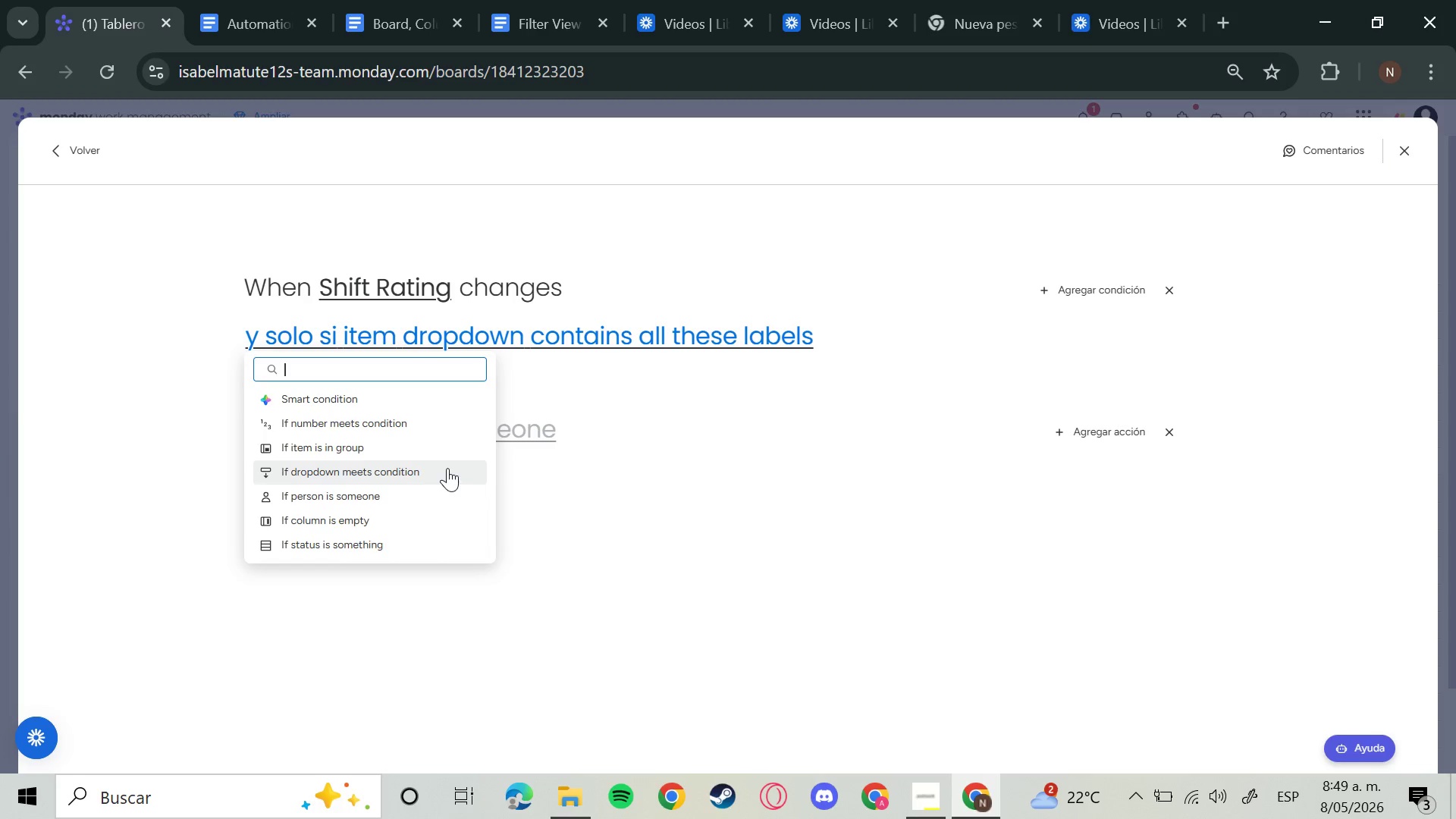 
wait(8.89)
 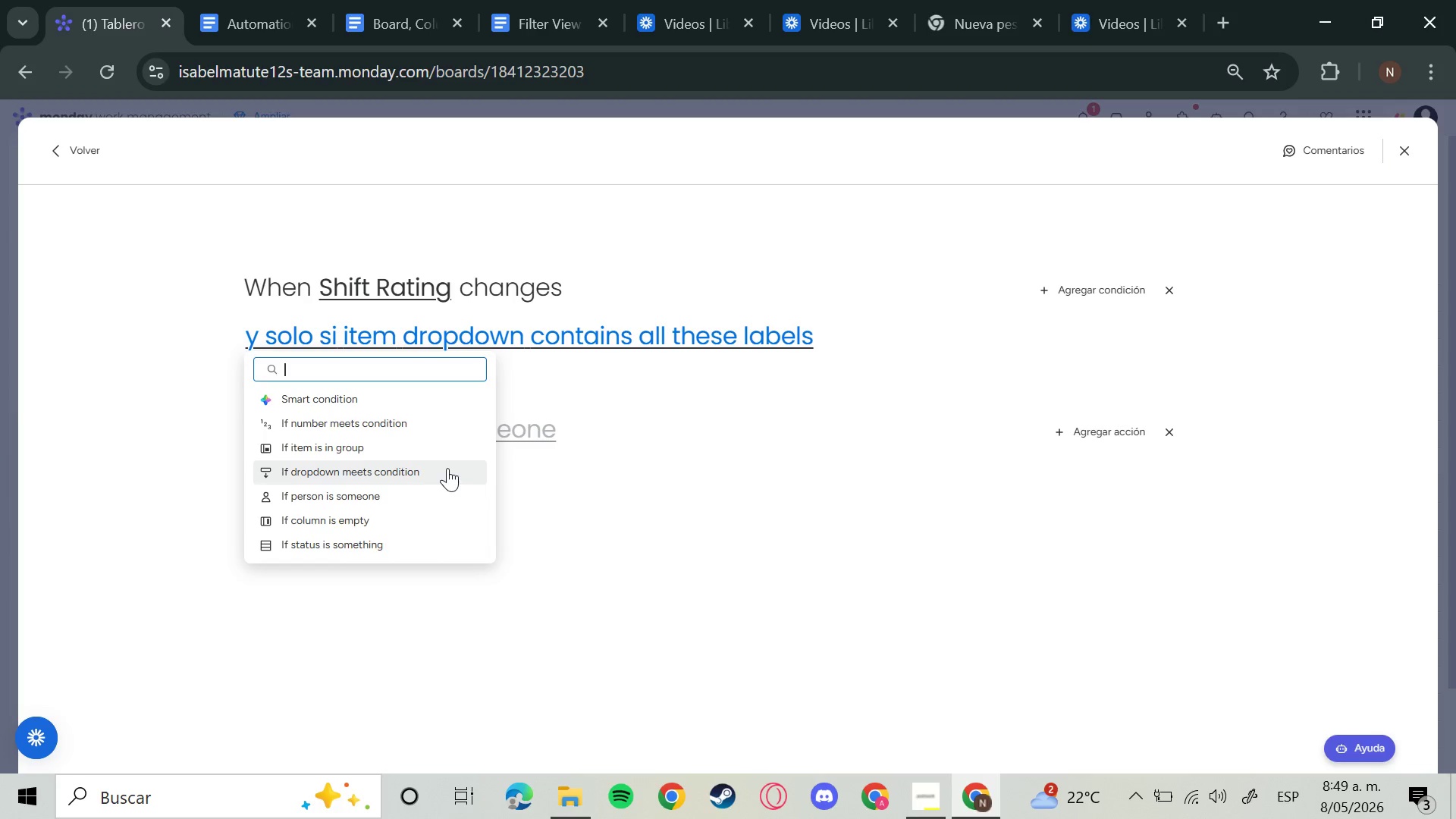 
left_click([413, 423])
 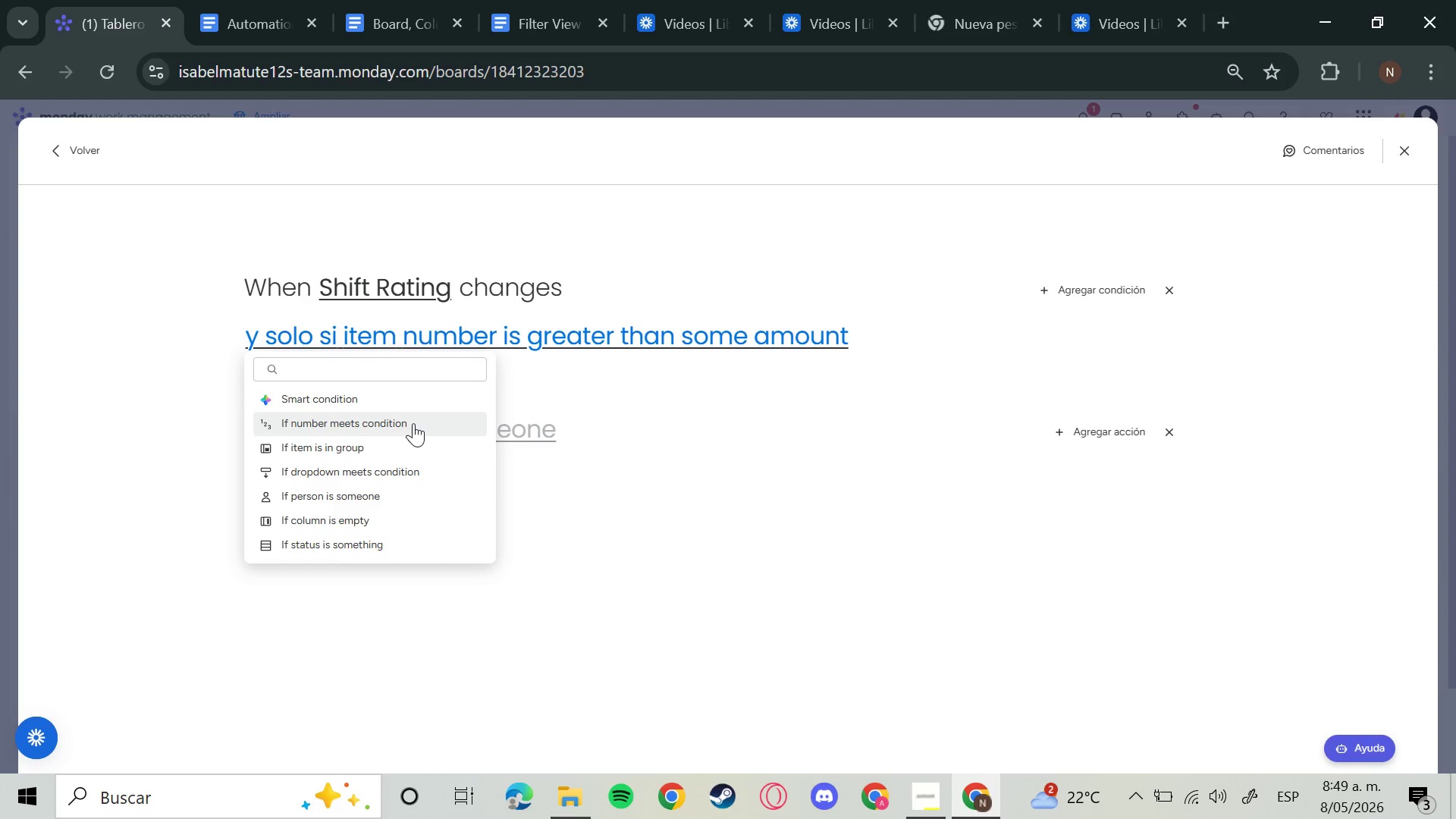 
scroll: coordinate [413, 423], scroll_direction: up, amount: 1.0
 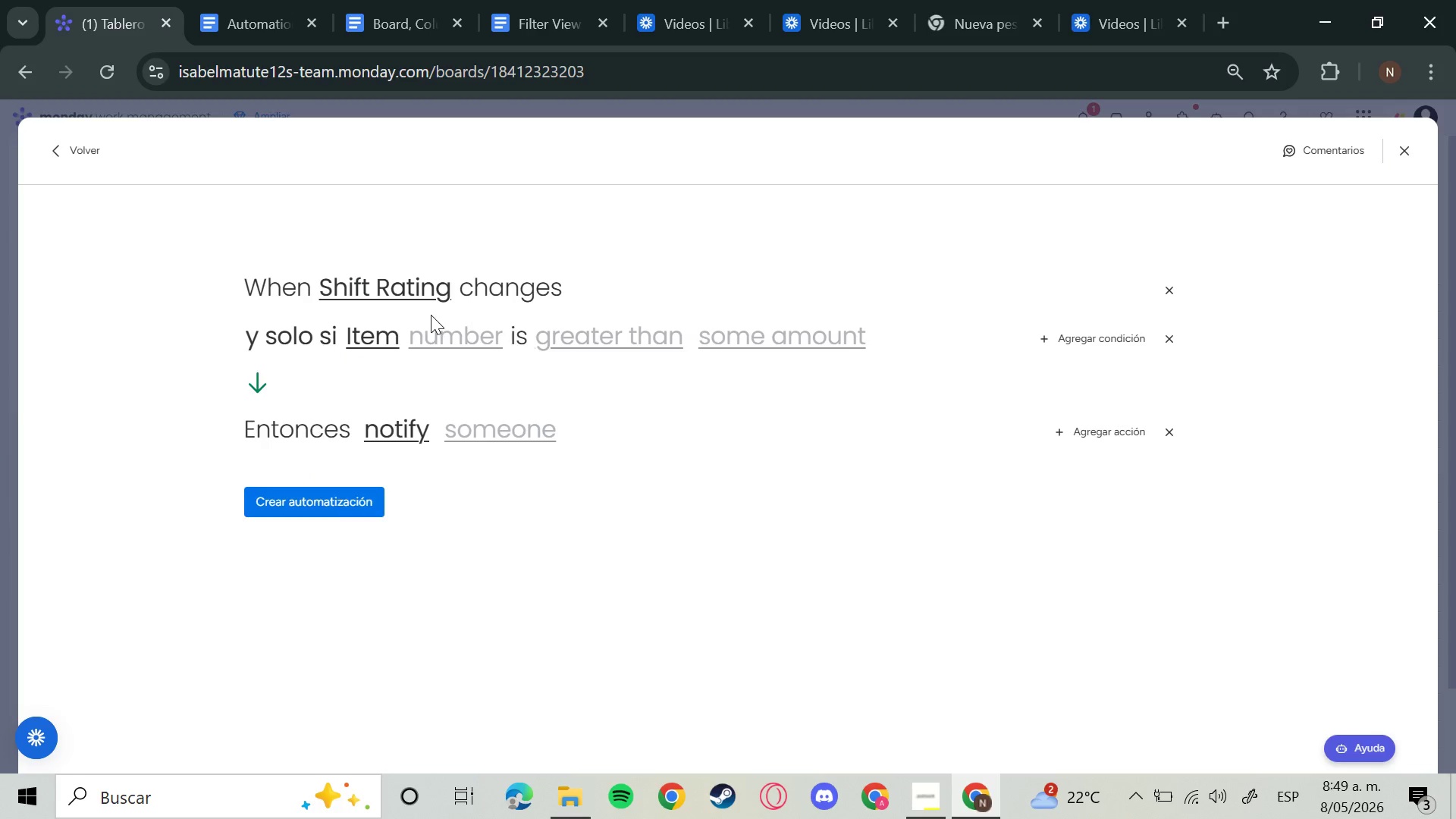 
left_click([434, 324])
 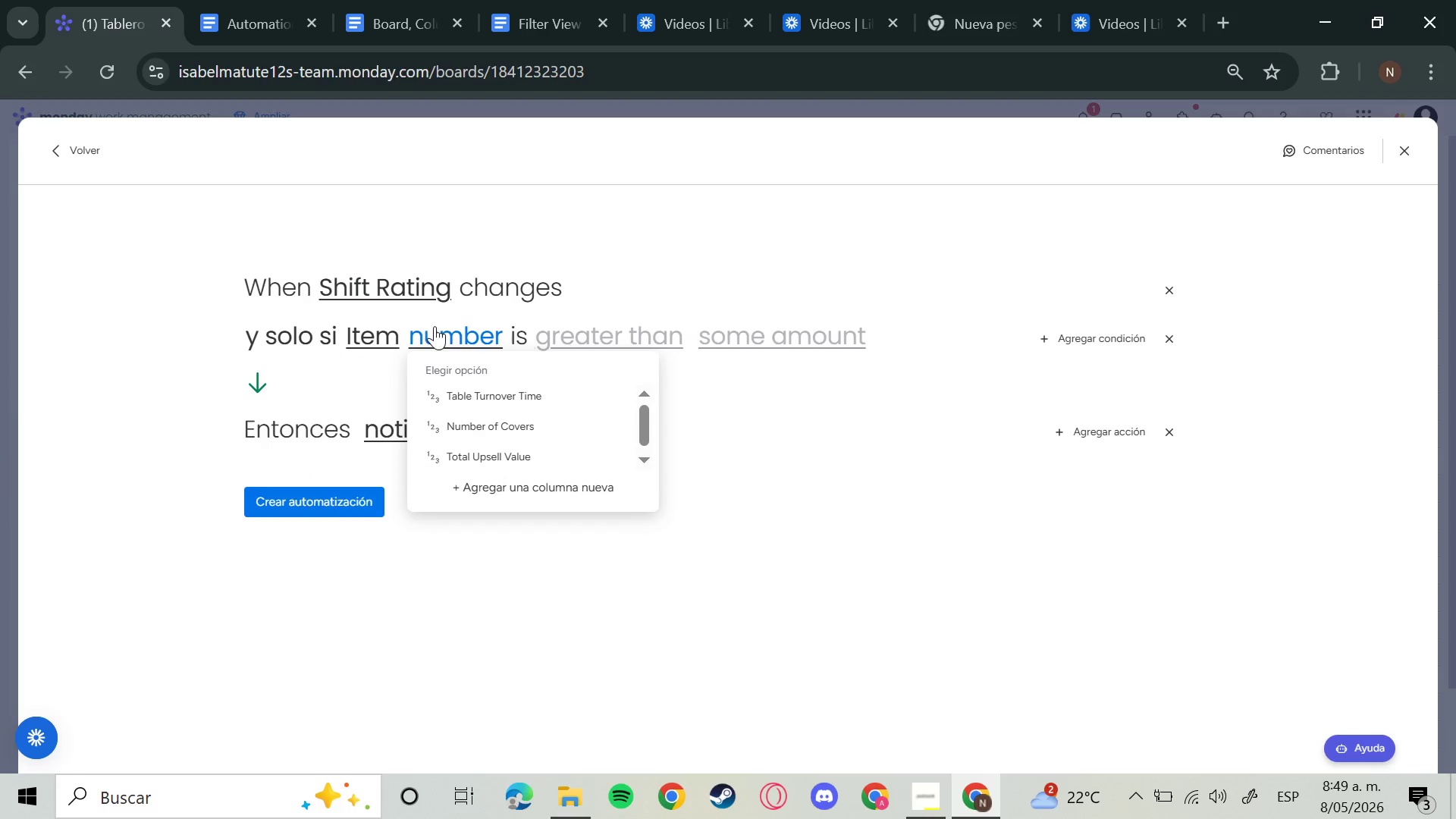 
scroll: coordinate [494, 446], scroll_direction: down, amount: 4.0
 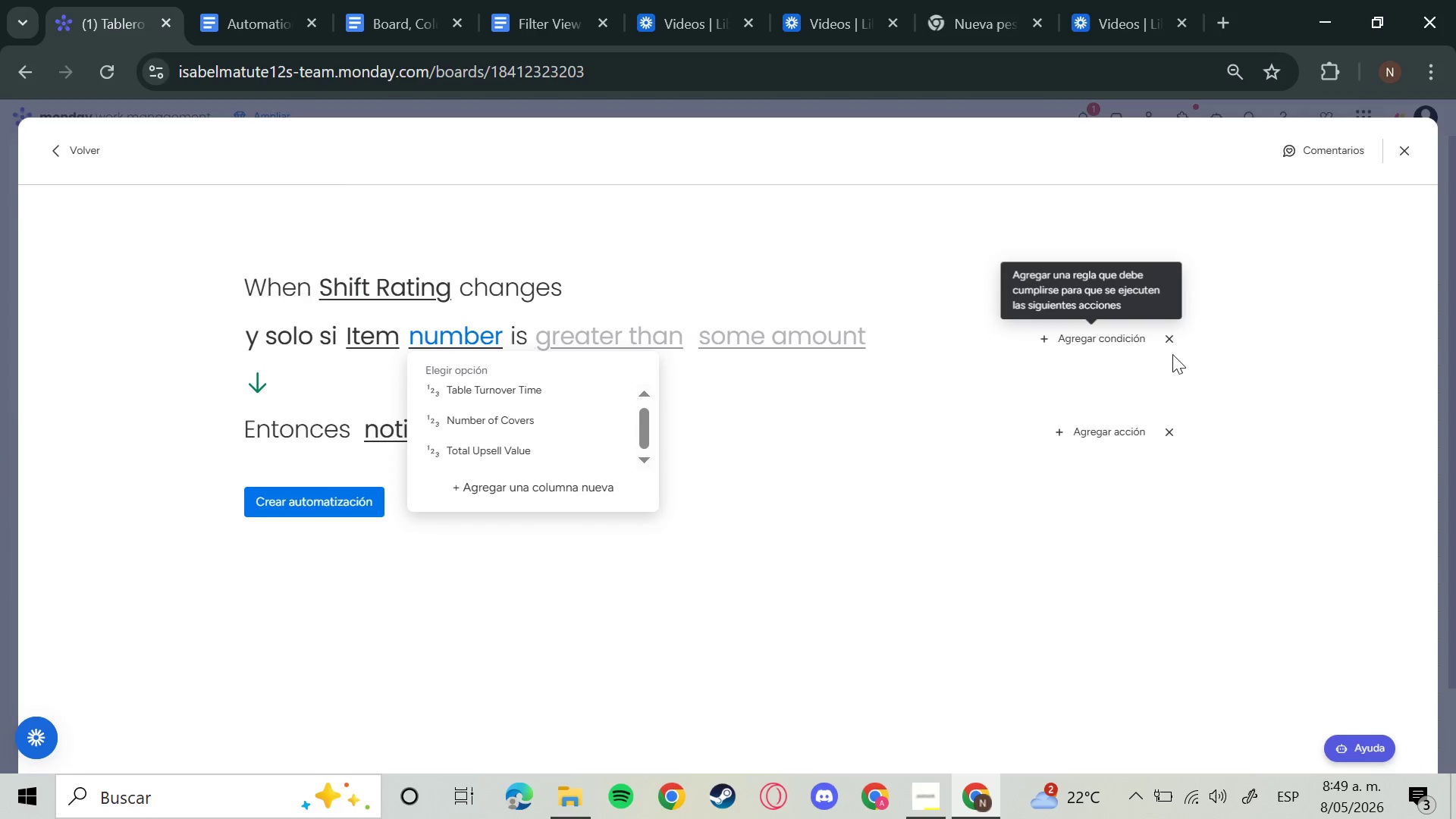 
left_click([1168, 347])
 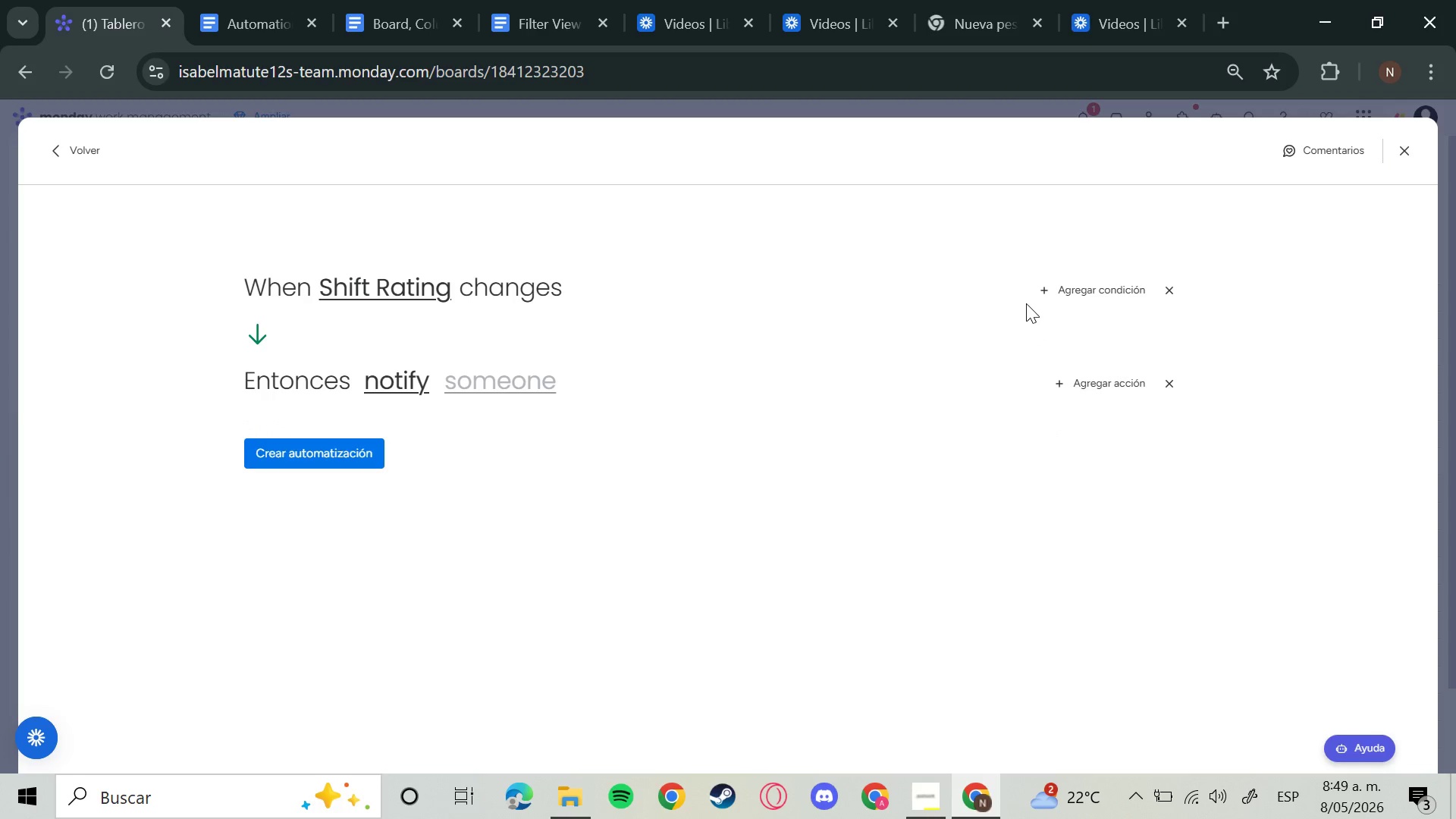 
left_click([1045, 295])
 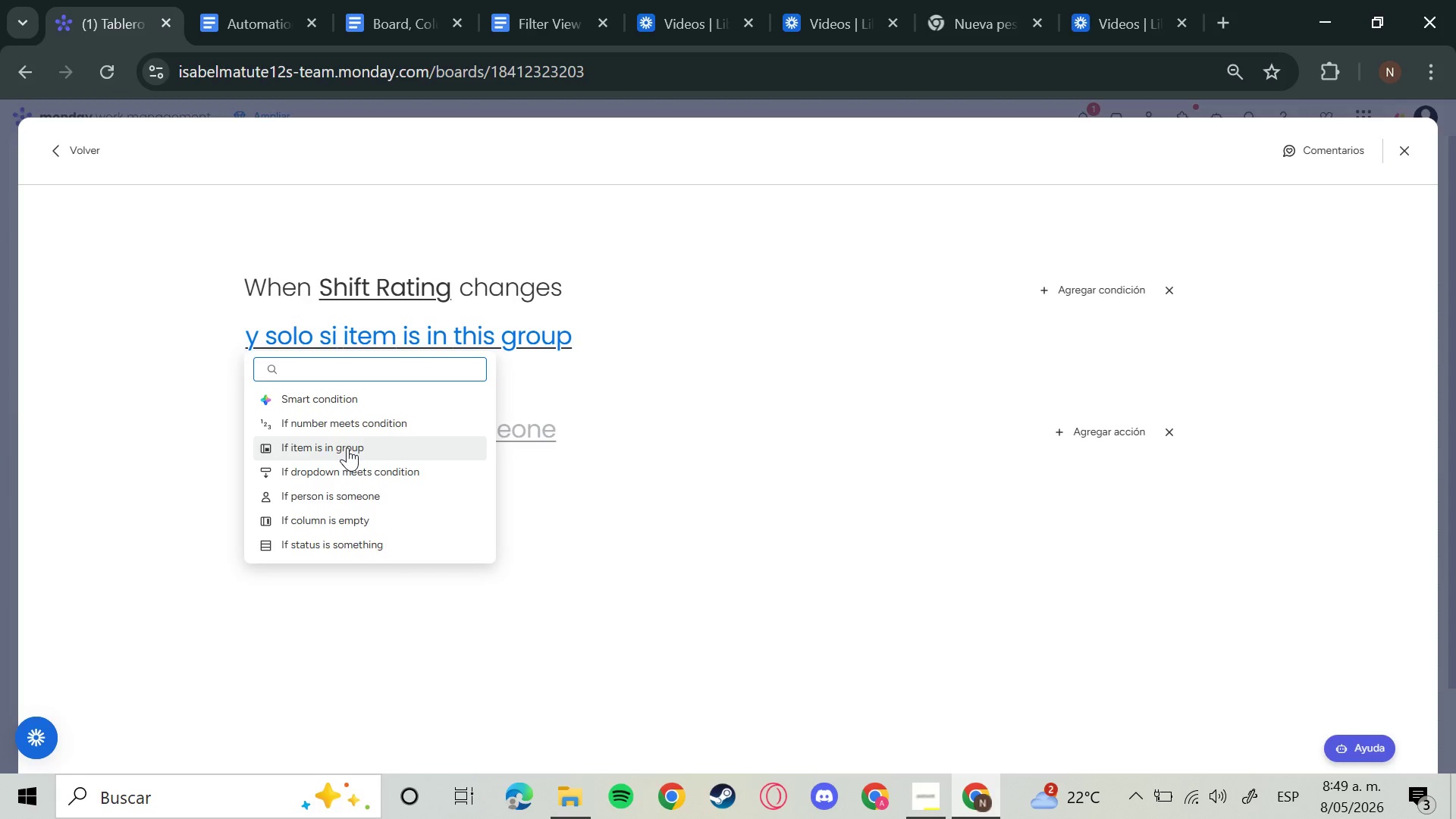 
scroll: coordinate [386, 416], scroll_direction: down, amount: 2.0
 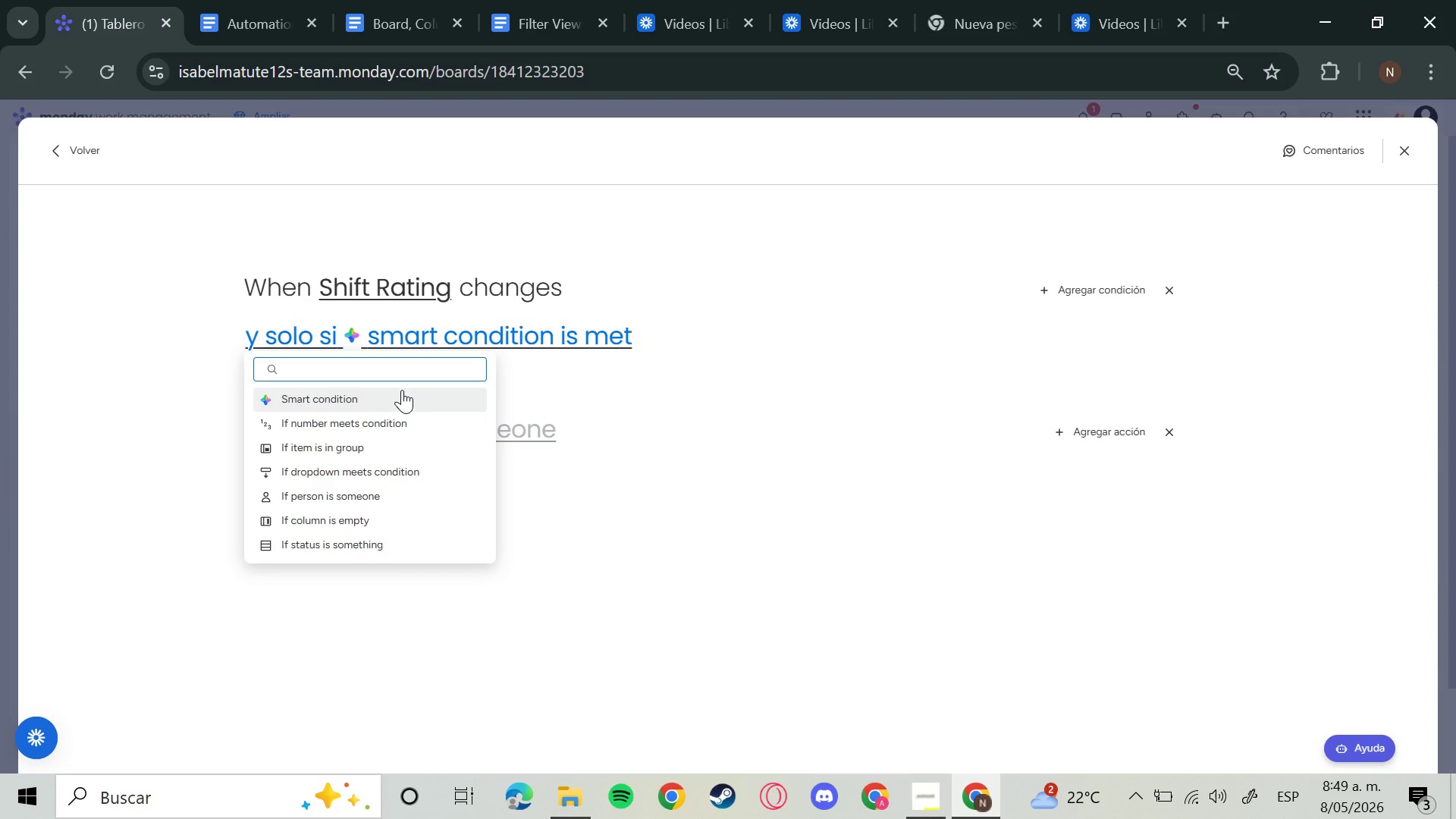 
left_click([402, 390])
 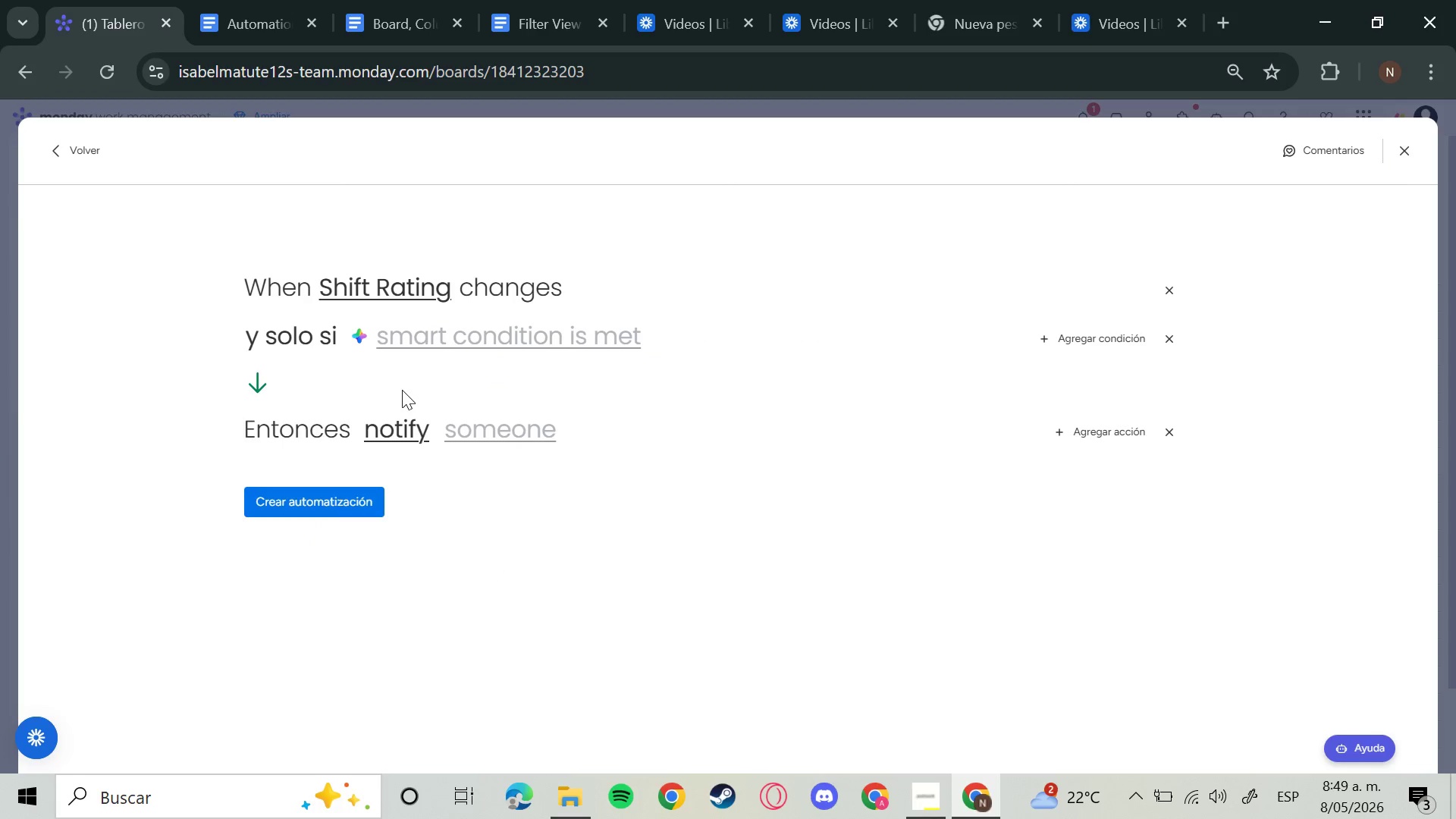 
left_click([428, 347])
 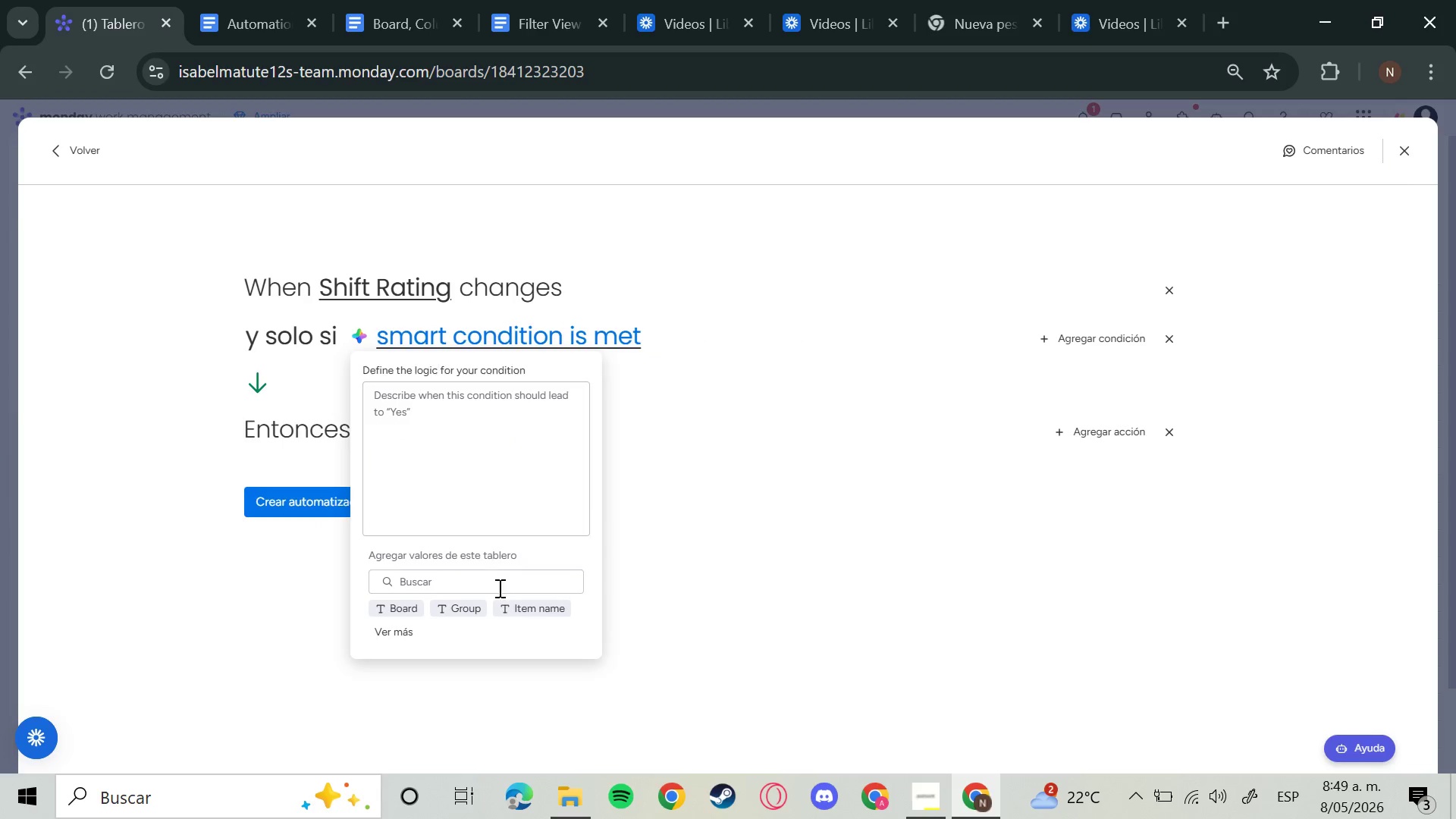 
left_click([400, 635])
 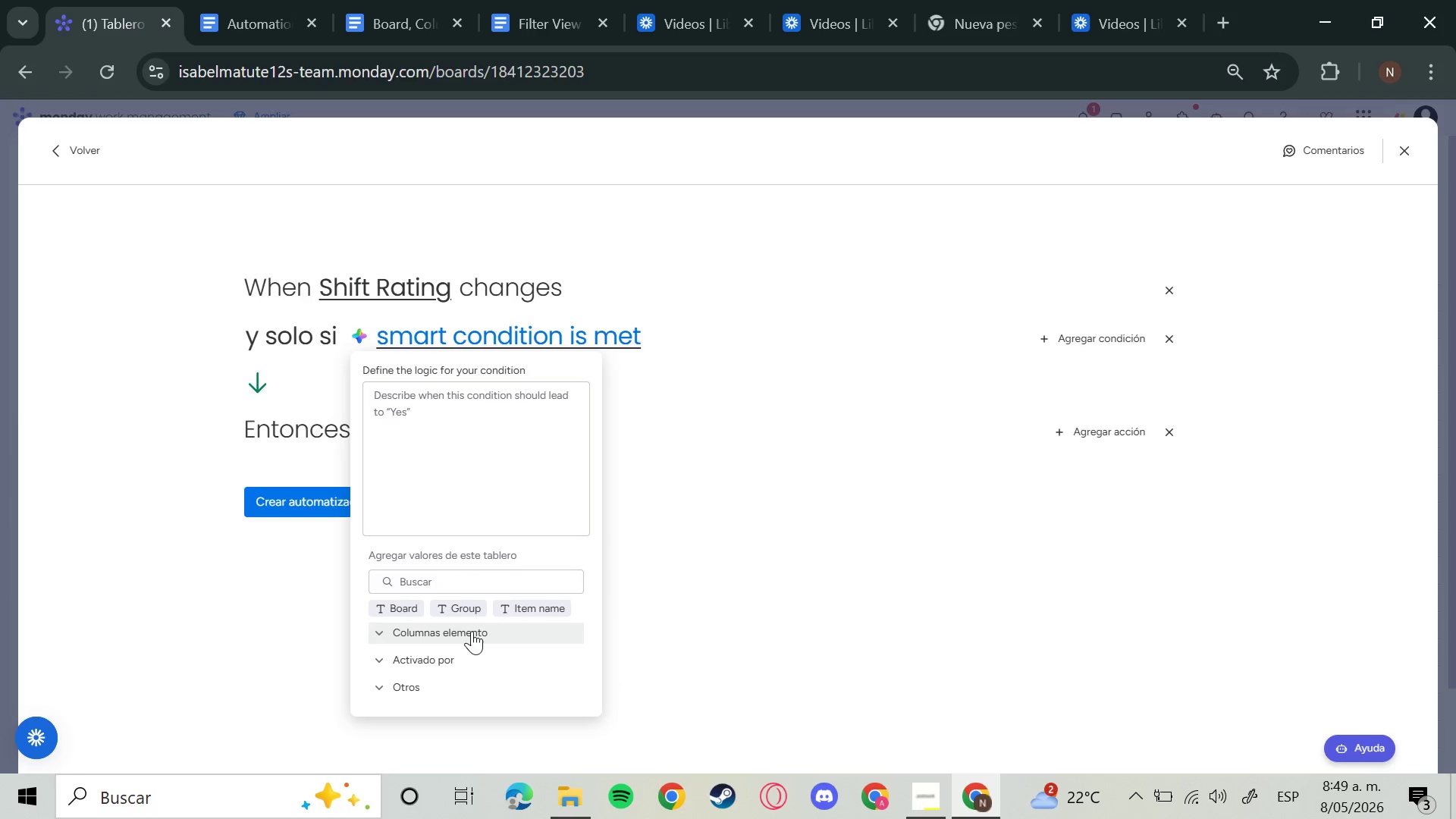 
scroll: coordinate [507, 613], scroll_direction: down, amount: 2.0
 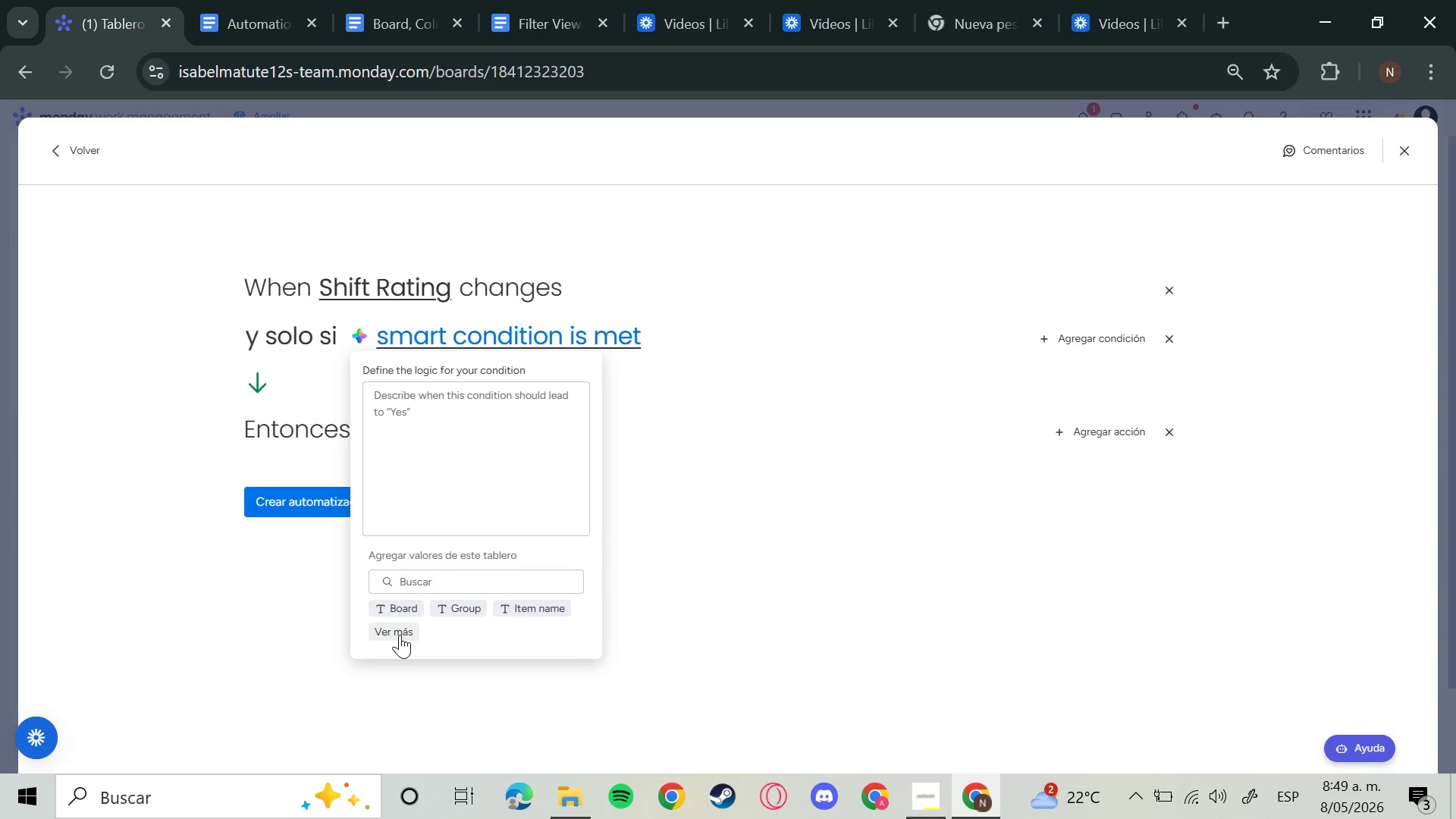 
left_click([472, 631])
 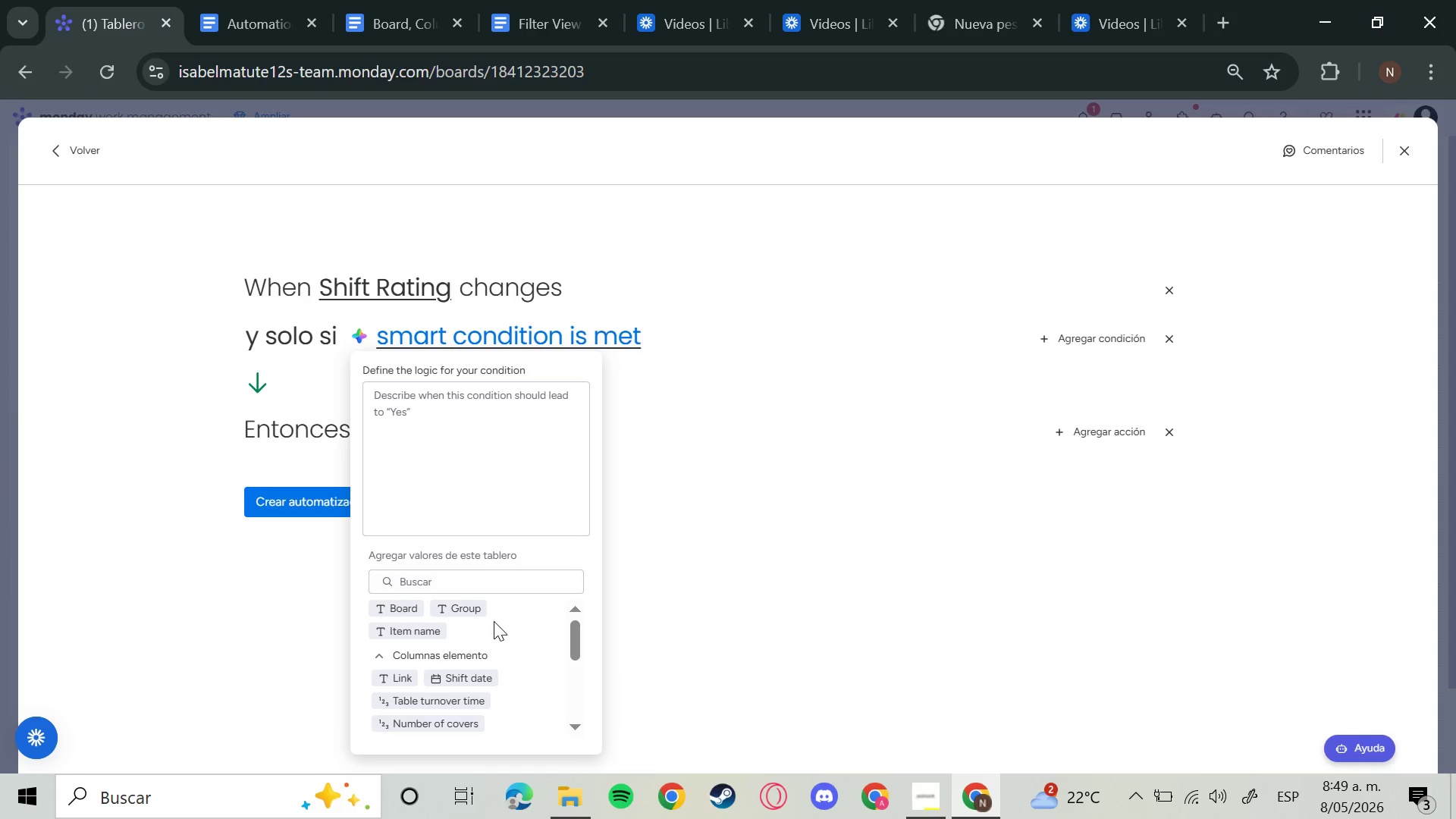 
scroll: coordinate [471, 677], scroll_direction: down, amount: 3.0
 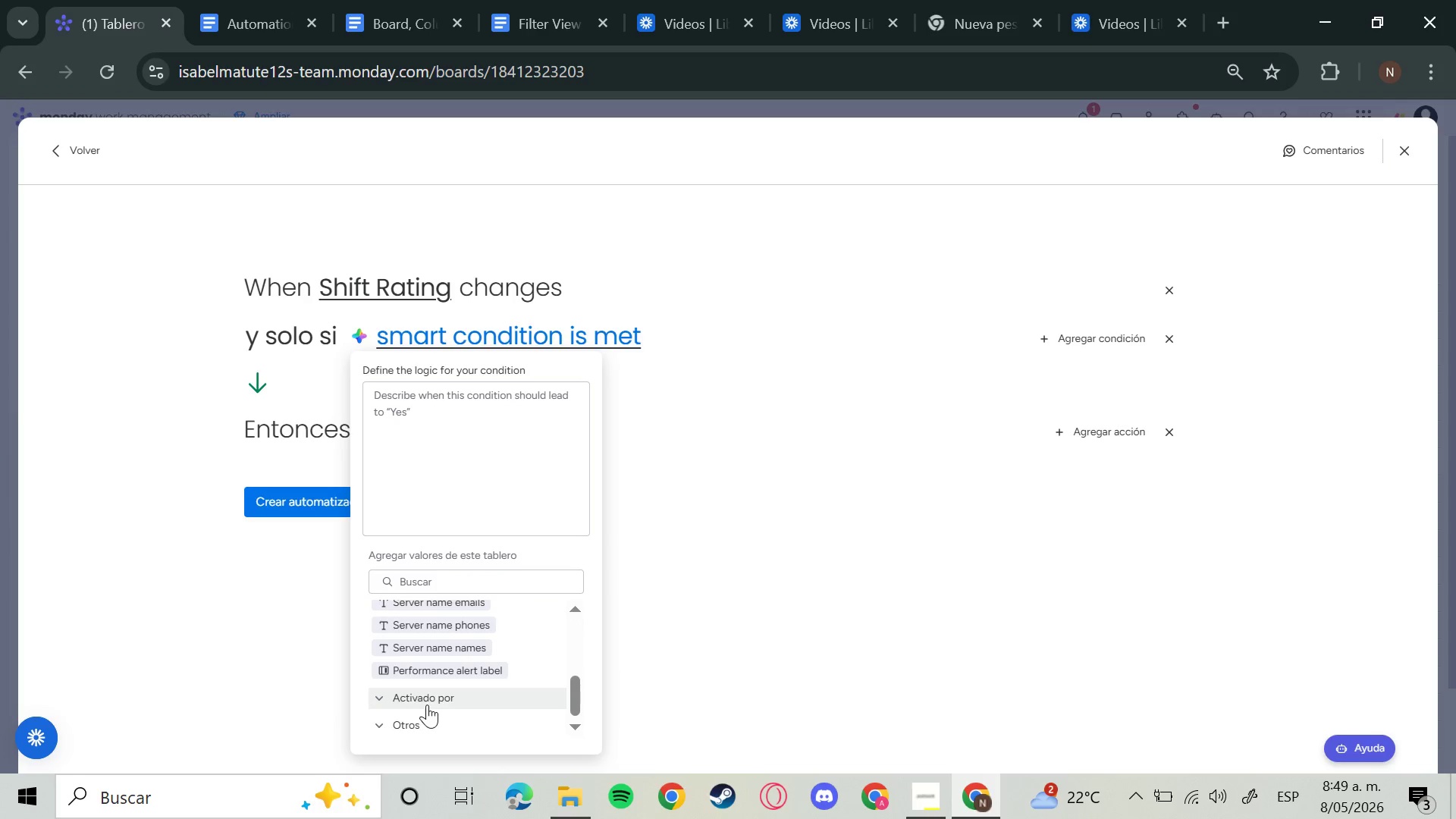 
left_click([427, 704])
 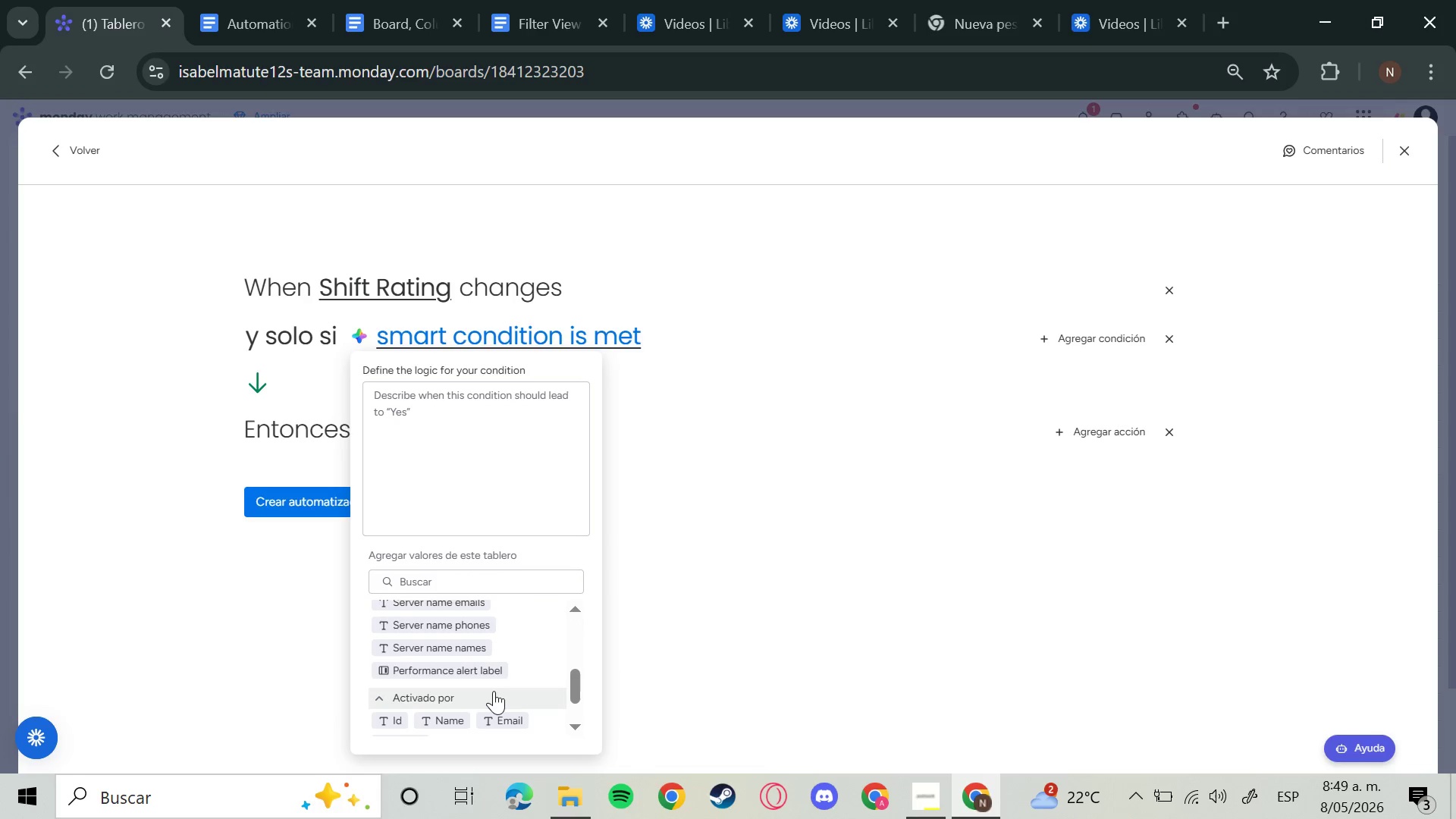 
left_click([425, 725])
 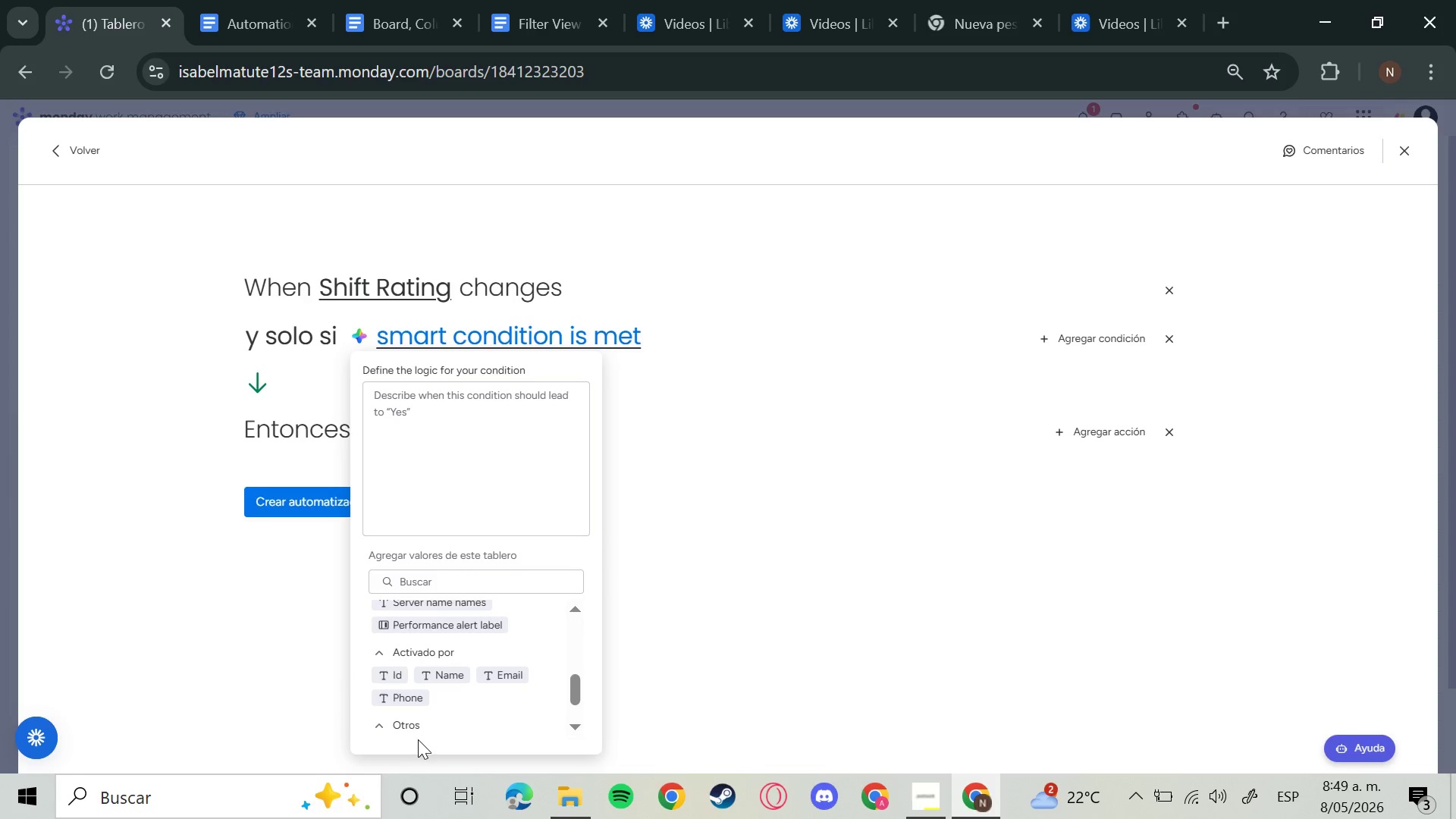 
scroll: coordinate [494, 699], scroll_direction: down, amount: 3.0
 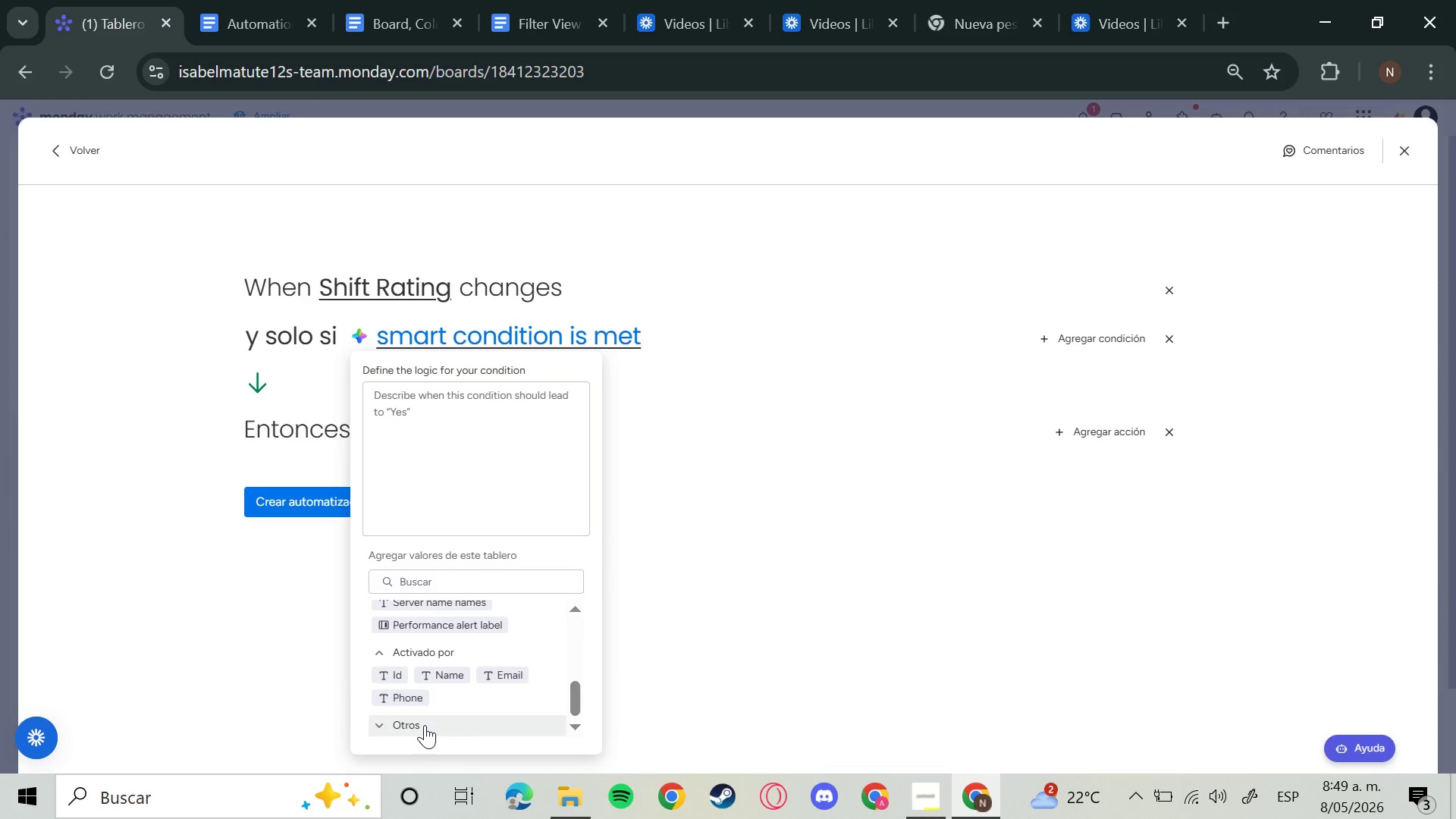 
left_click([415, 730])
 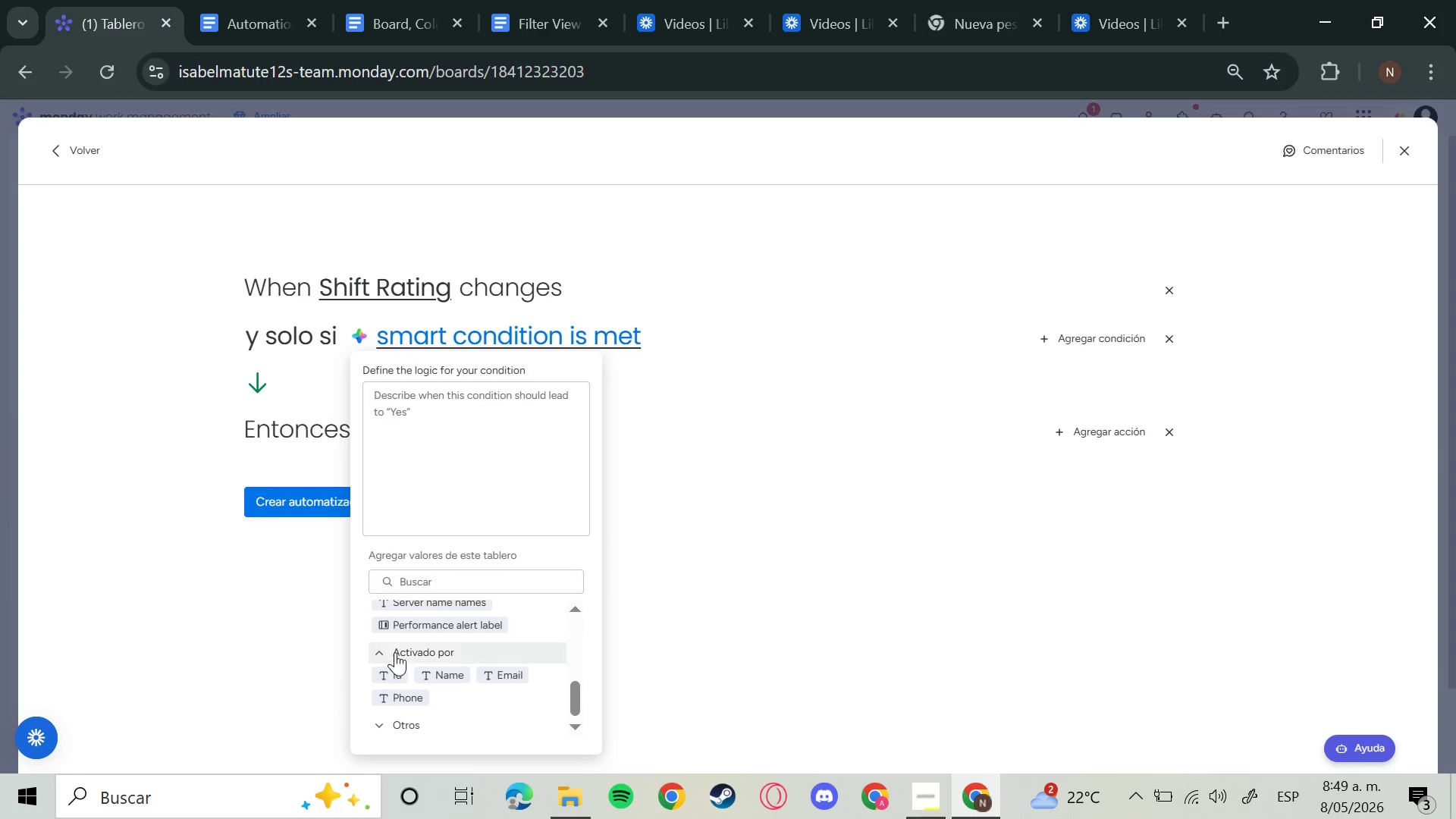 
left_click([395, 652])
 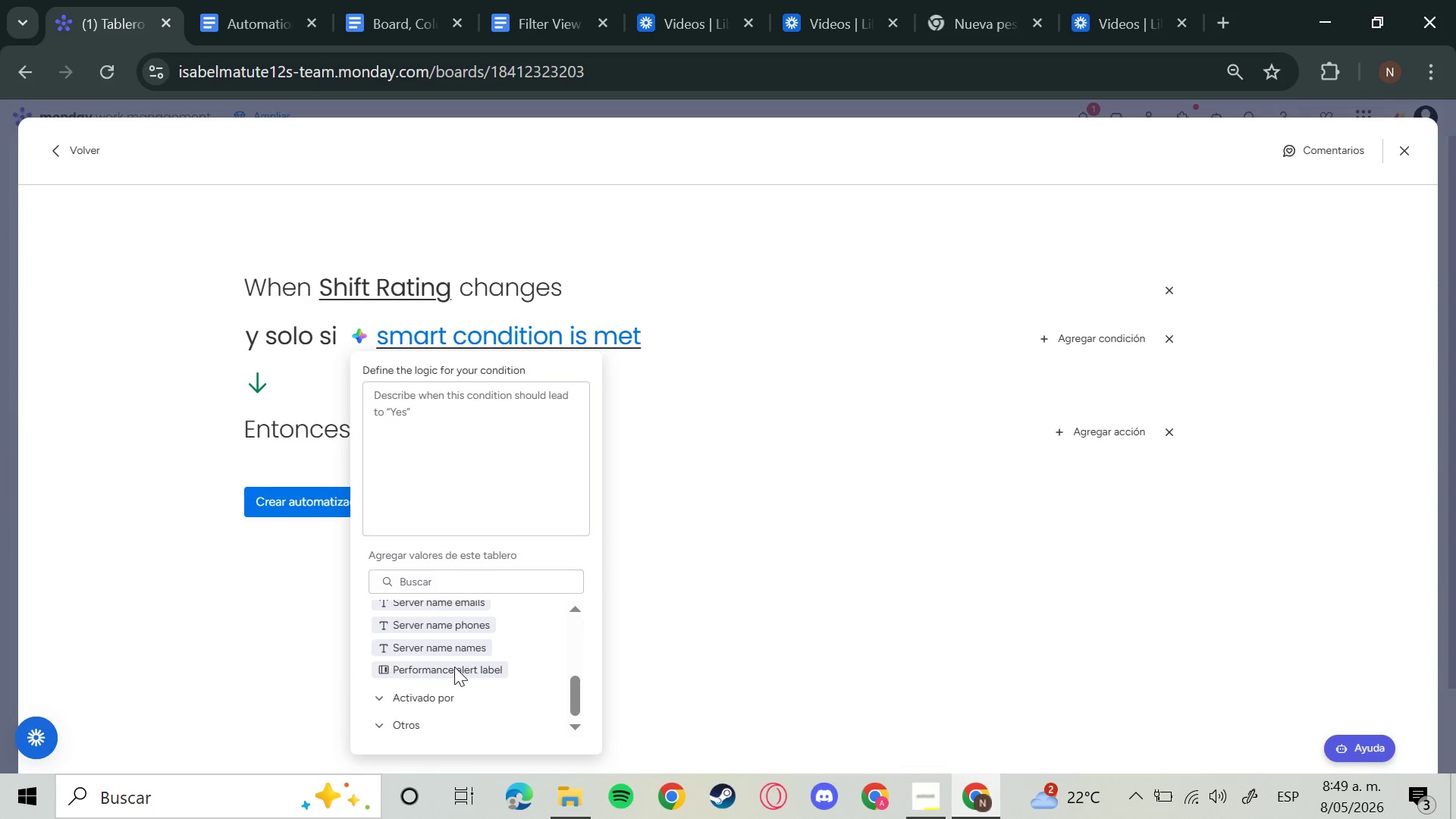 
scroll: coordinate [455, 667], scroll_direction: up, amount: 1.0
 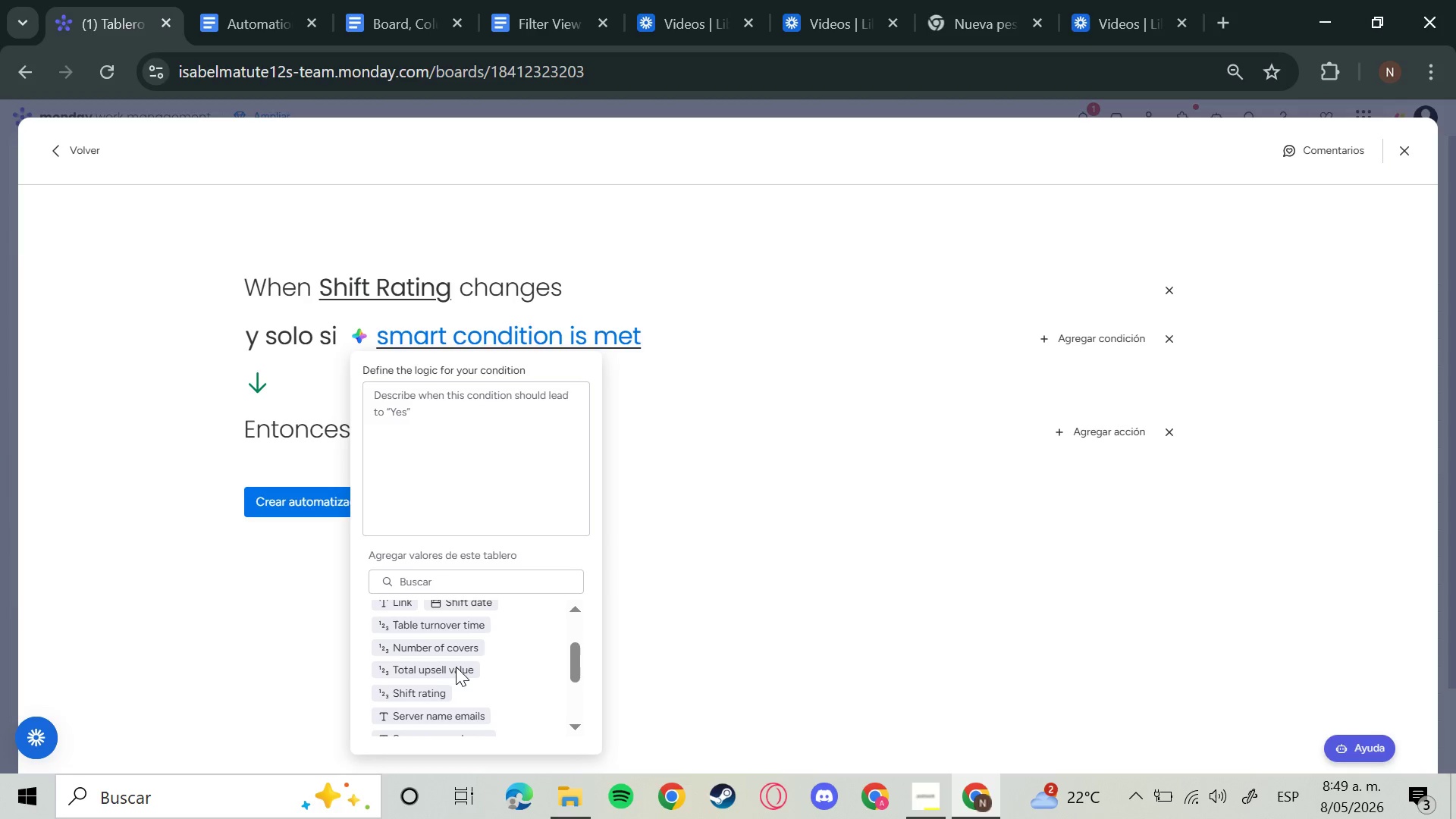 
scroll: coordinate [457, 669], scroll_direction: down, amount: 1.0
 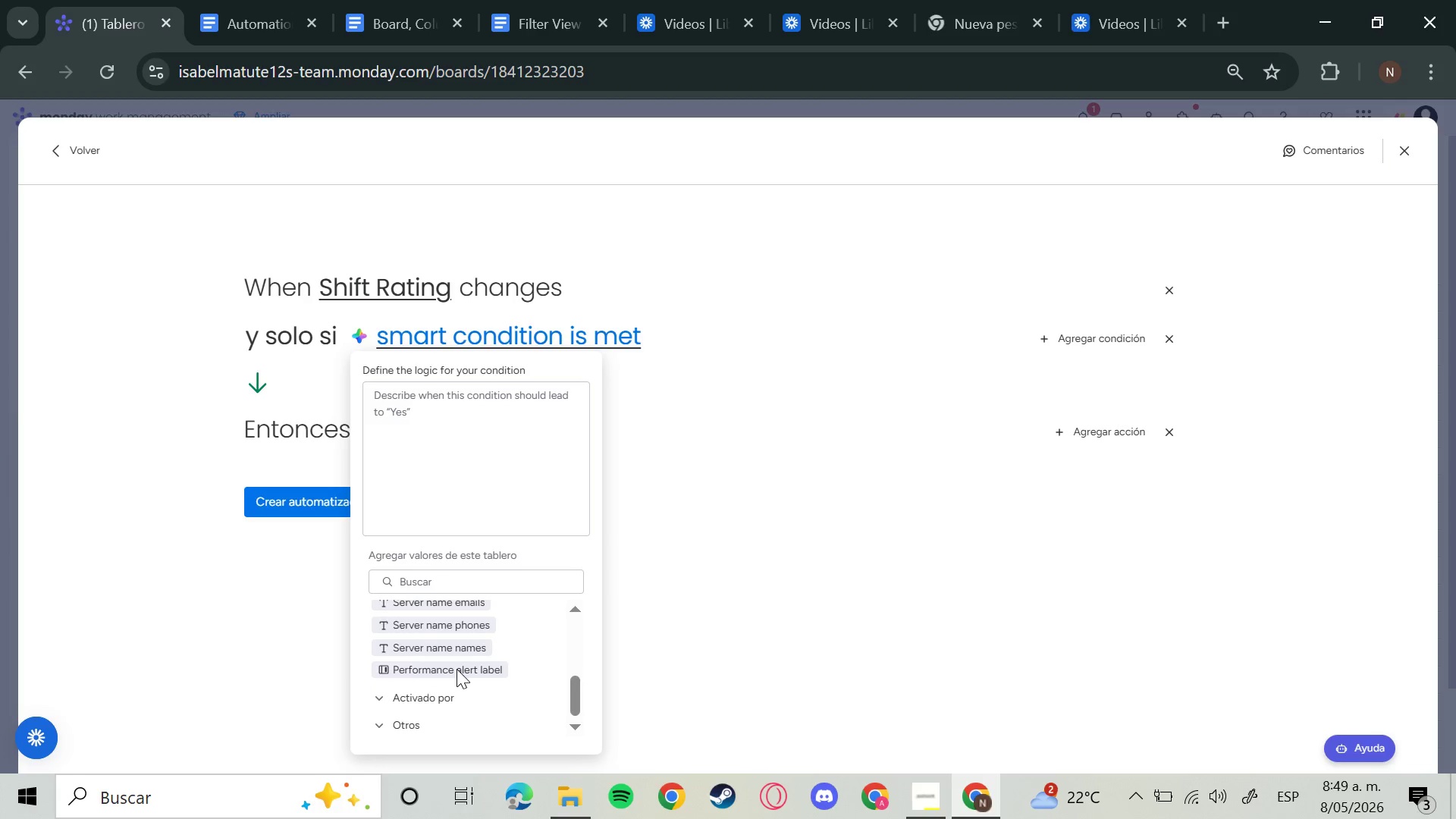 
scroll: coordinate [457, 669], scroll_direction: up, amount: 1.0
 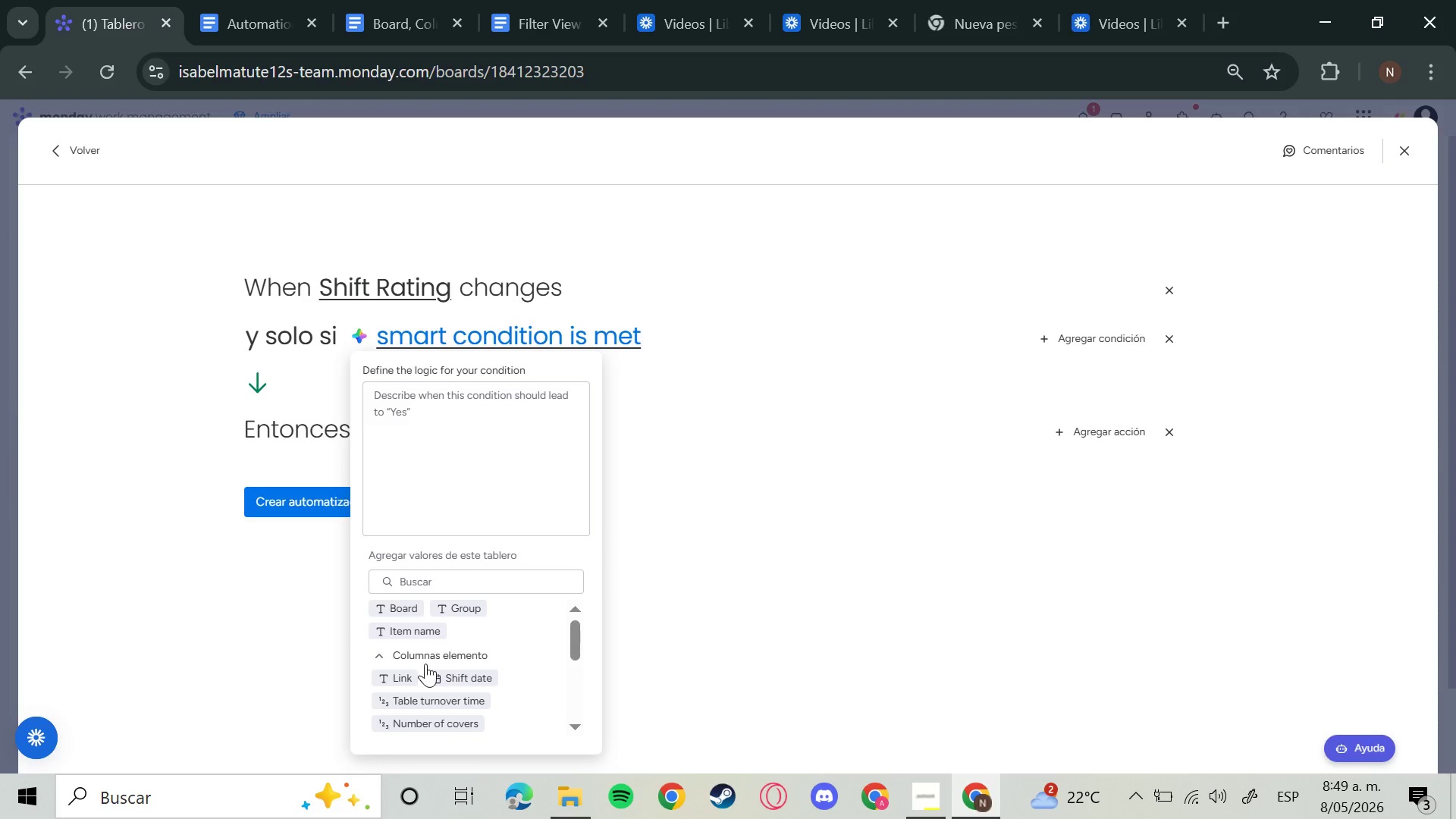 
left_click([384, 653])
 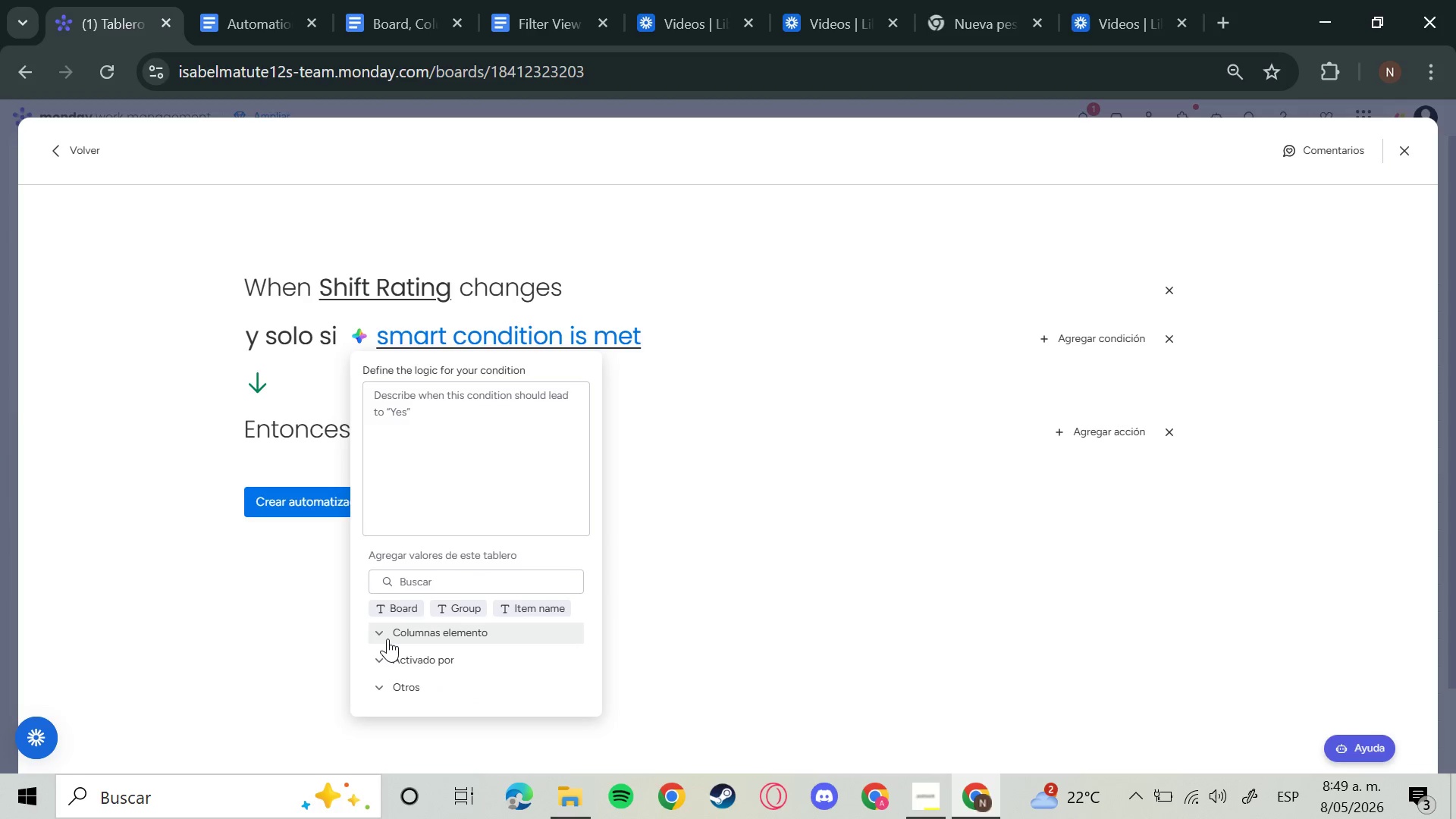 
left_click([388, 639])
 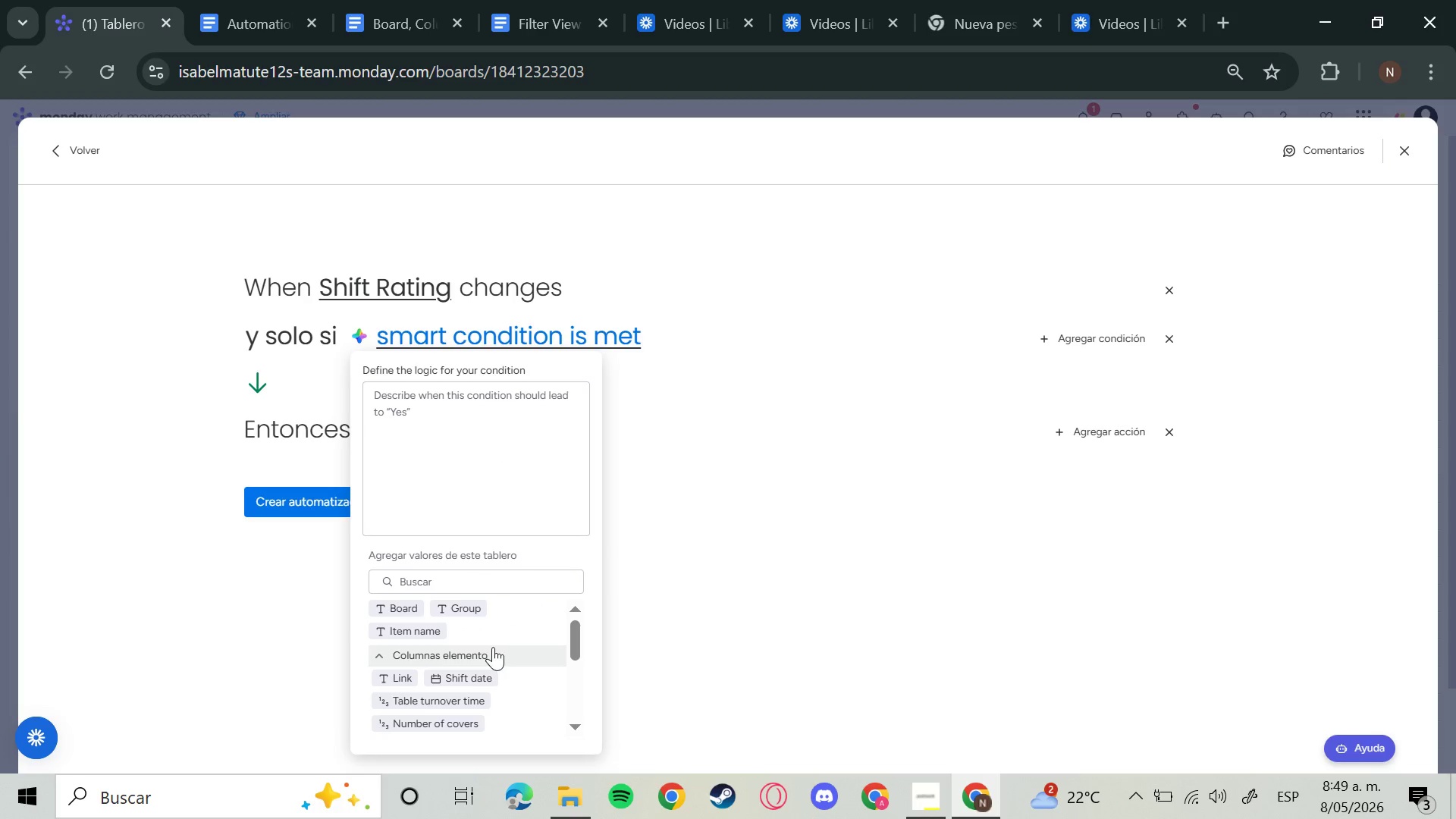 
mouse_move([391, 803])
 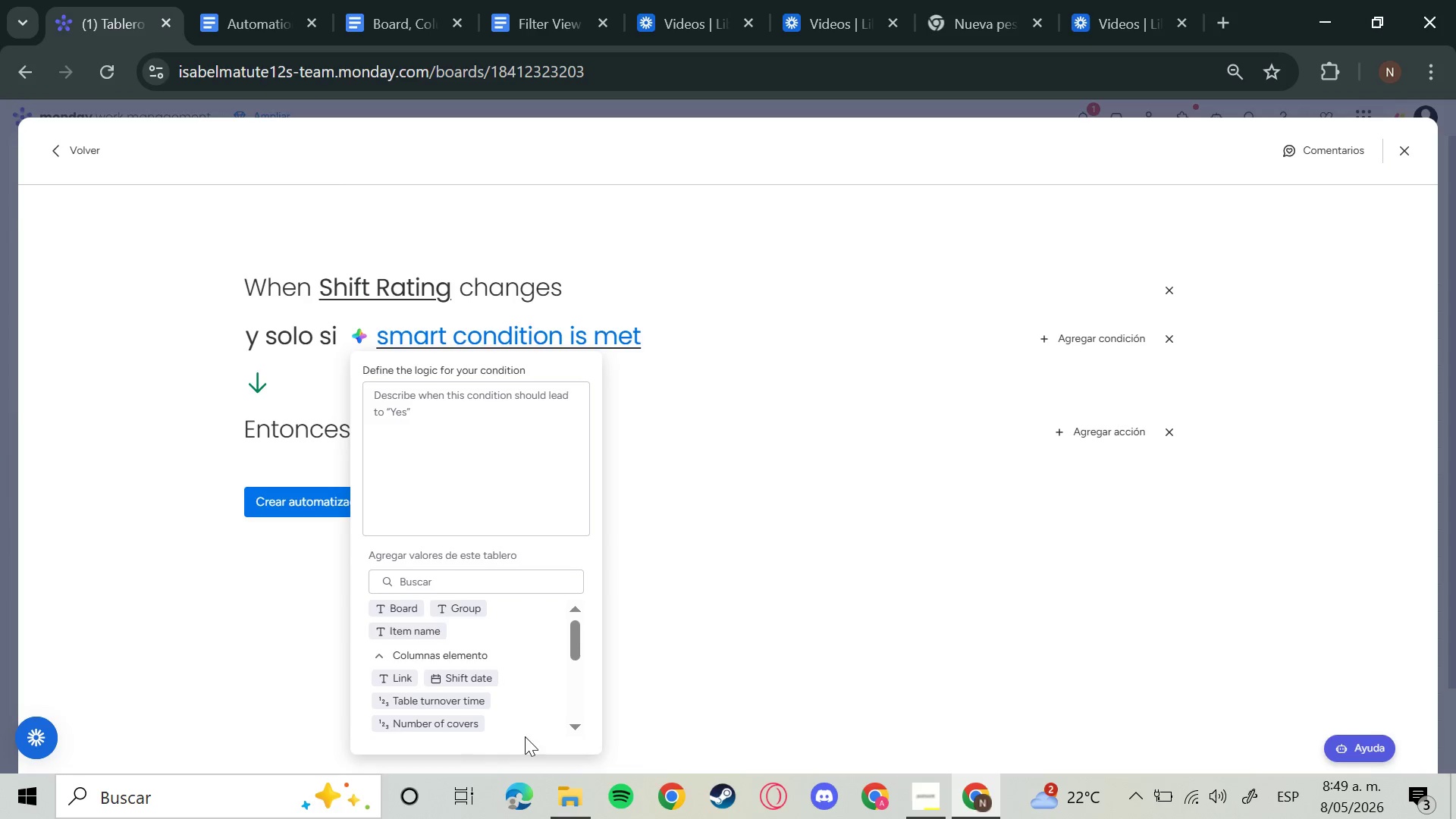 
scroll: coordinate [458, 733], scroll_direction: down, amount: 1.0
 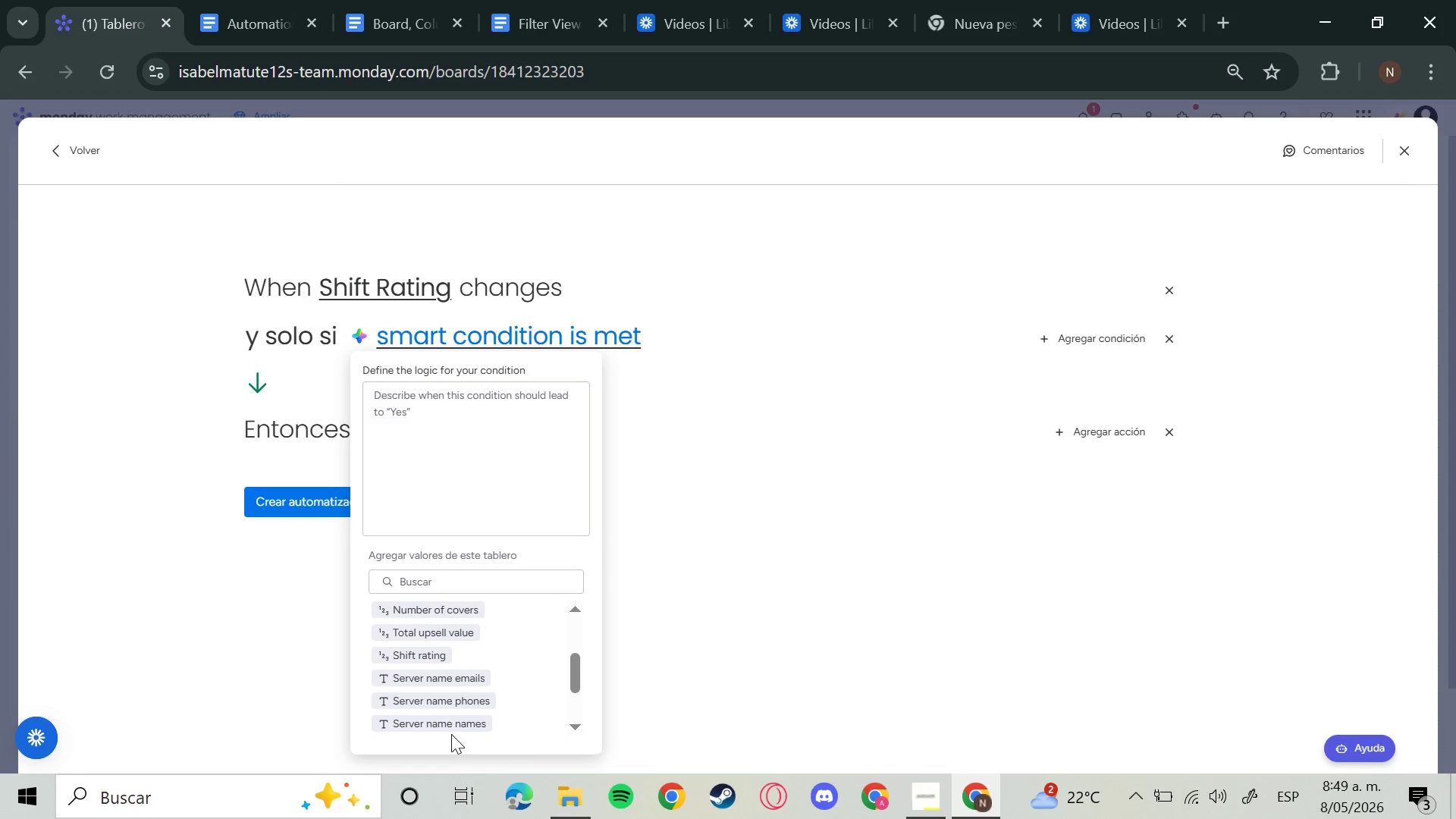 
scroll: coordinate [451, 734], scroll_direction: up, amount: 1.0
 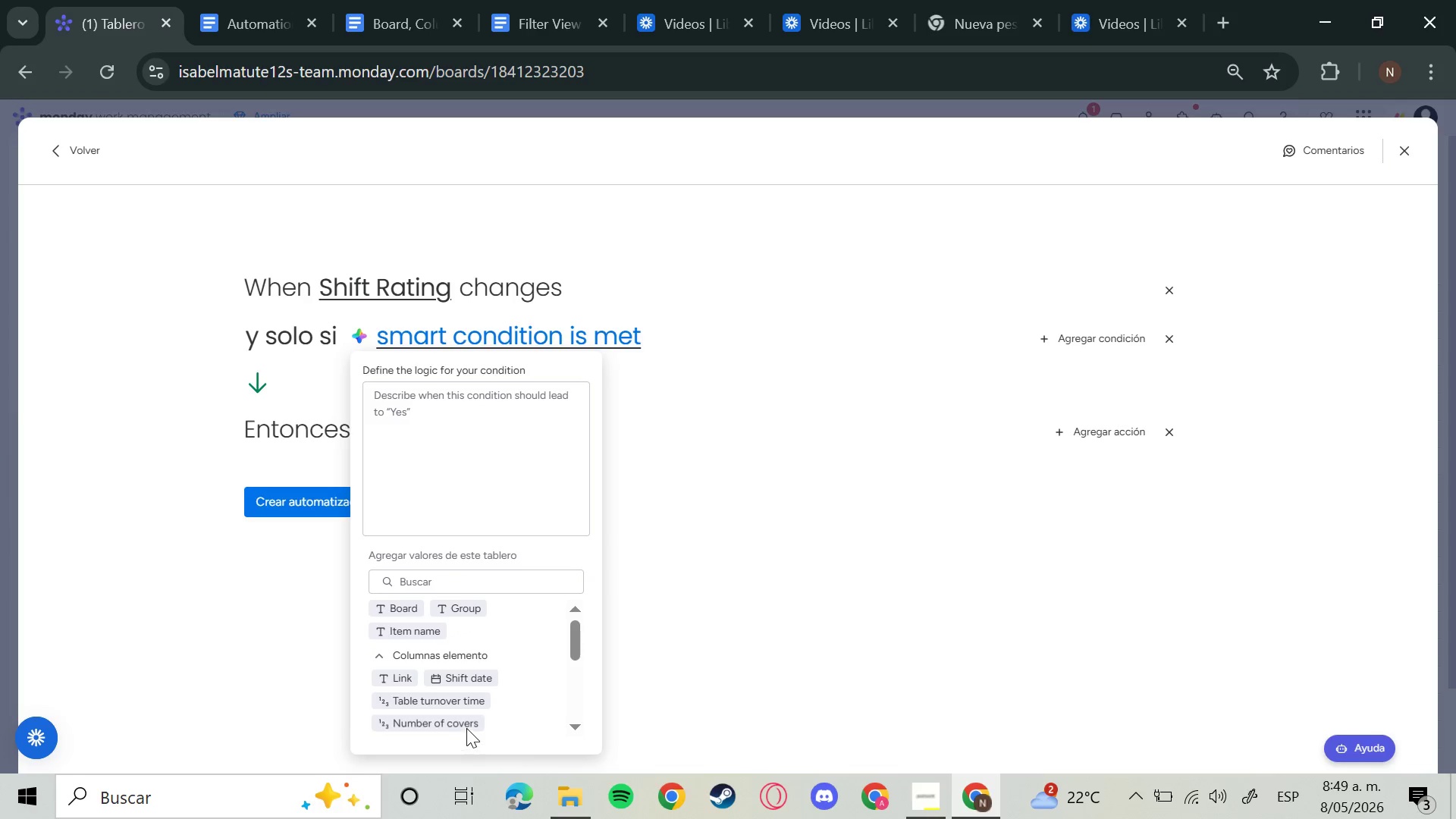 
scroll: coordinate [508, 718], scroll_direction: down, amount: 2.0
 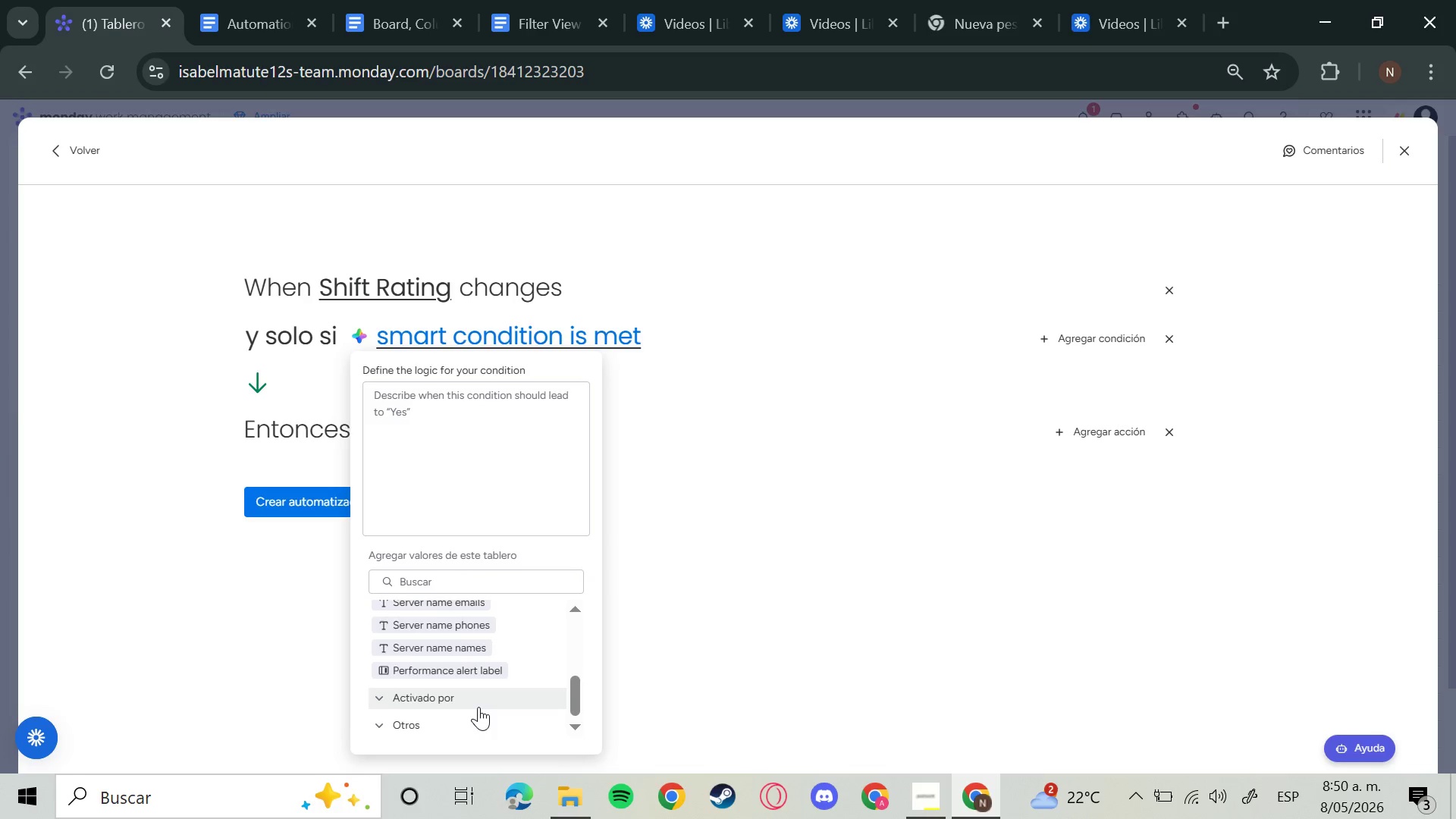 
wait(7.75)
 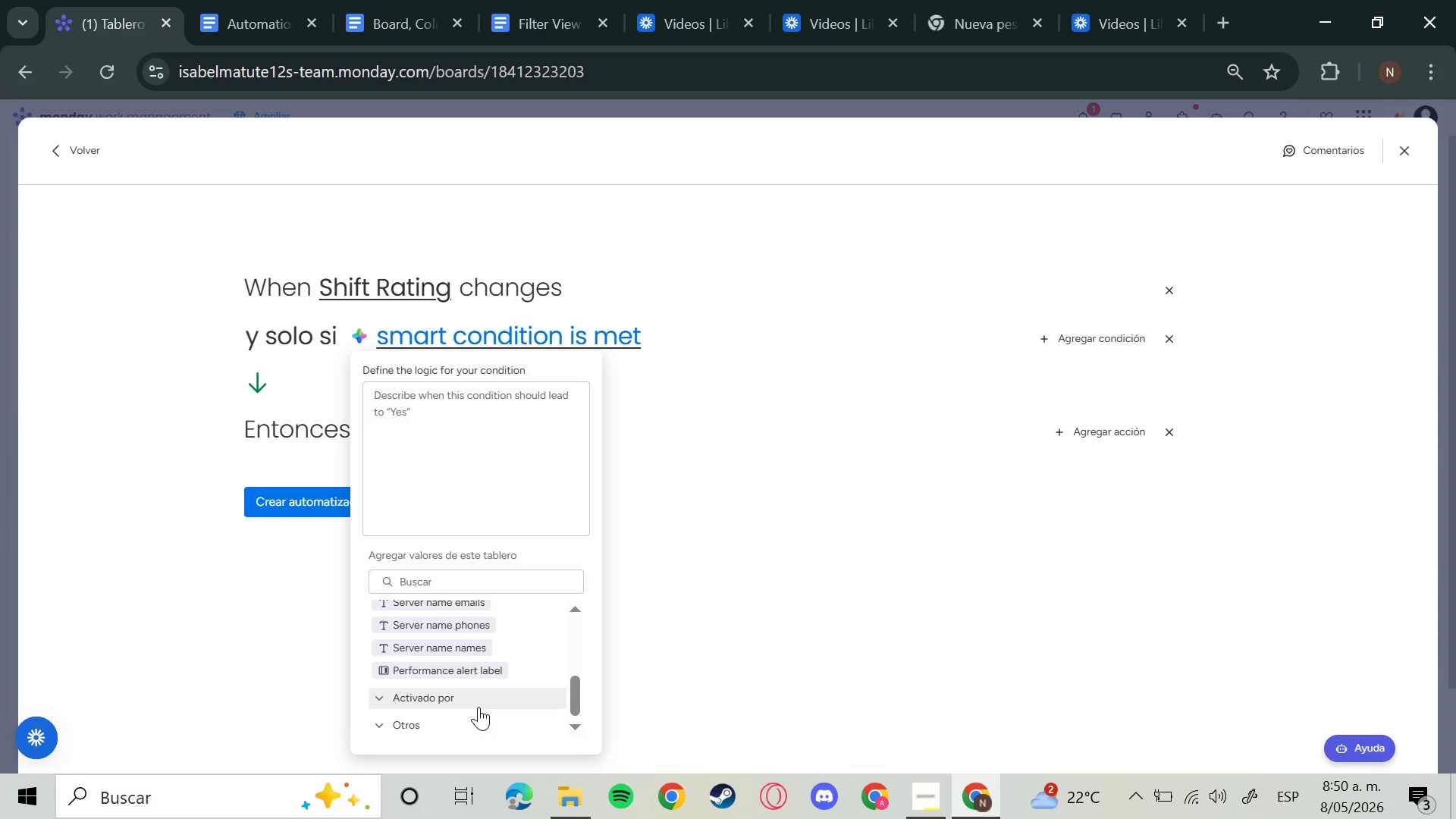 
left_click([392, 288])
 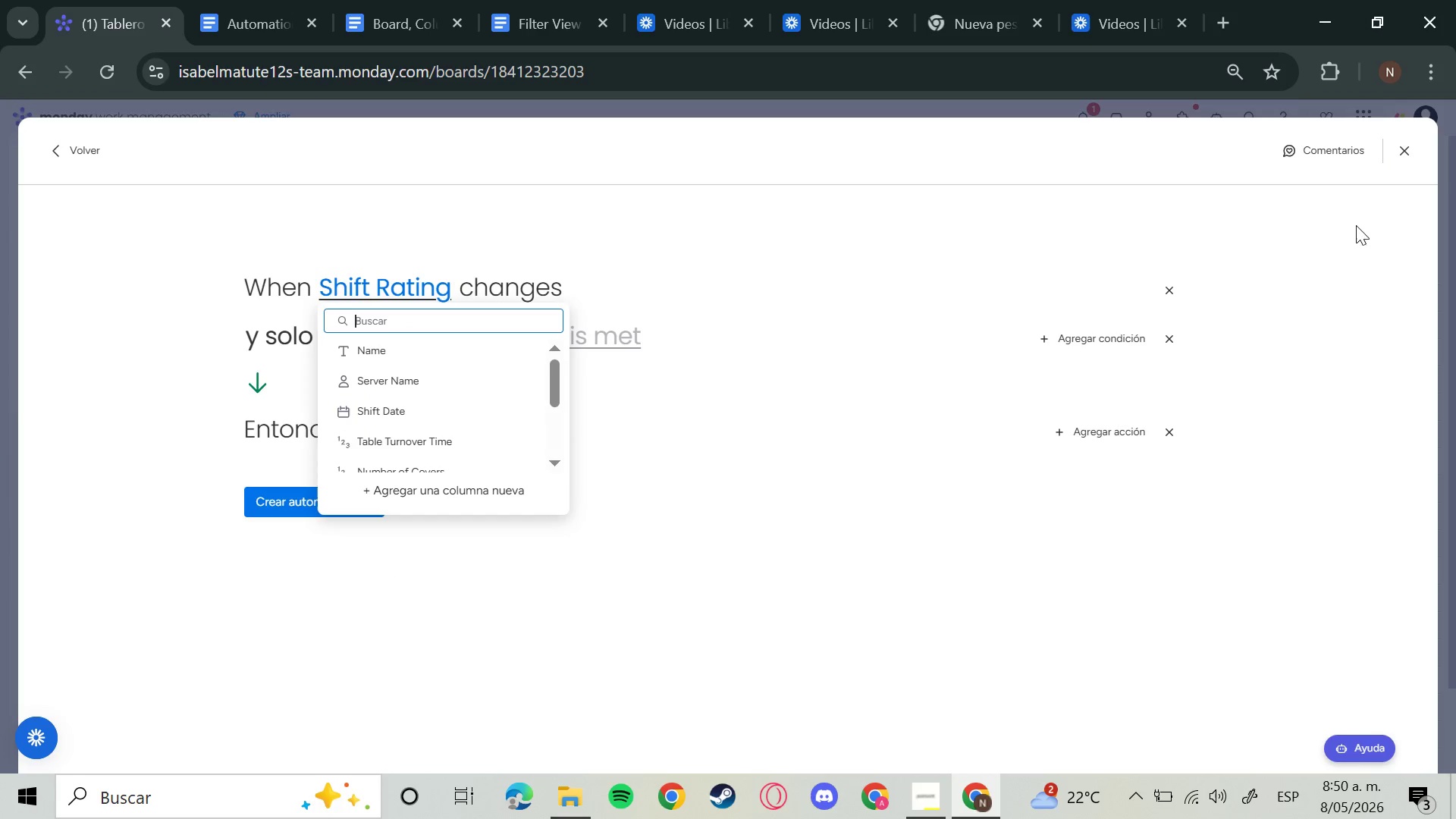 
left_click([1405, 158])
 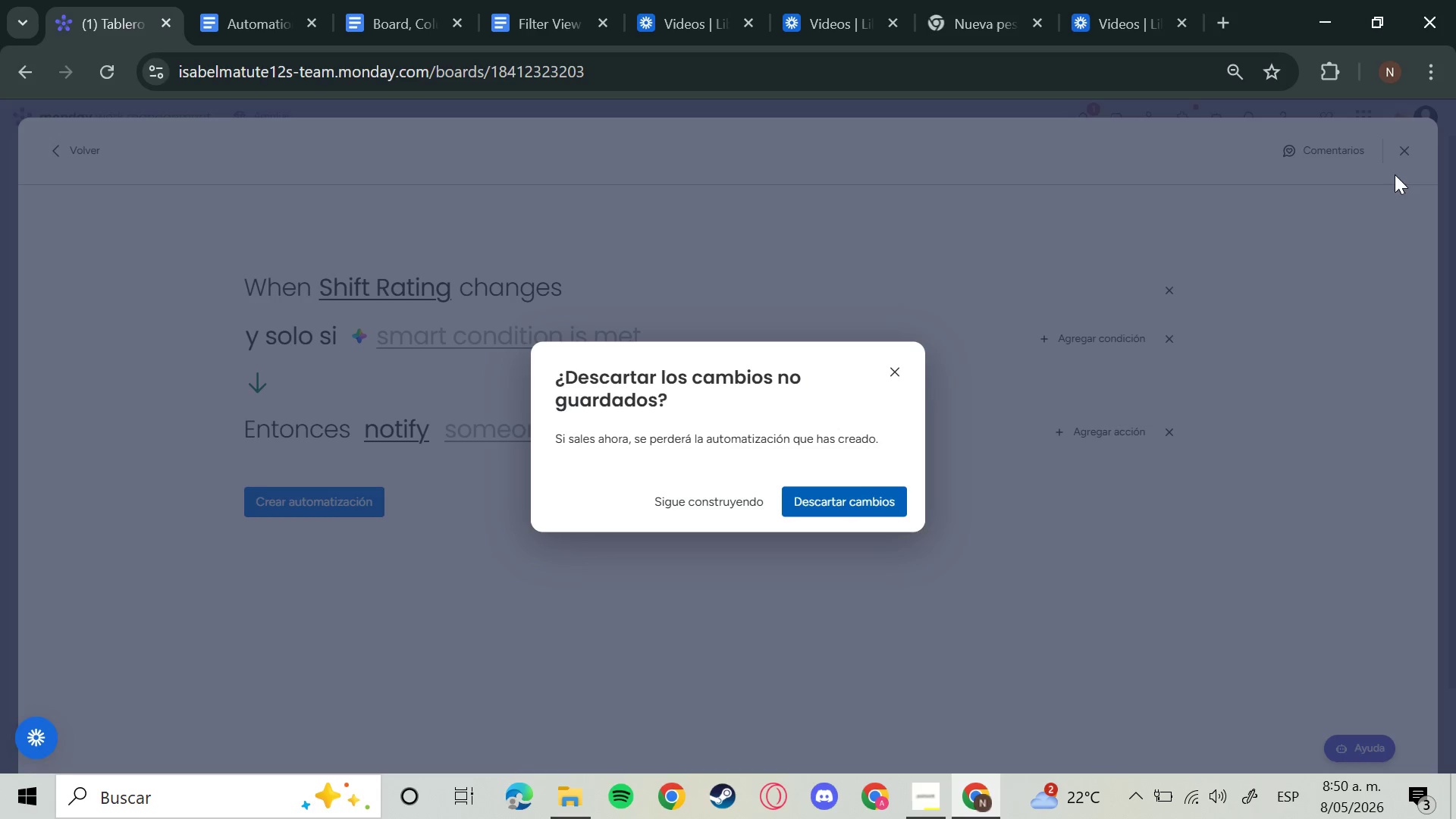 
left_click([866, 496])
 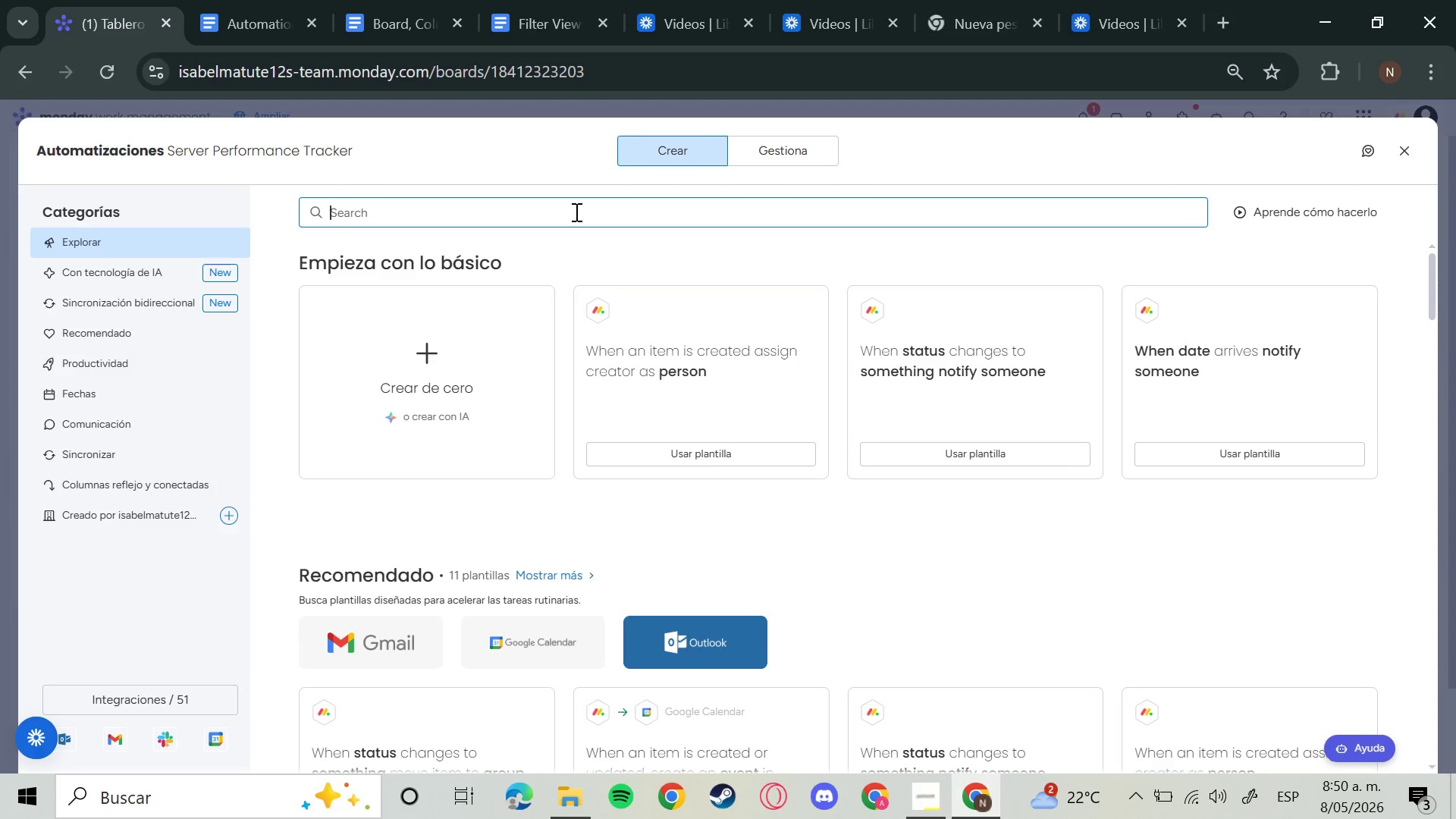 
wait(5.41)
 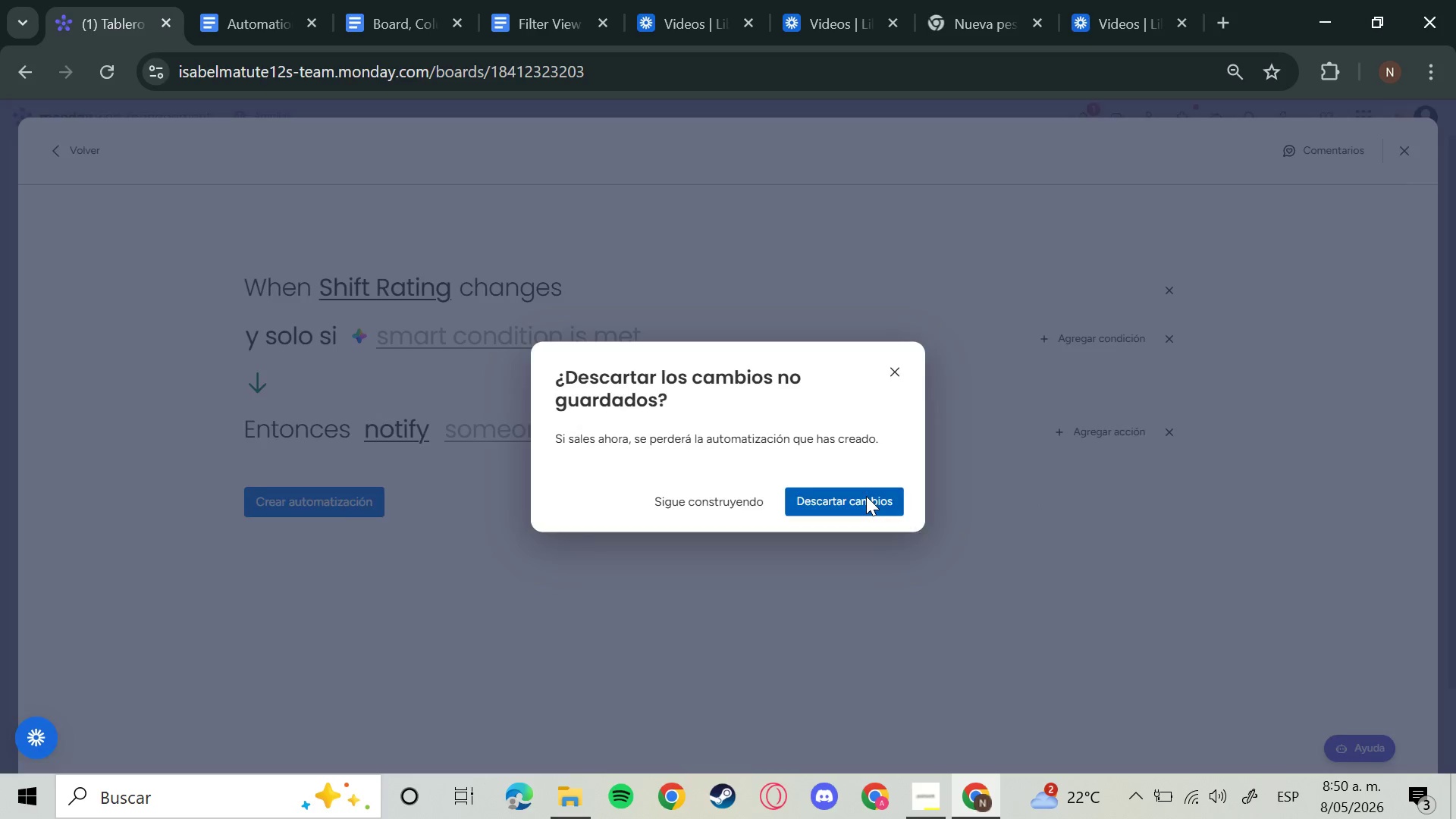 
left_click([544, 212])
 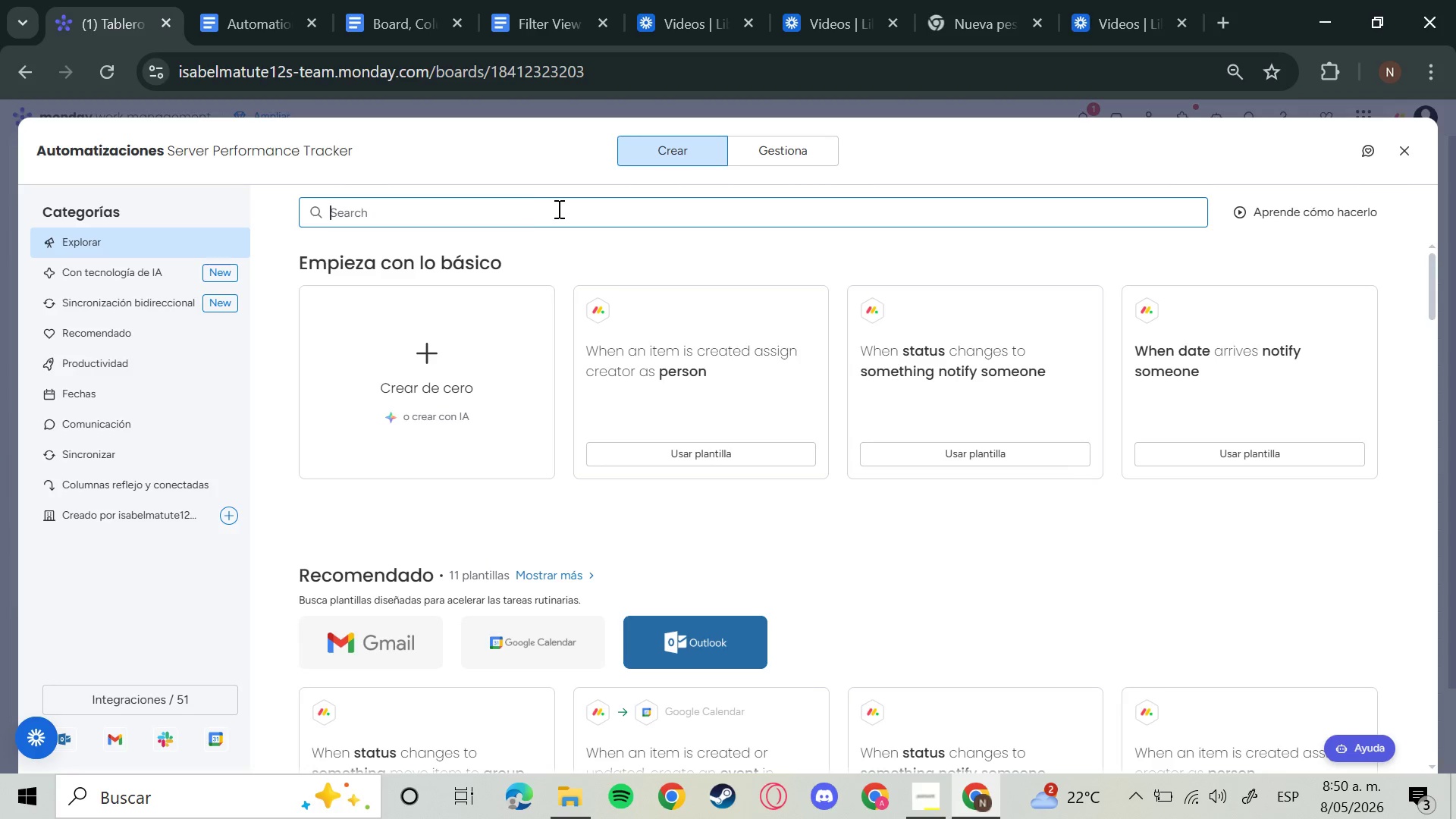 
type(ea)
key(Backspace)
key(Backspace)
key(Backspace)
key(Backspace)
type(rating)
 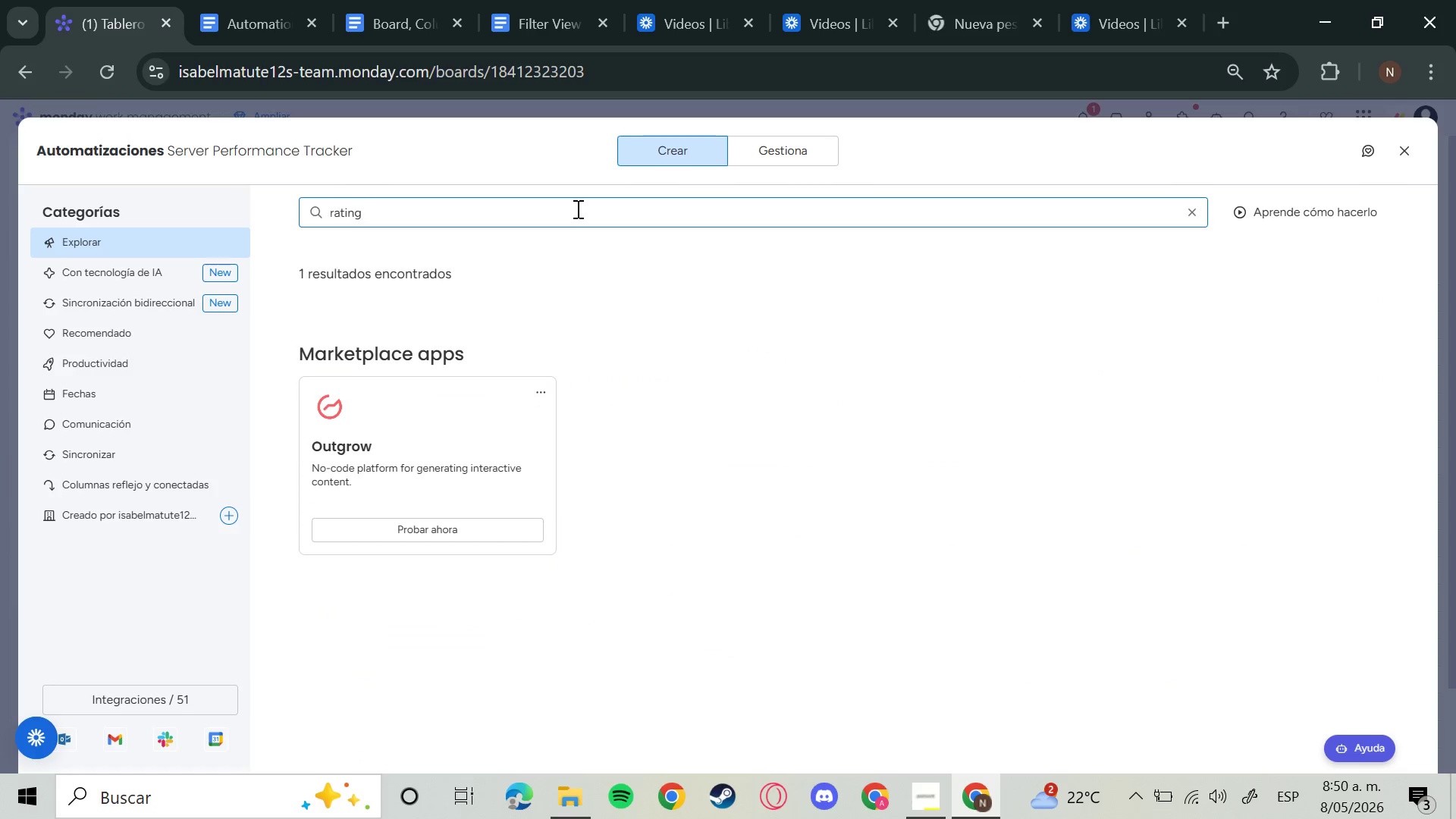 
hold_key(key=Backspace, duration=1.14)
 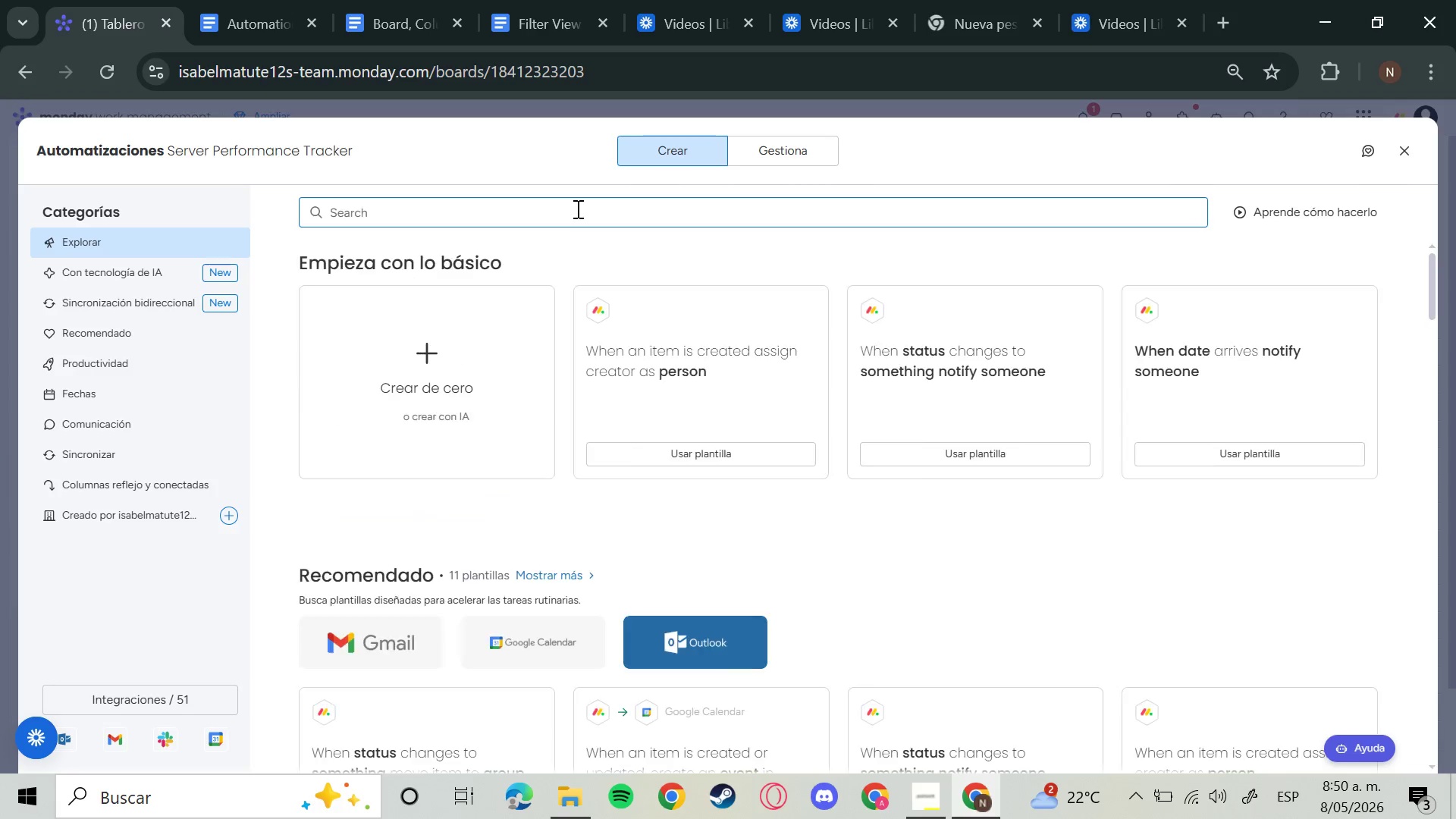 
key(Backspace)
key(Backspace)
type(cali)
key(Backspace)
key(Backspace)
key(Backspace)
key(Backspace)
key(Backspace)
 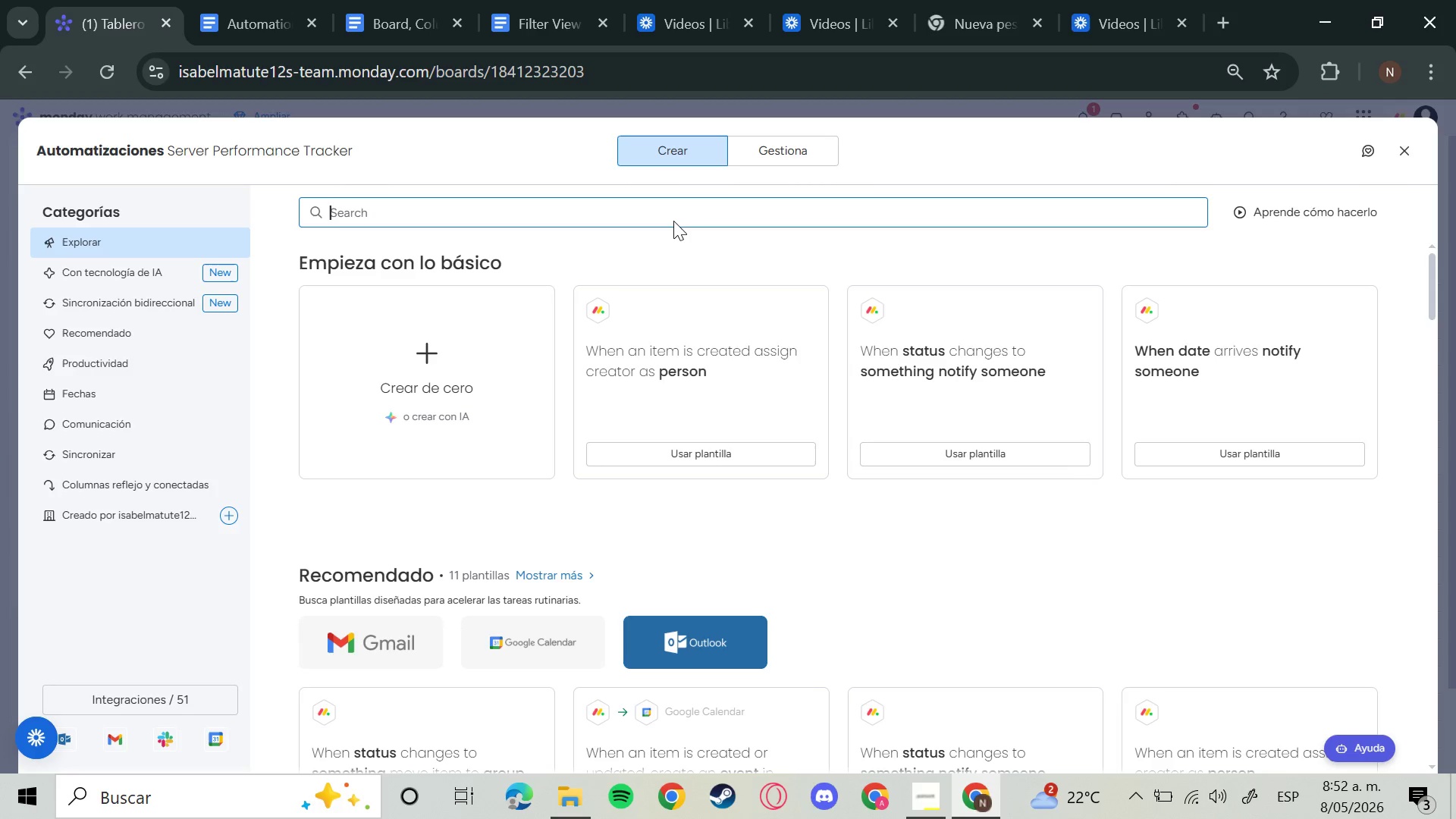 
wait(102.11)
 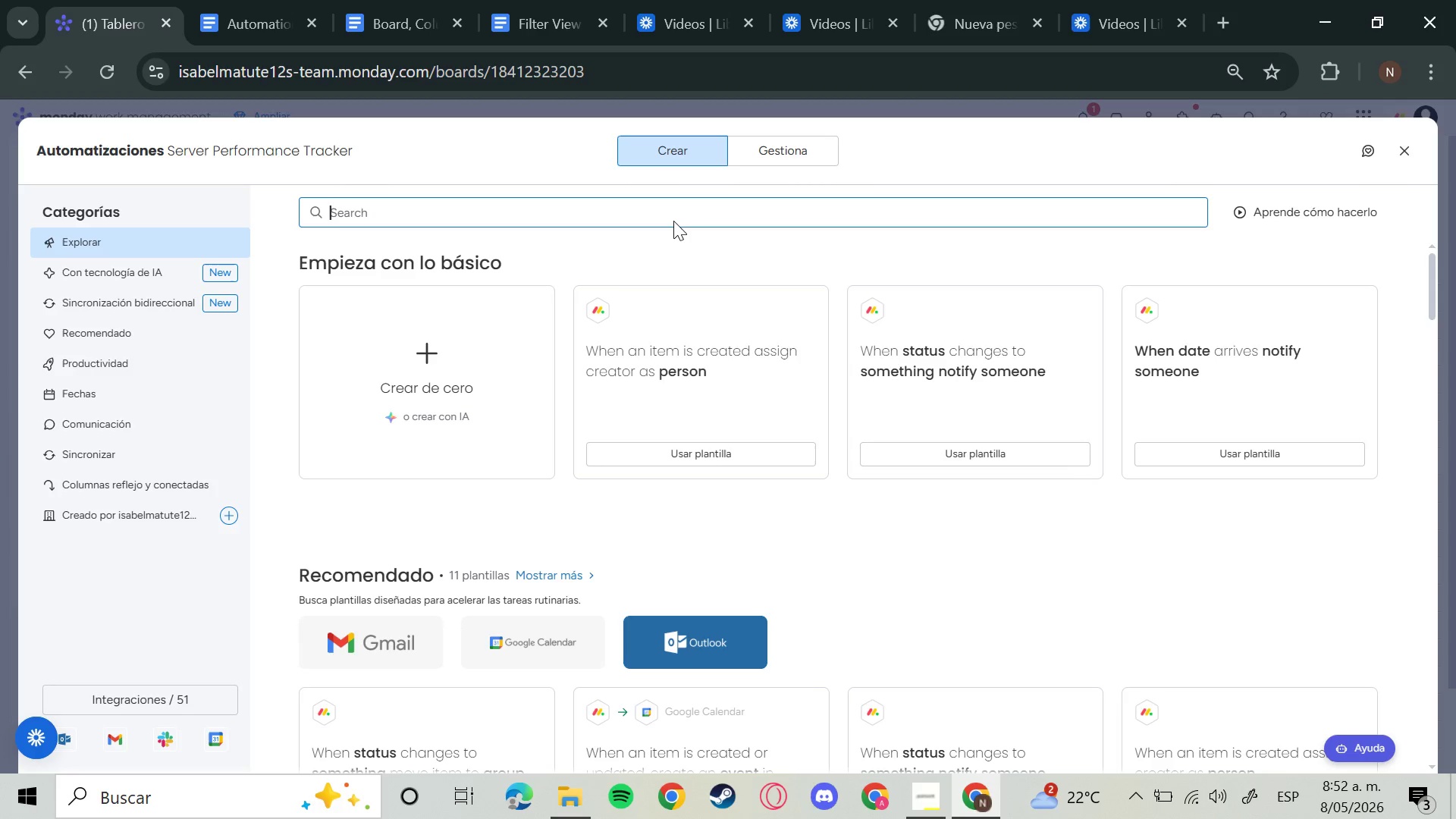 
left_click([465, 359])
 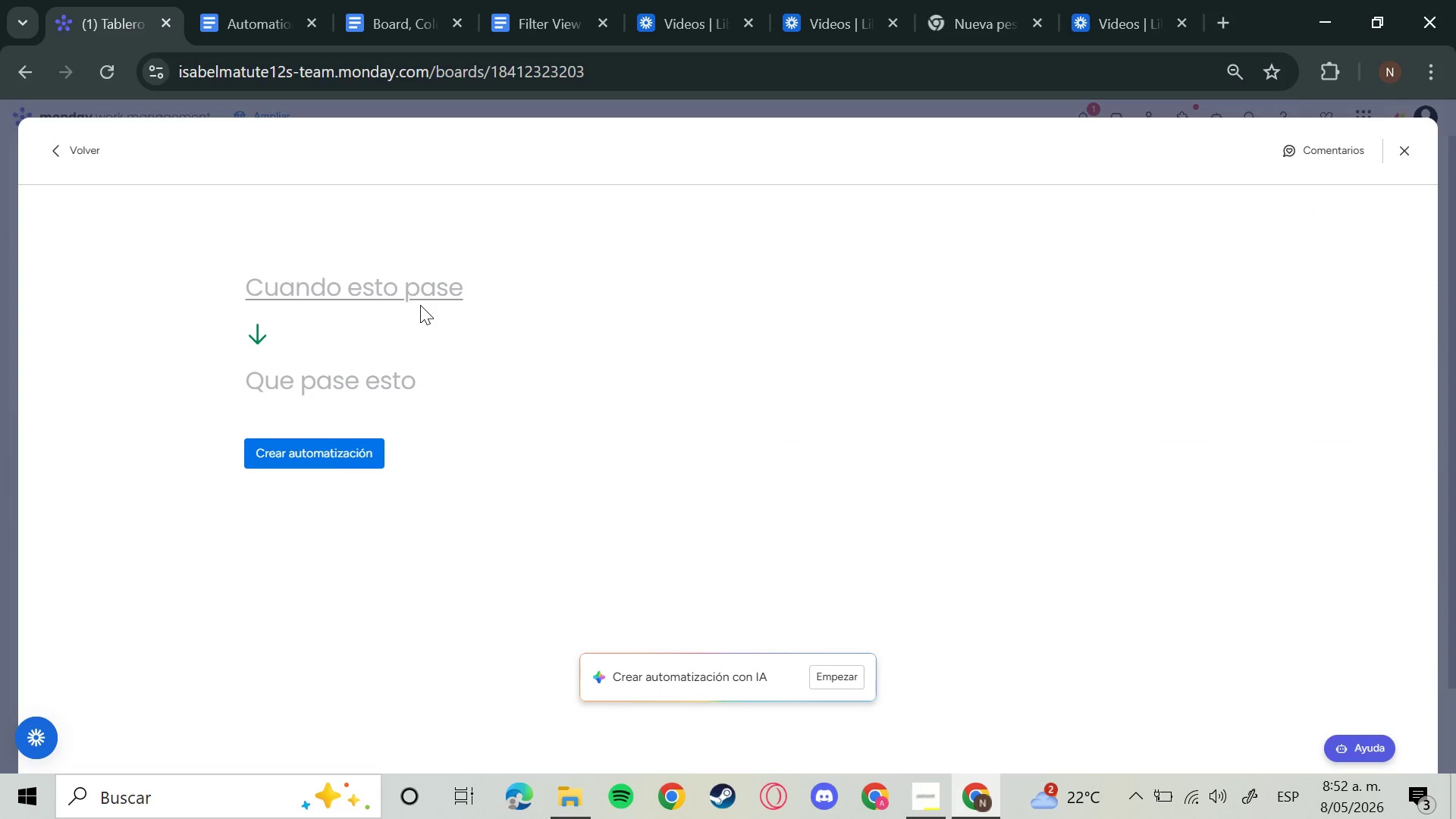 
left_click([392, 295])
 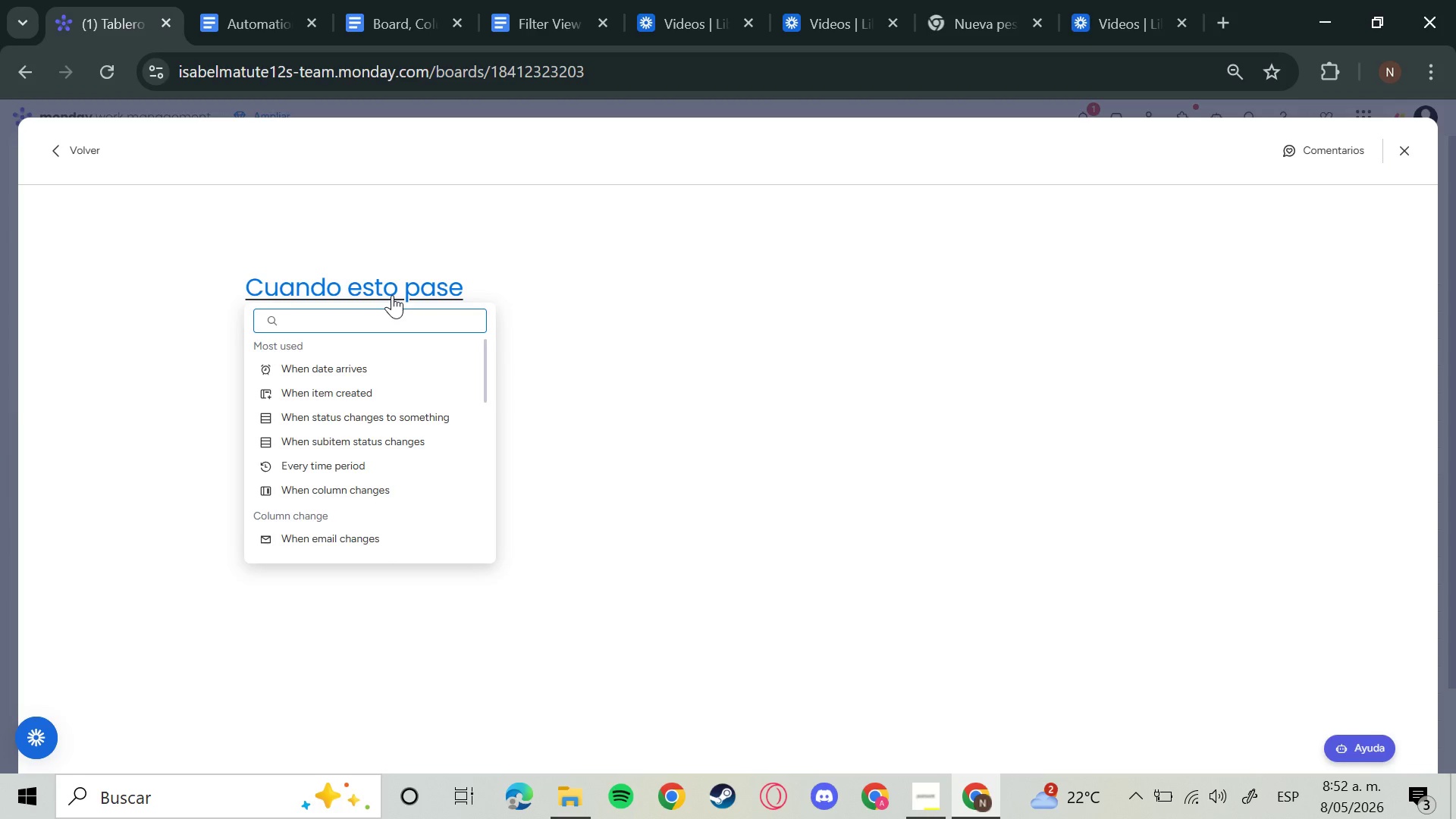 
wait(15.27)
 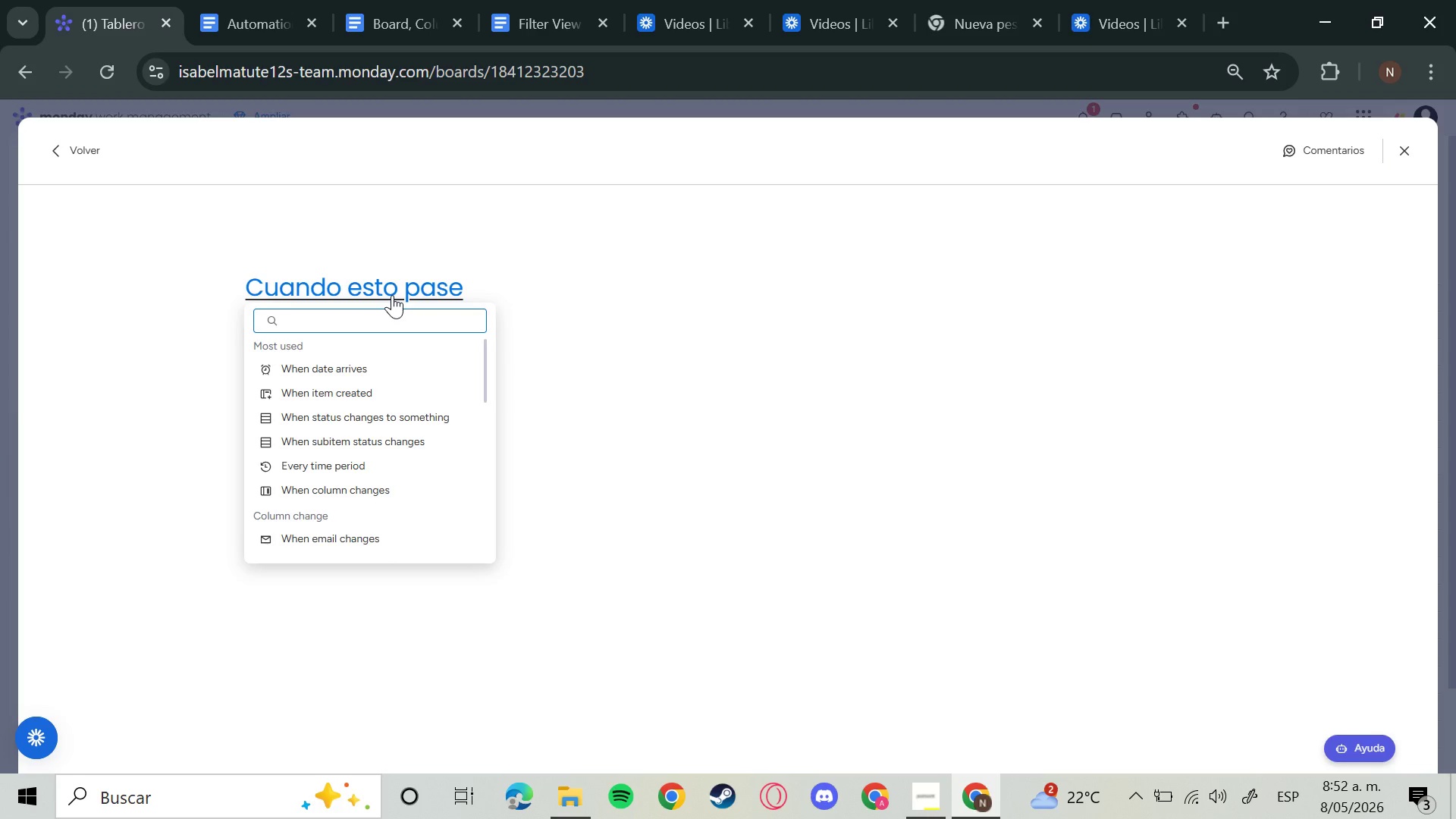 
scroll: coordinate [403, 543], scroll_direction: down, amount: 10.0
 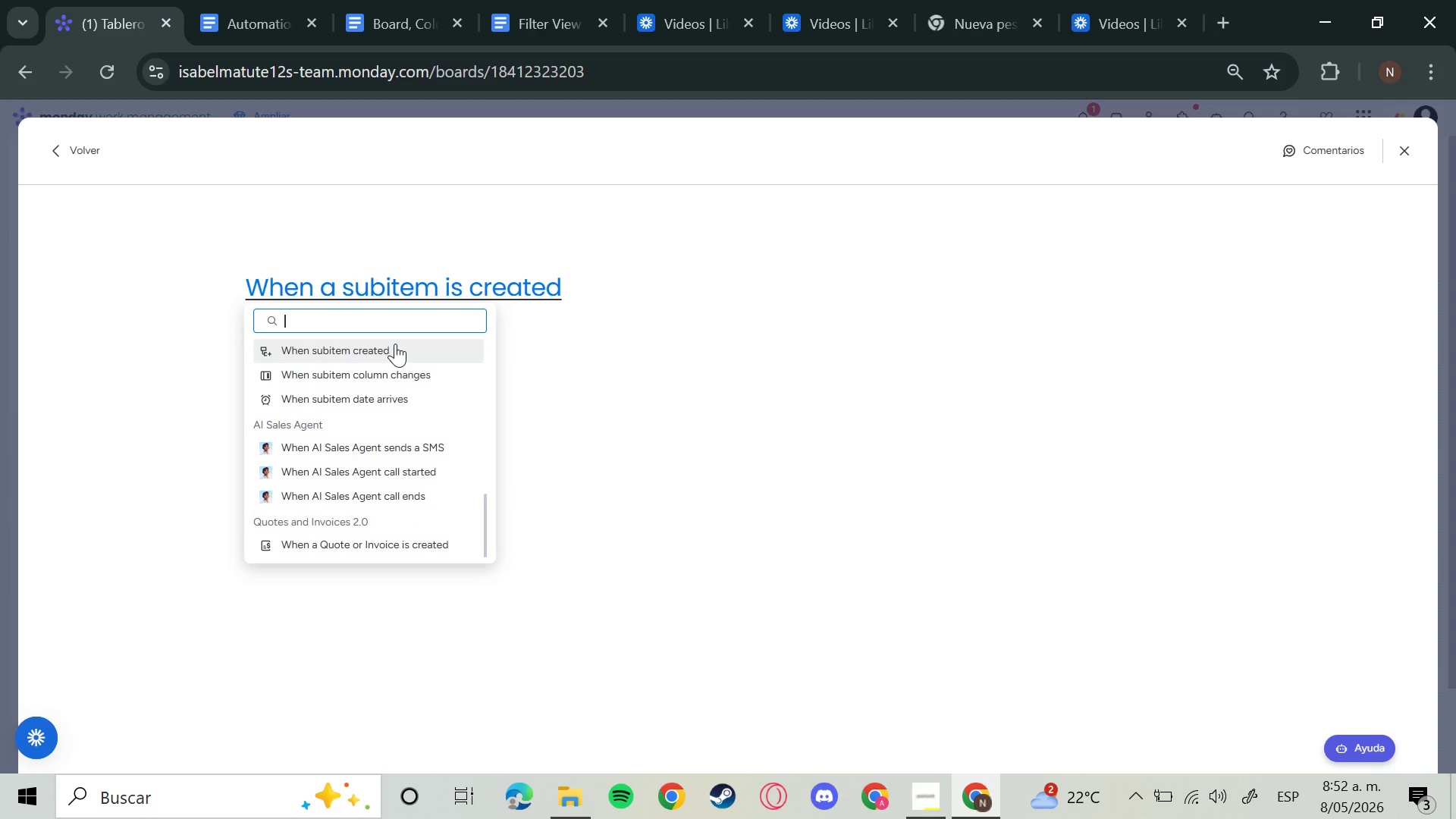 
wait(5.88)
 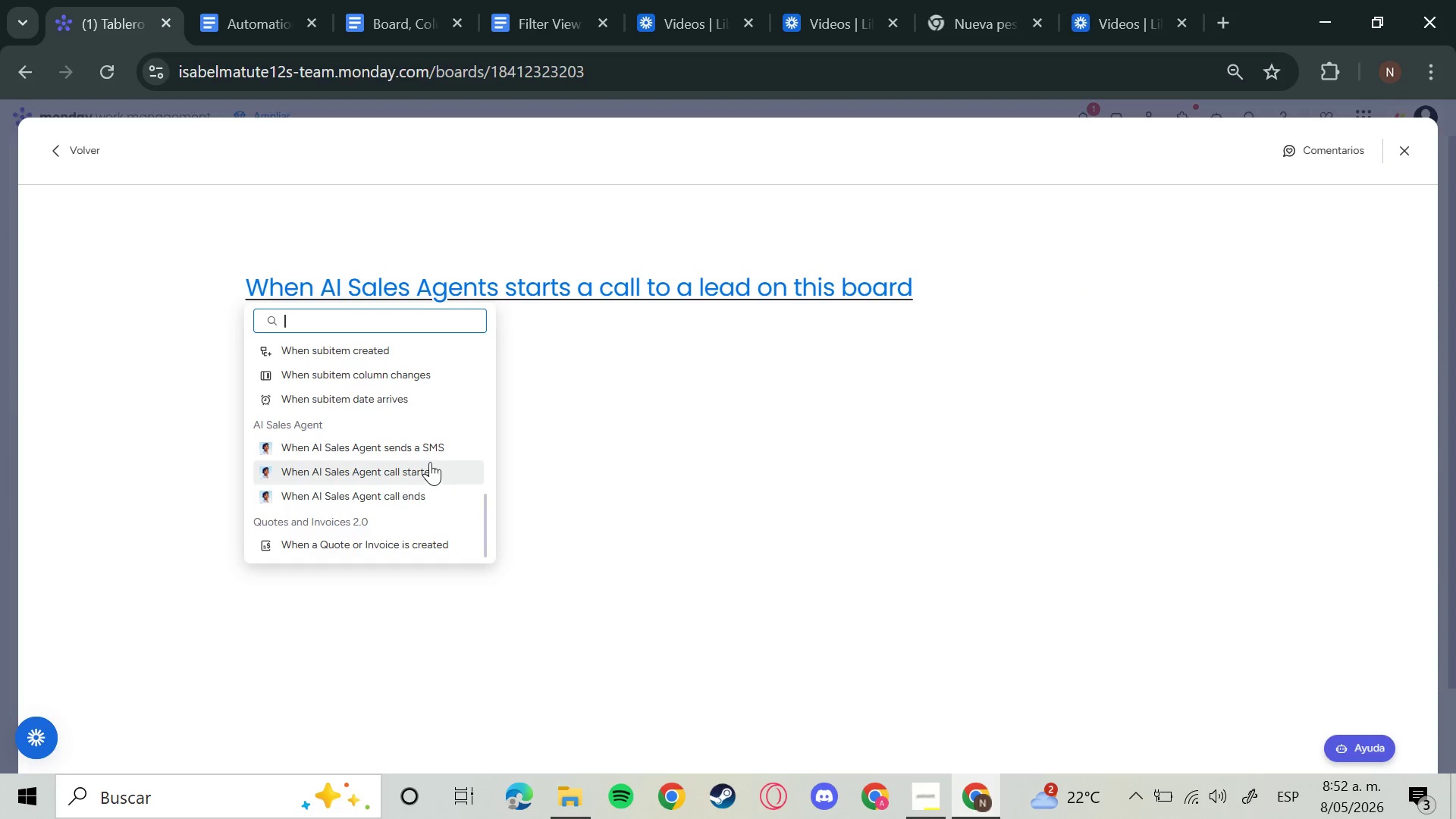 
scroll: coordinate [403, 400], scroll_direction: up, amount: 1.0
 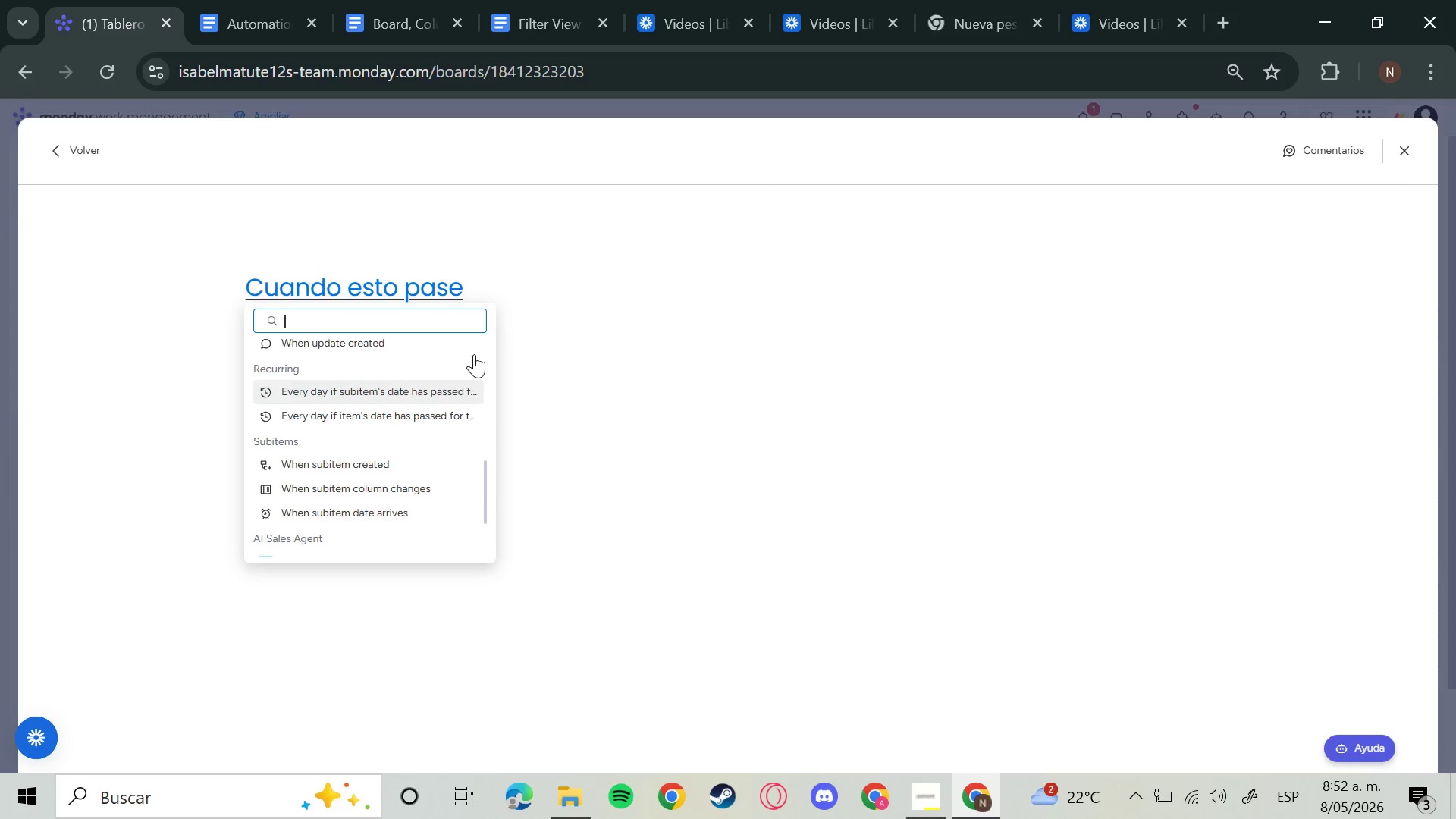 
wait(5.85)
 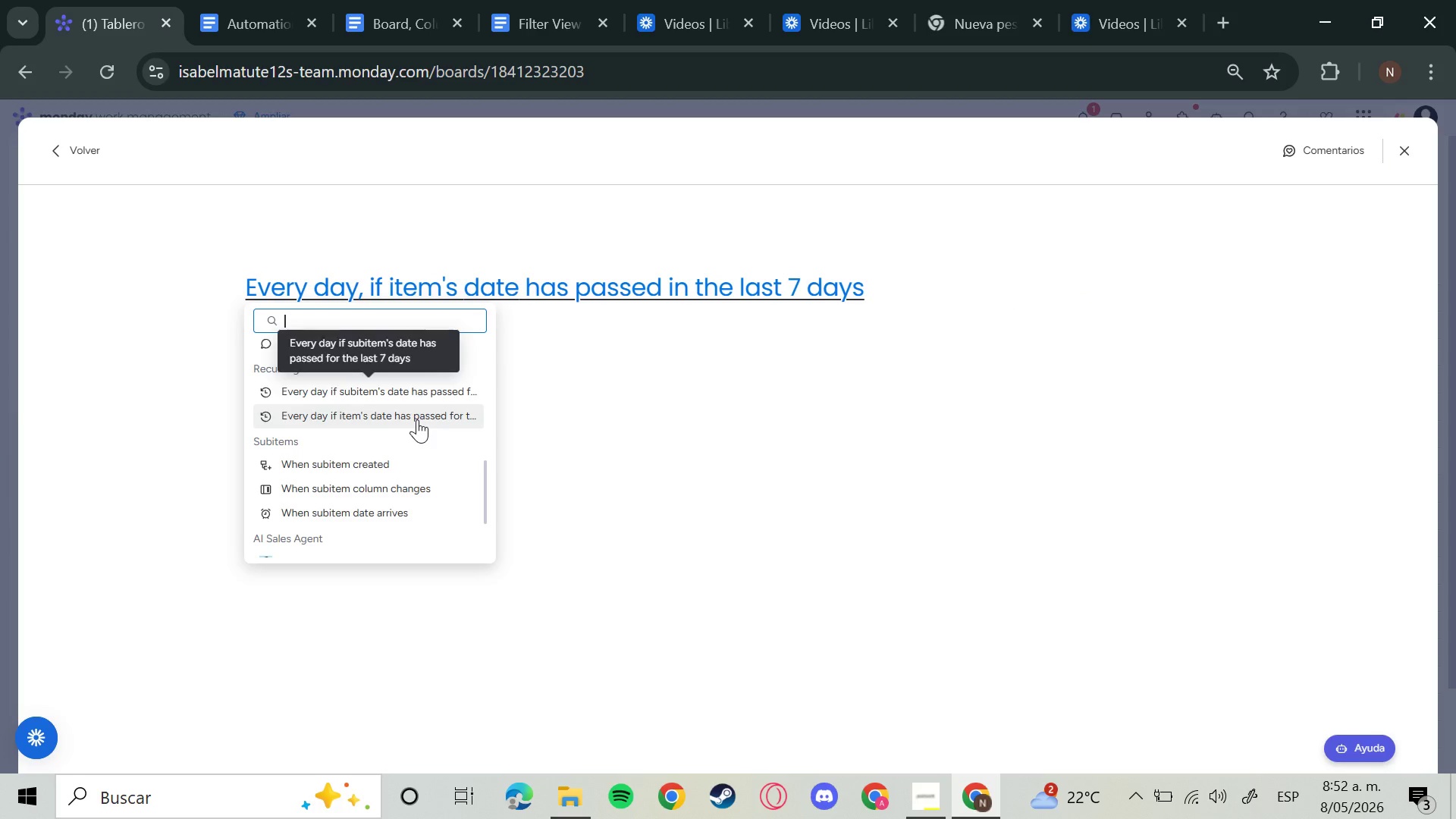 
scroll: coordinate [441, 423], scroll_direction: up, amount: 2.0
 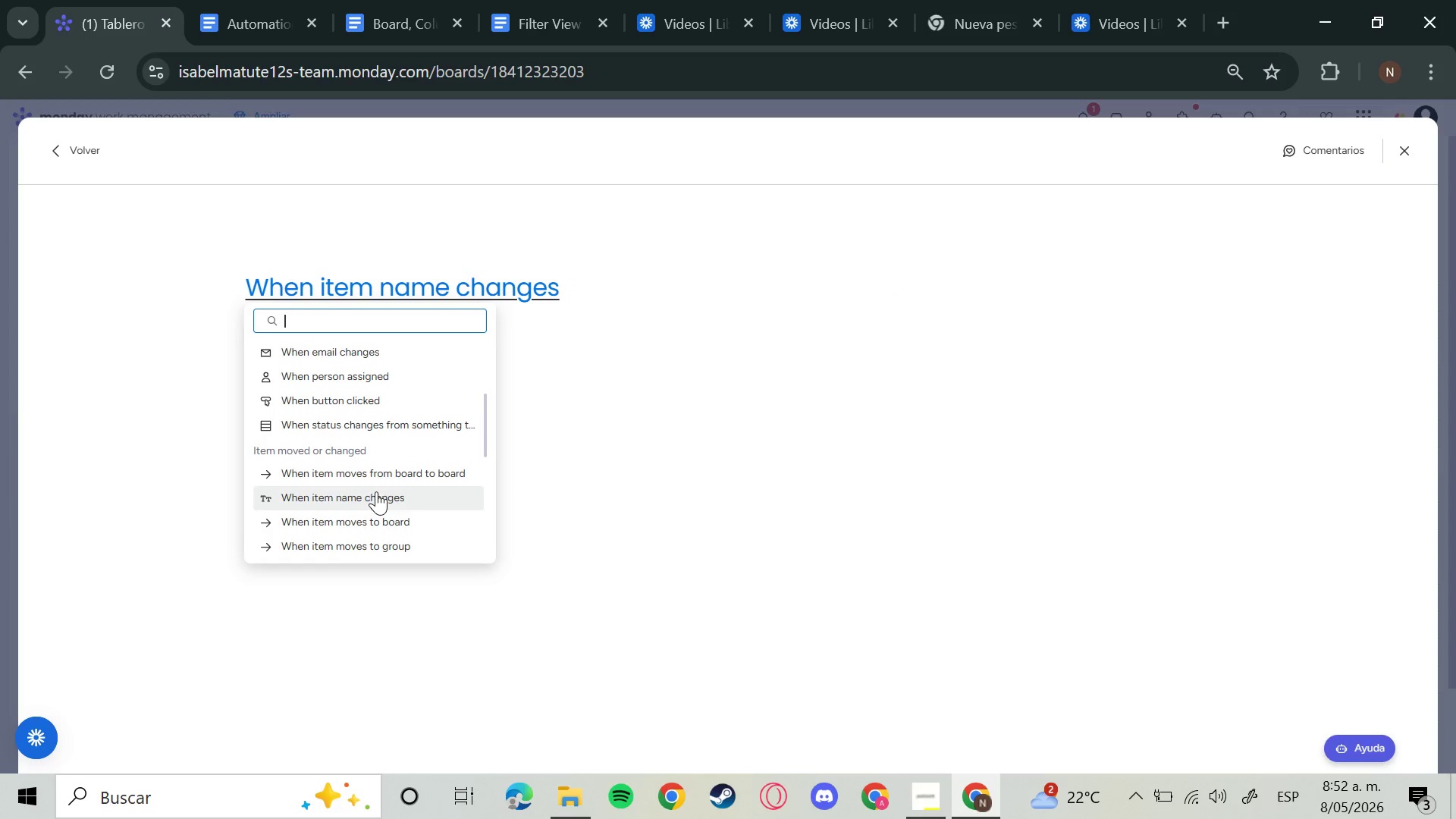 
scroll: coordinate [369, 504], scroll_direction: down, amount: 1.0
 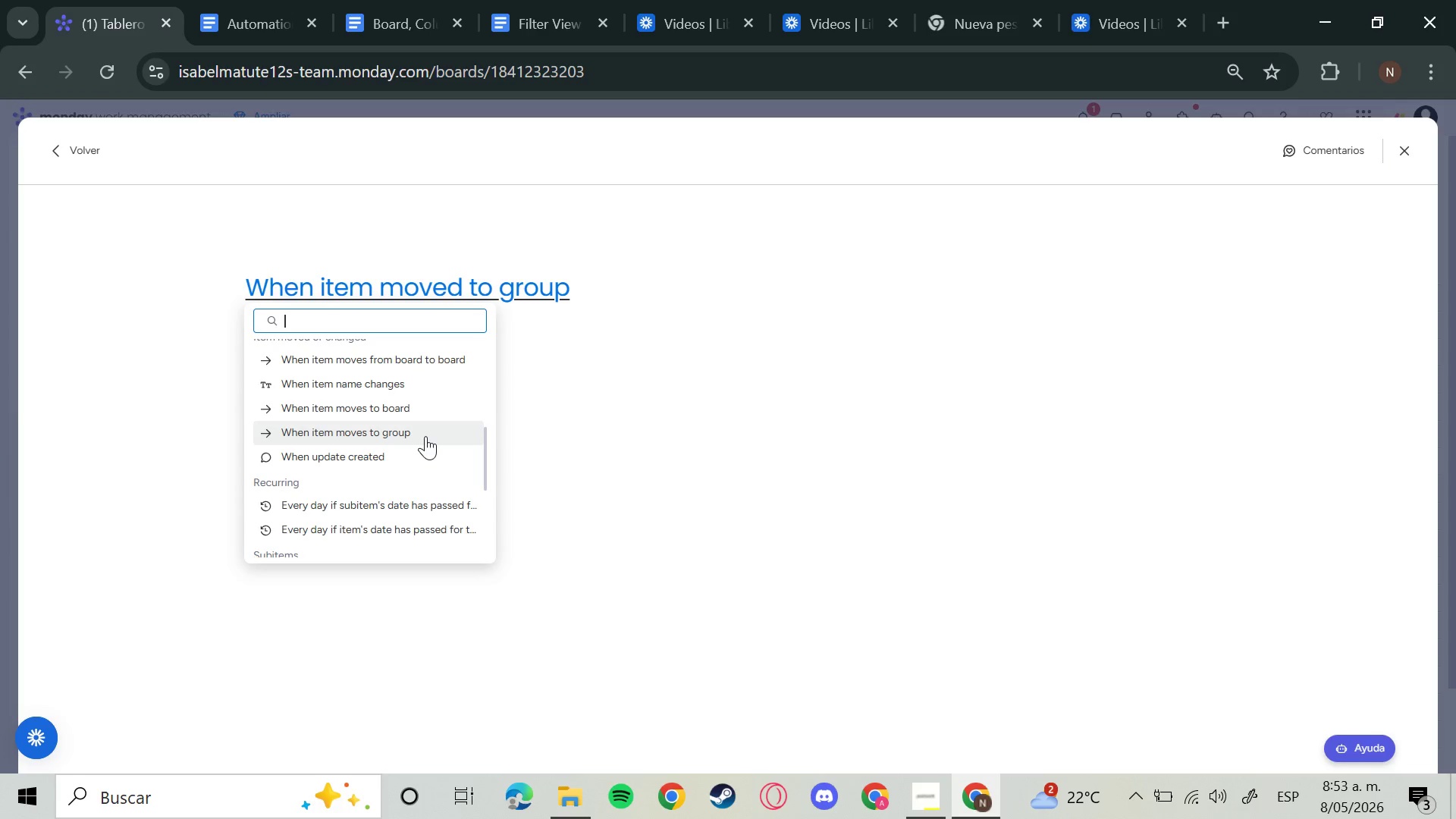 
wait(43.58)
 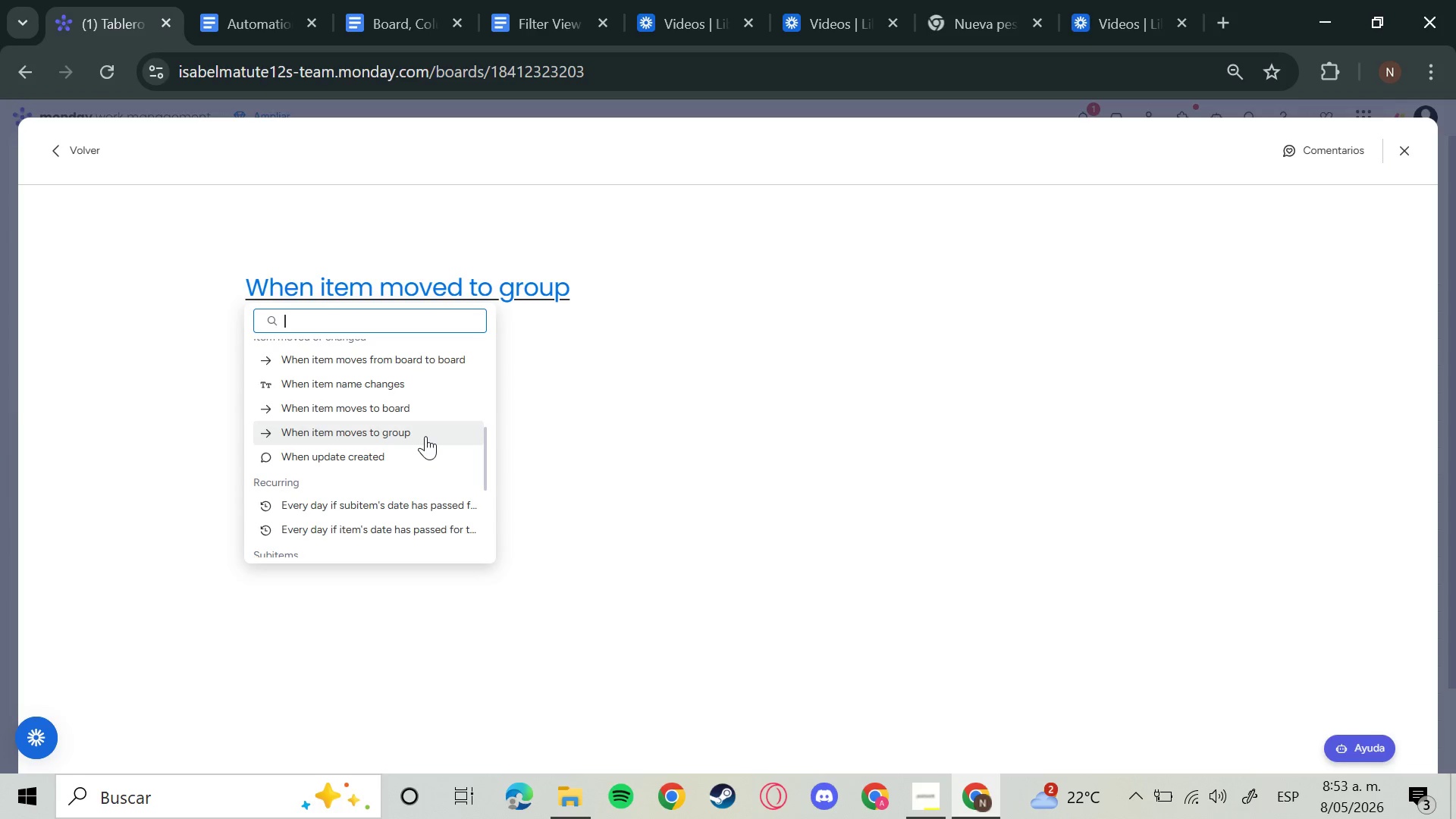 
scroll: coordinate [425, 436], scroll_direction: up, amount: 1.0
 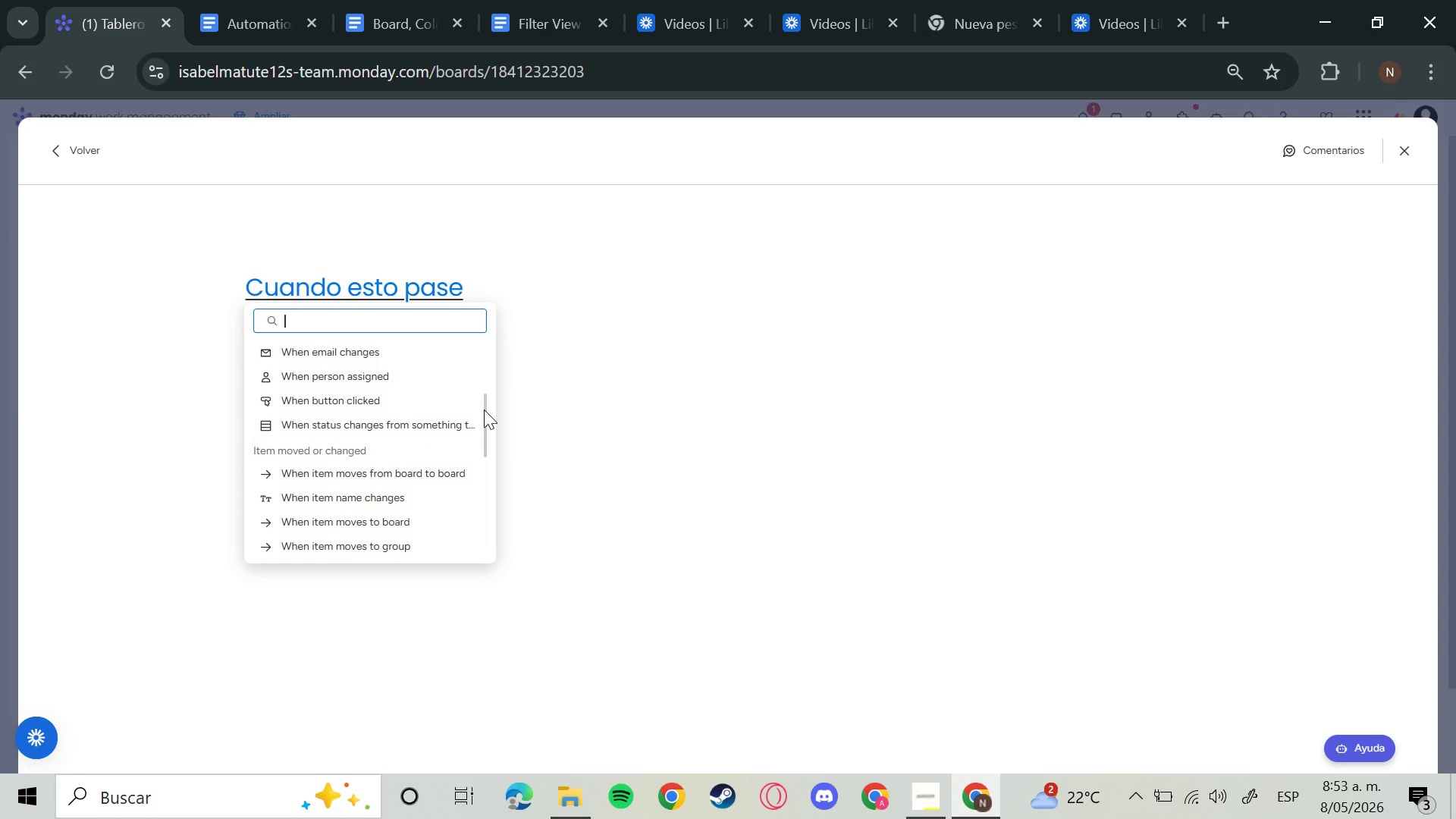 
type(numbecol)
 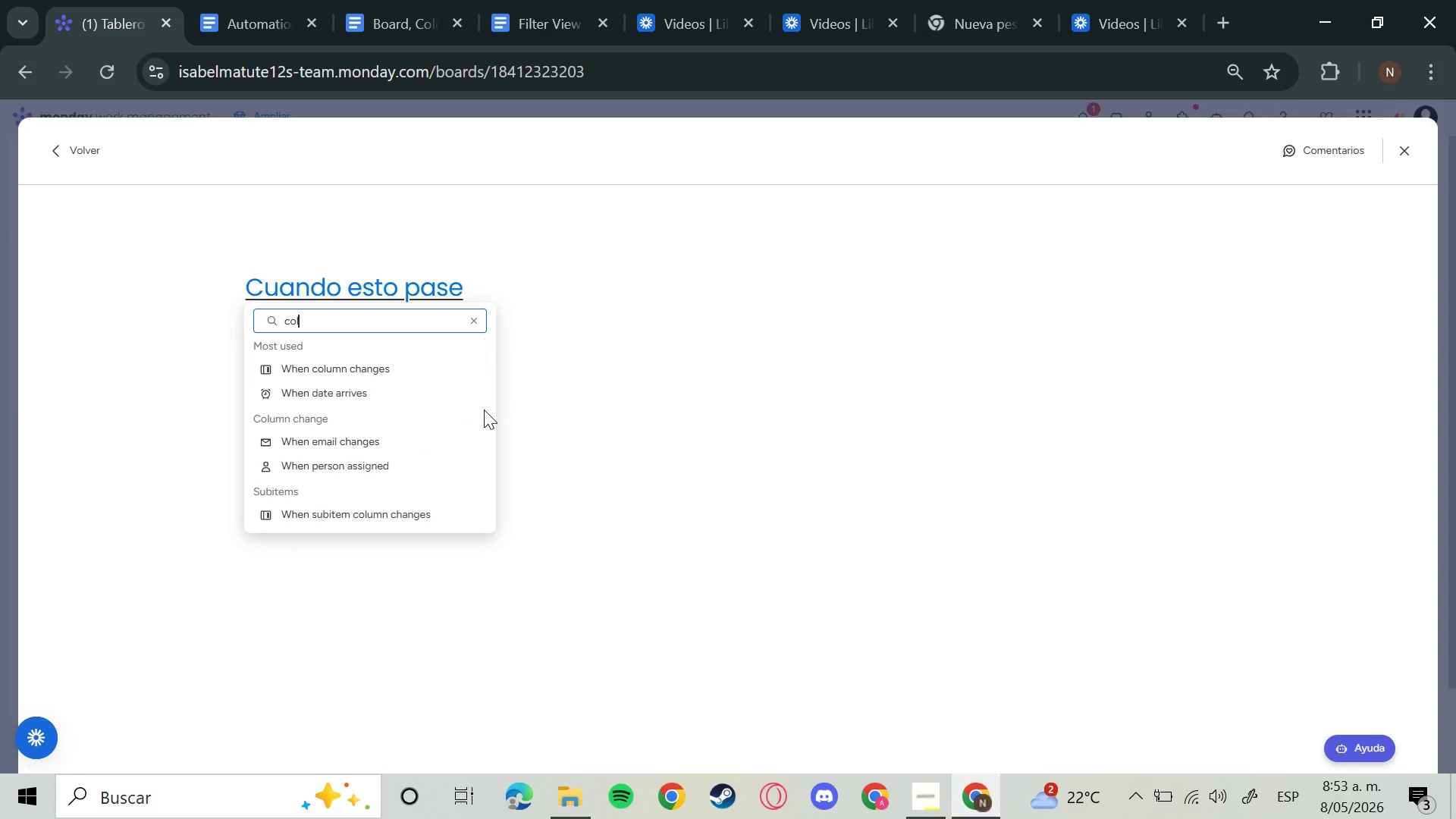 
hold_key(key=R, duration=0.31)
 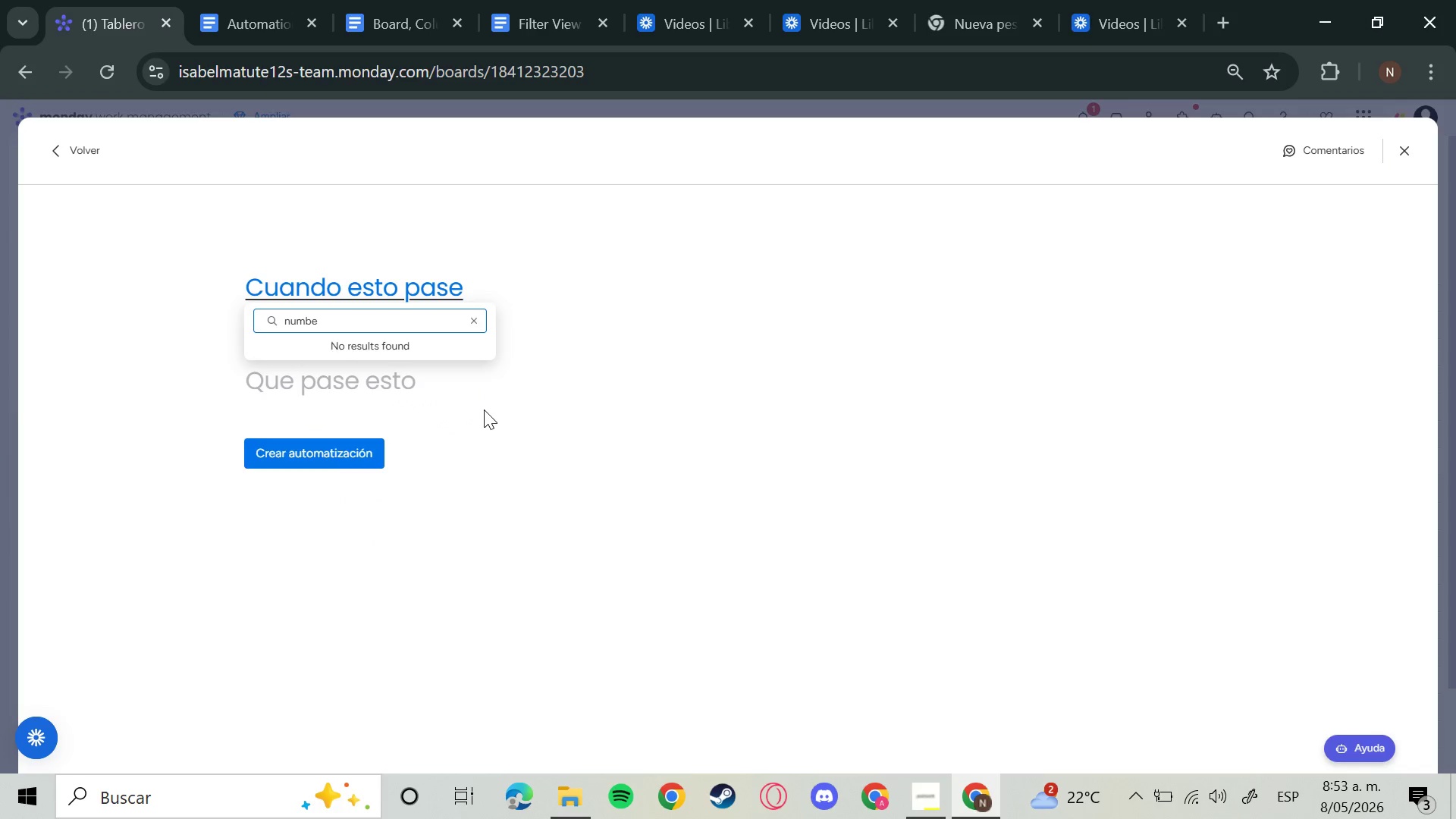 
hold_key(key=Backspace, duration=1.16)
 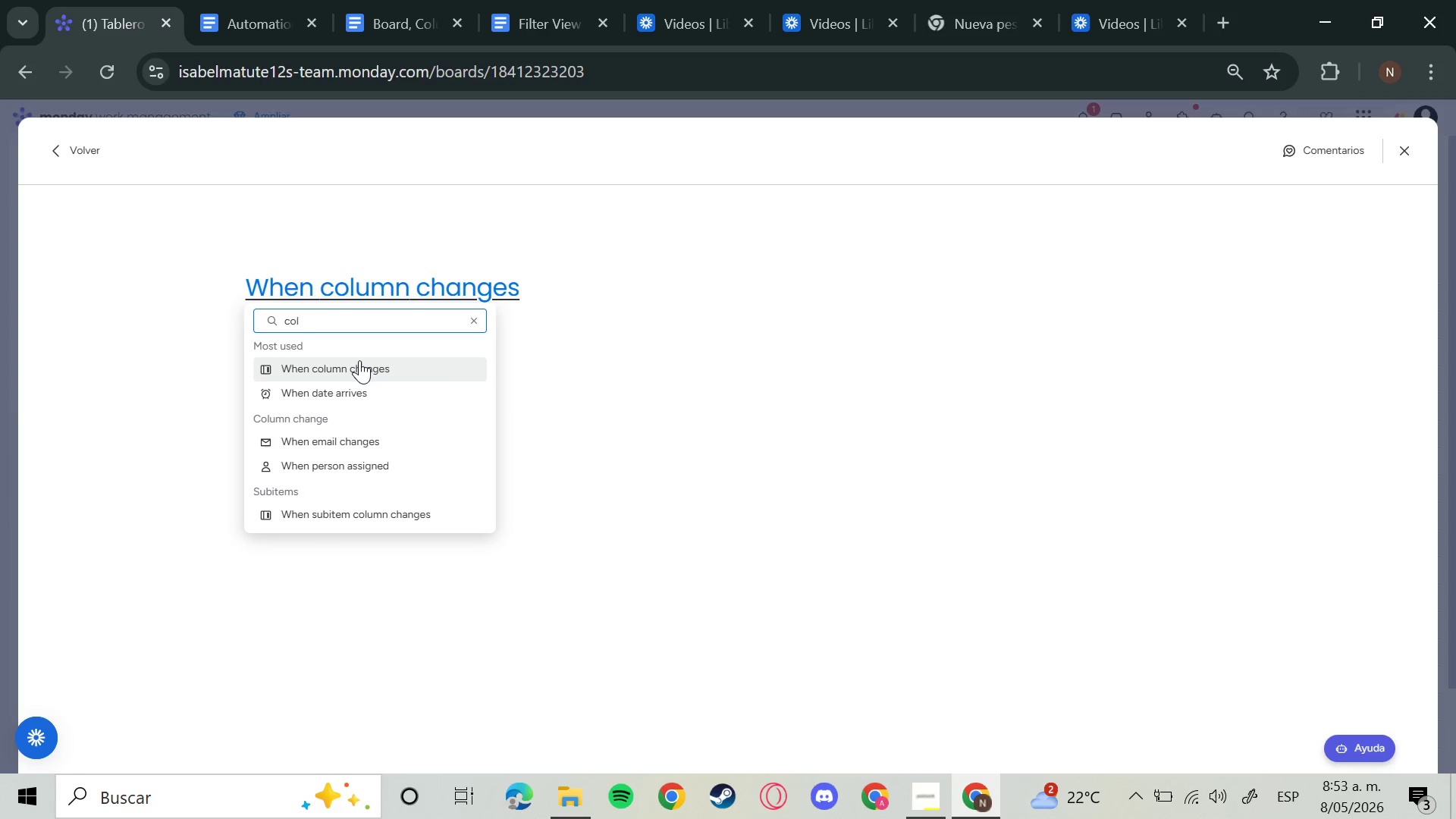 
left_click([359, 360])
 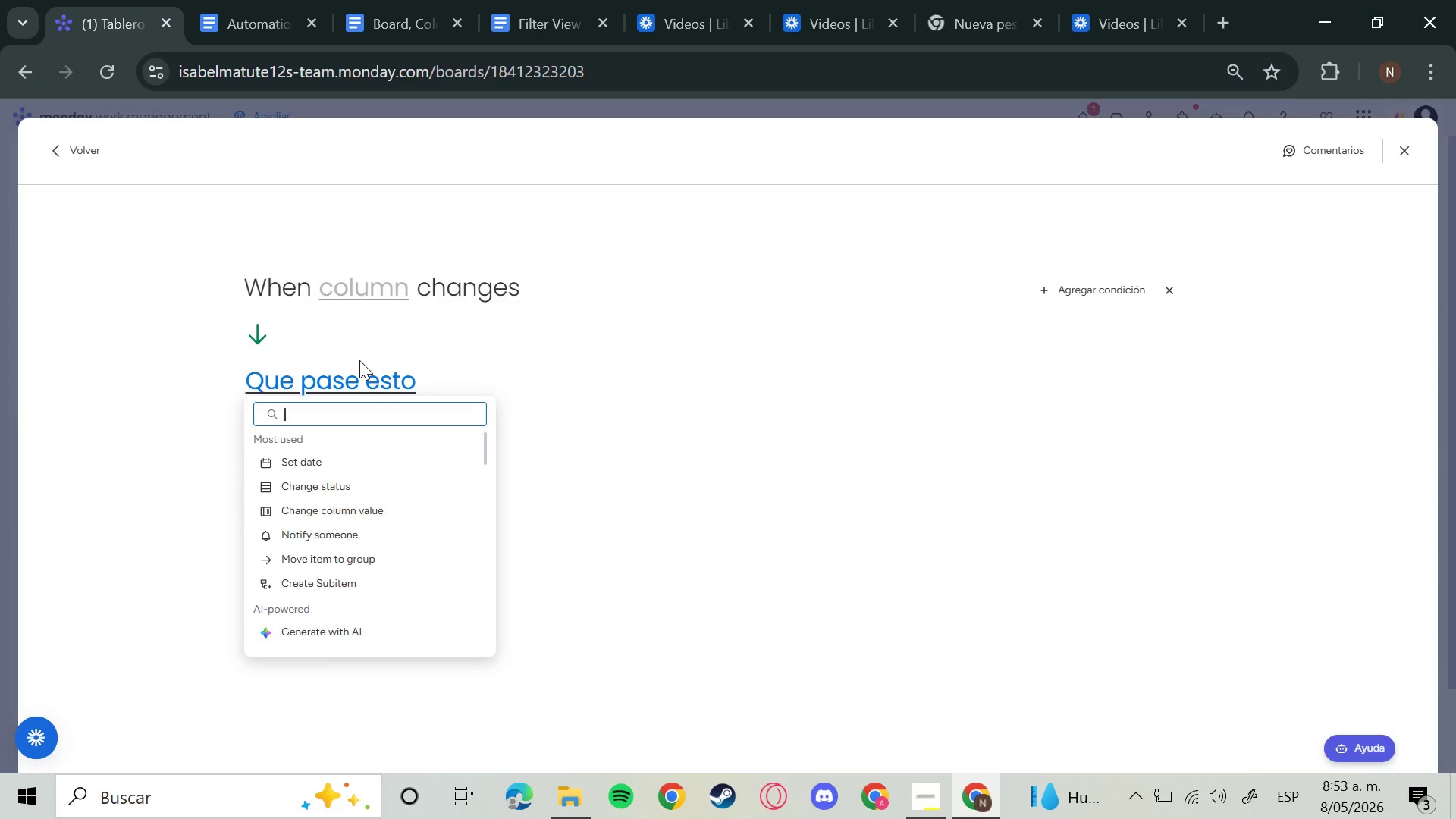 
wait(10.0)
 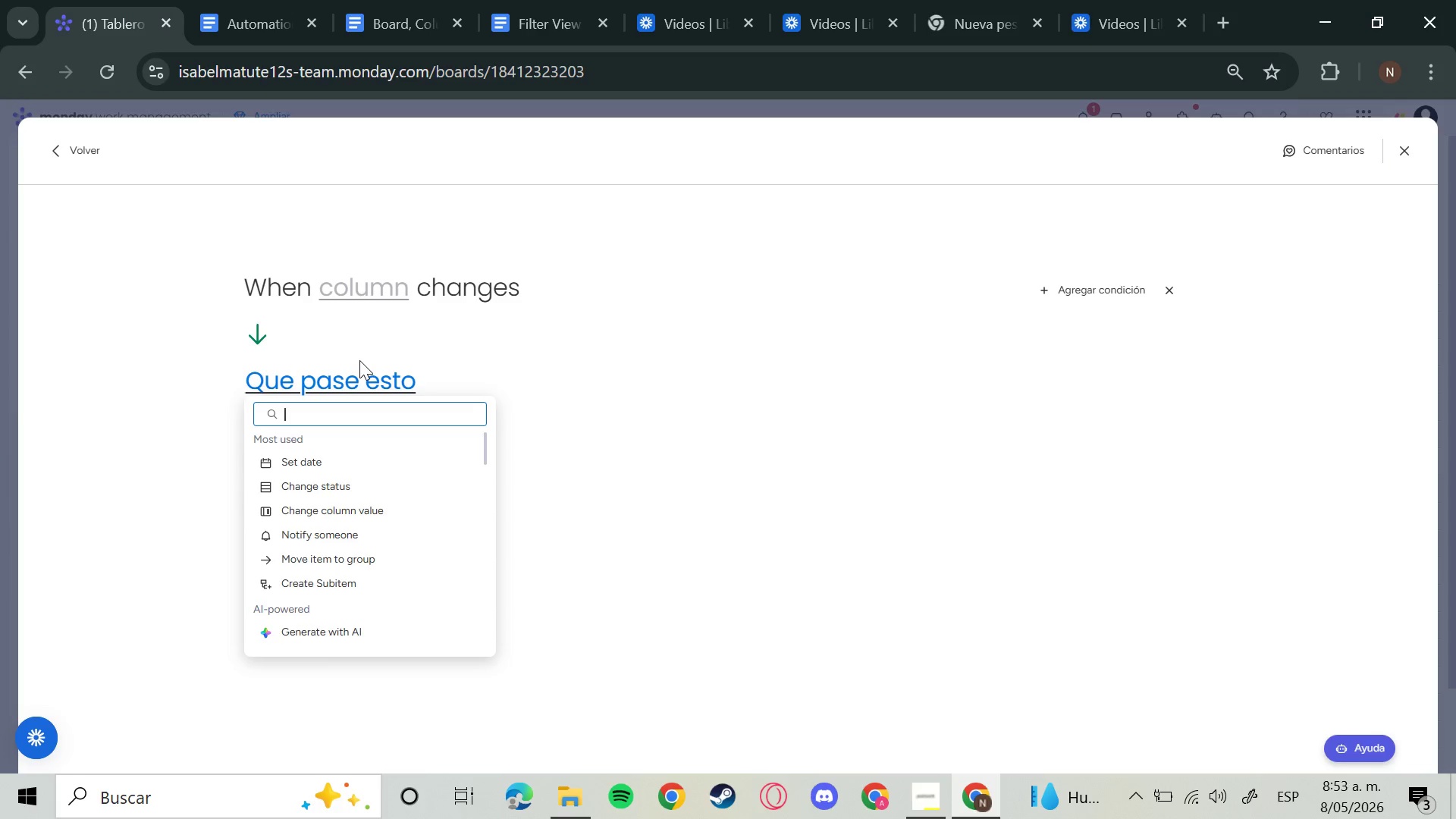 
left_click([354, 559])
 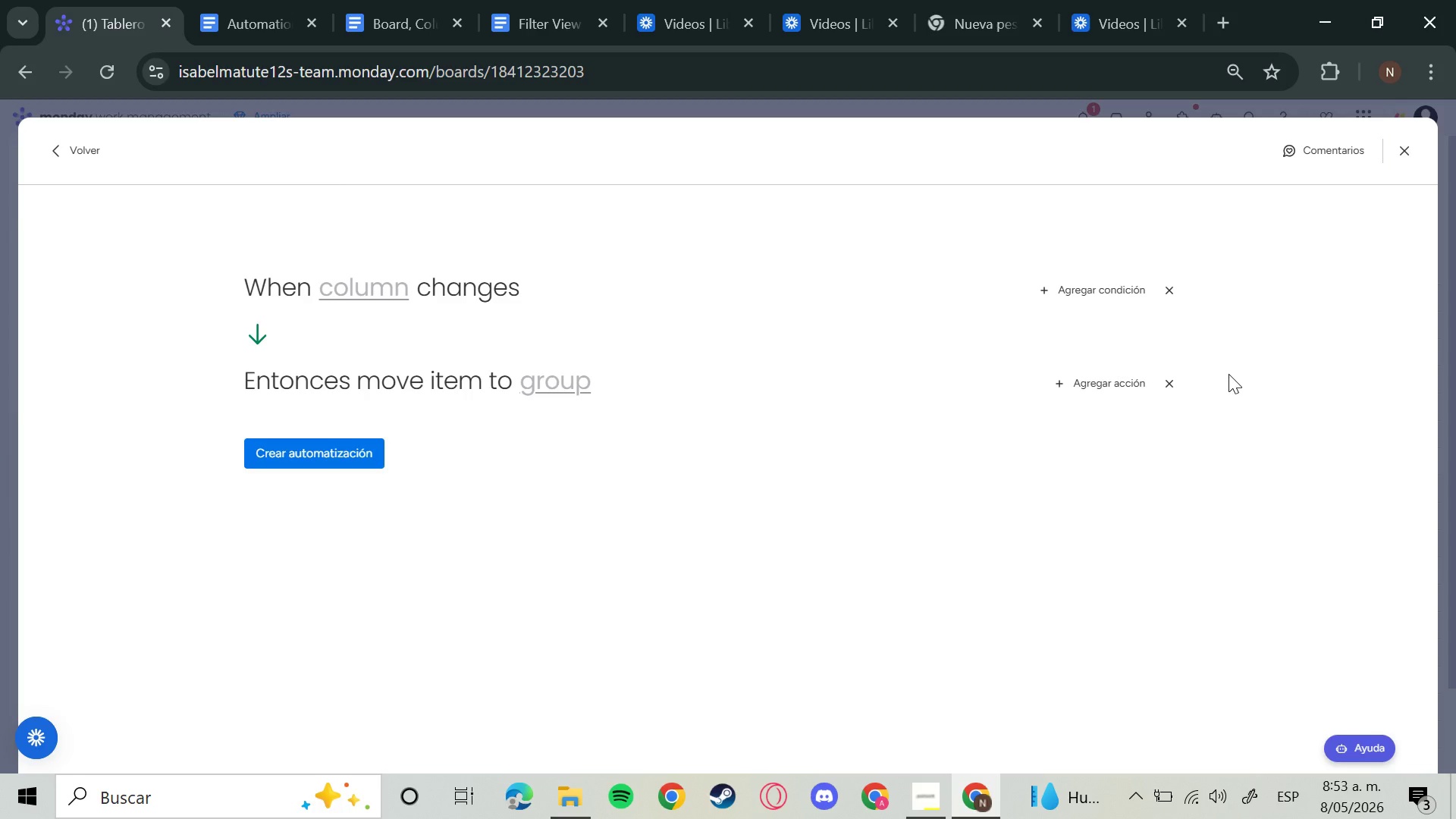 
left_click([1174, 376])
 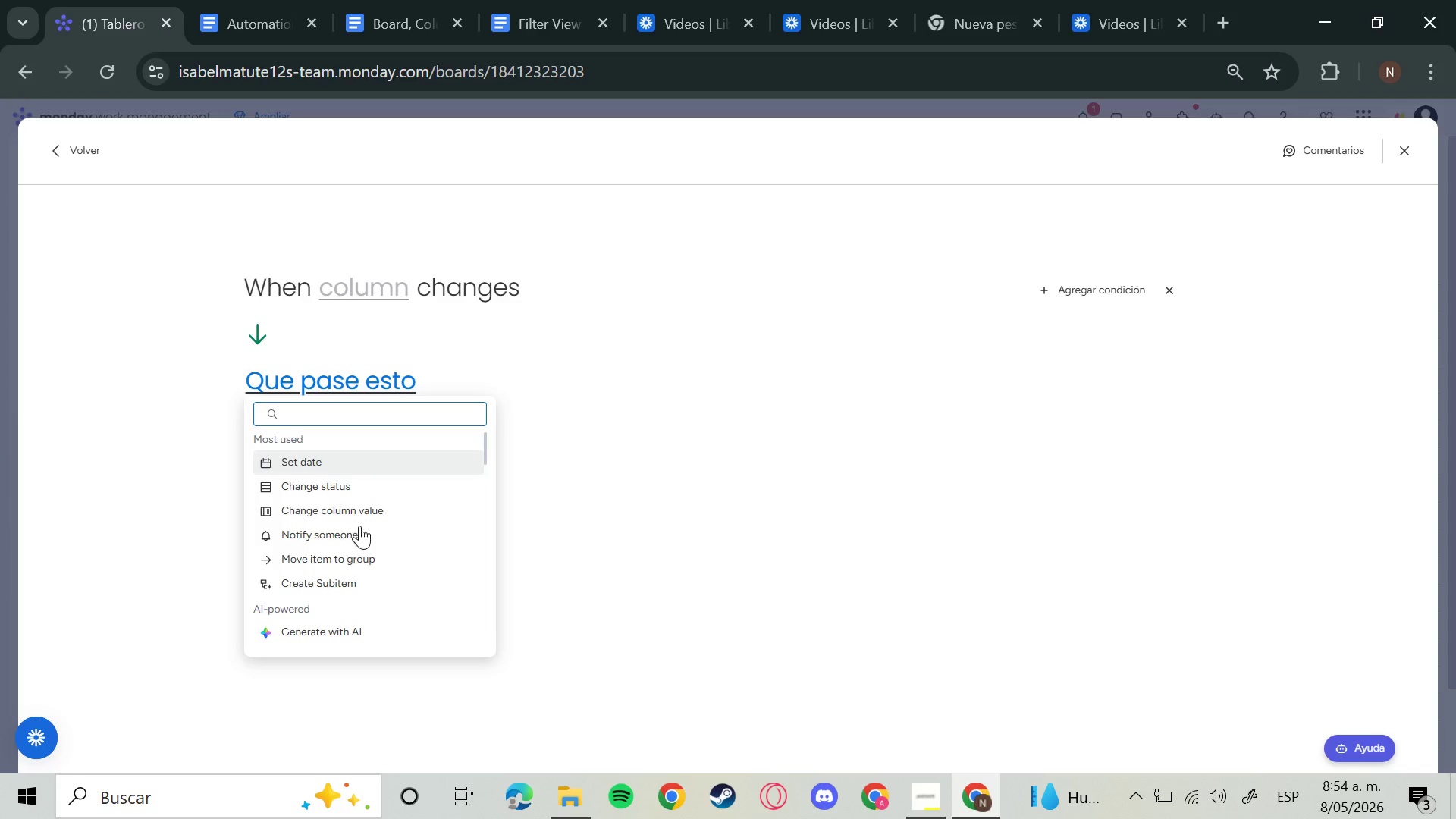 
left_click([361, 539])
 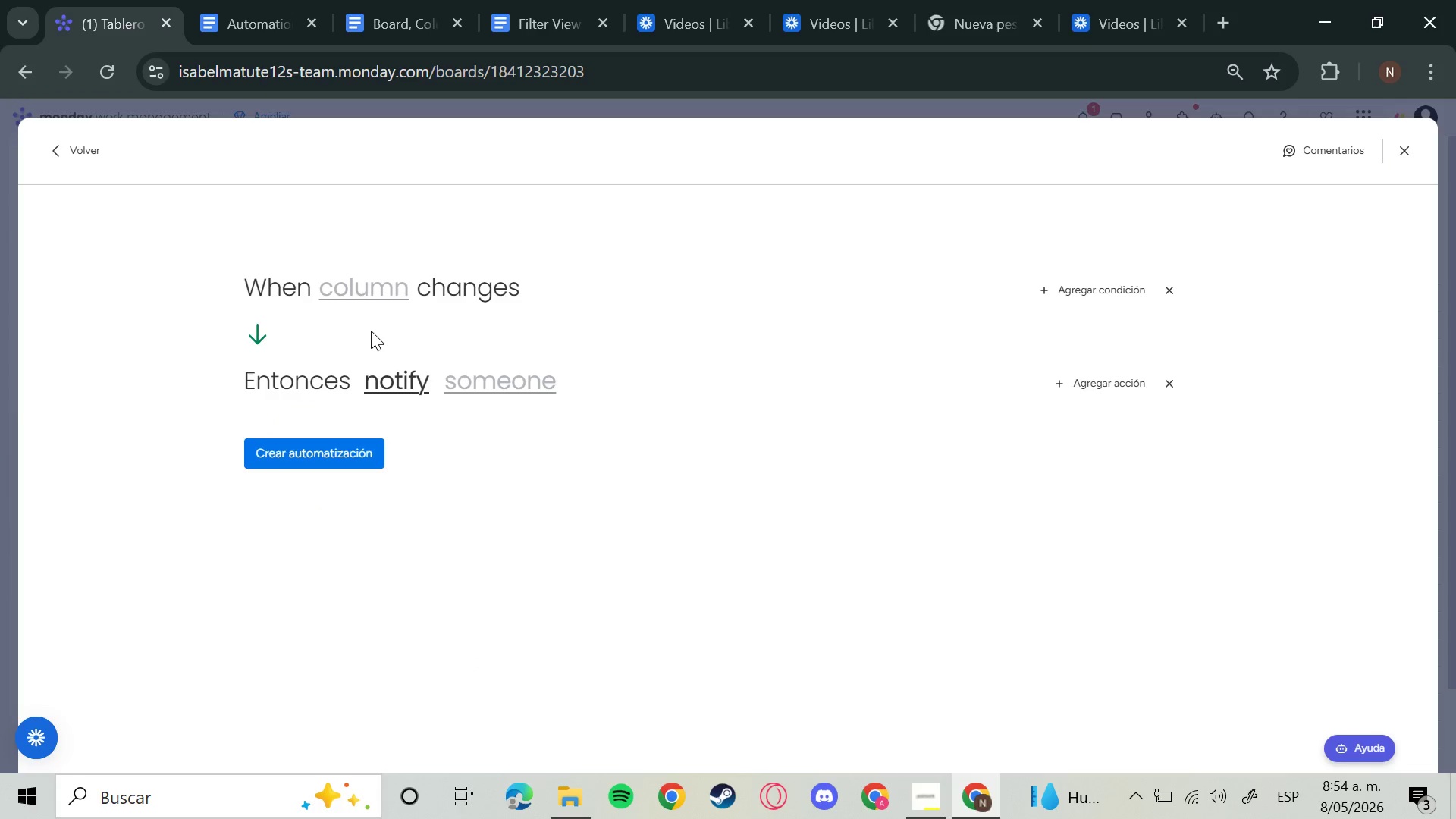 
left_click([396, 290])
 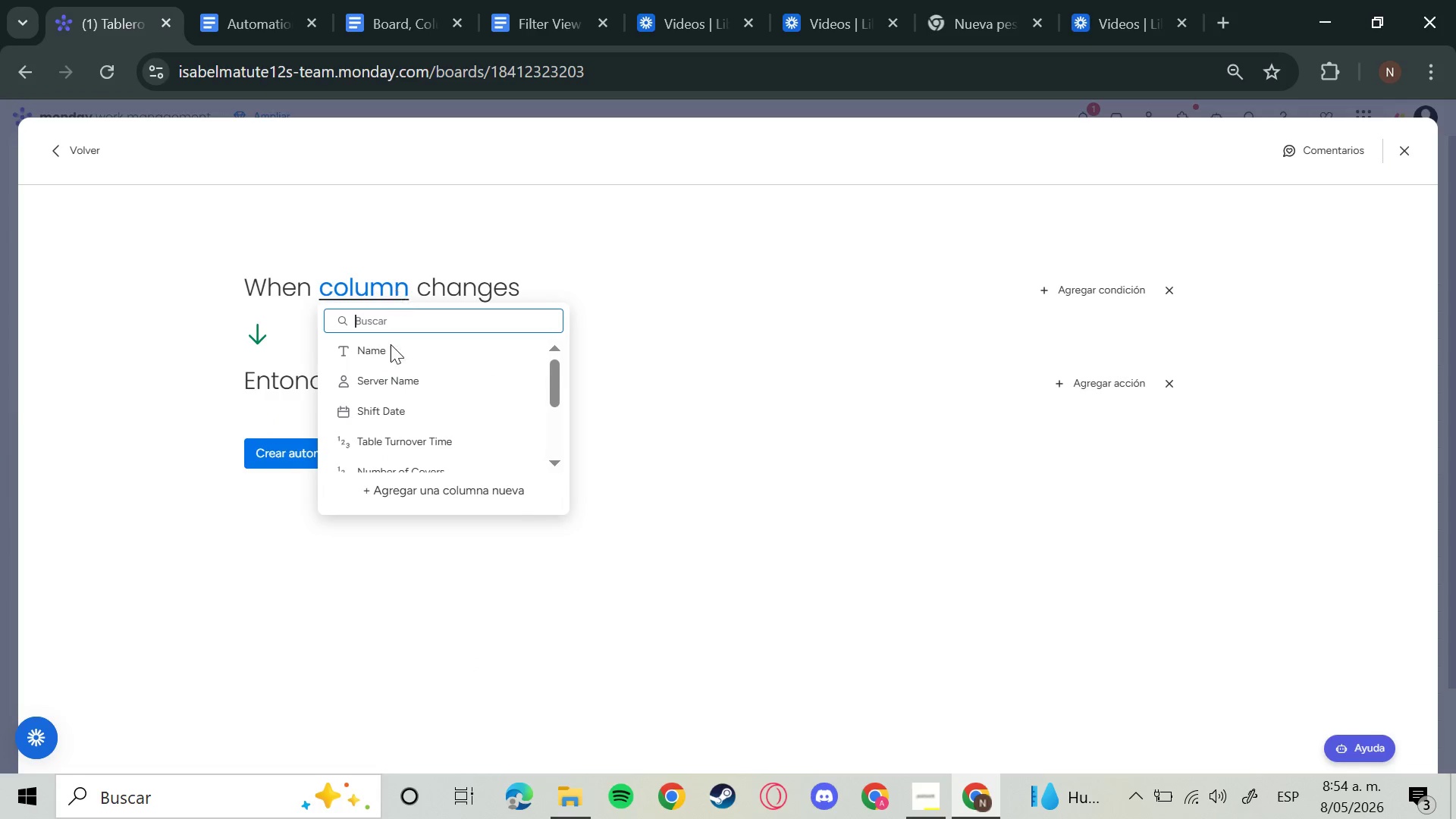 
scroll: coordinate [444, 424], scroll_direction: down, amount: 3.0
 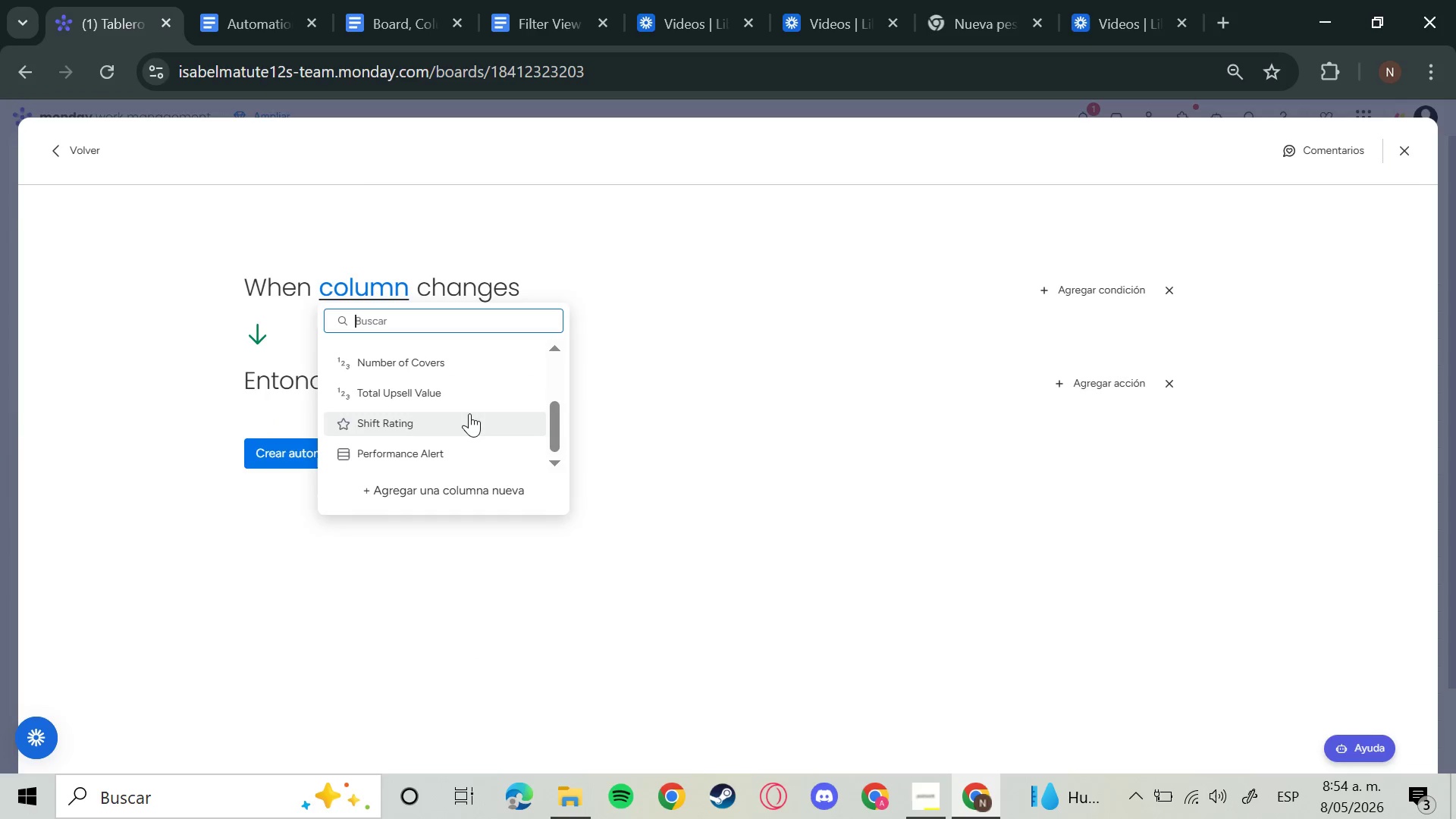 
left_click([456, 417])
 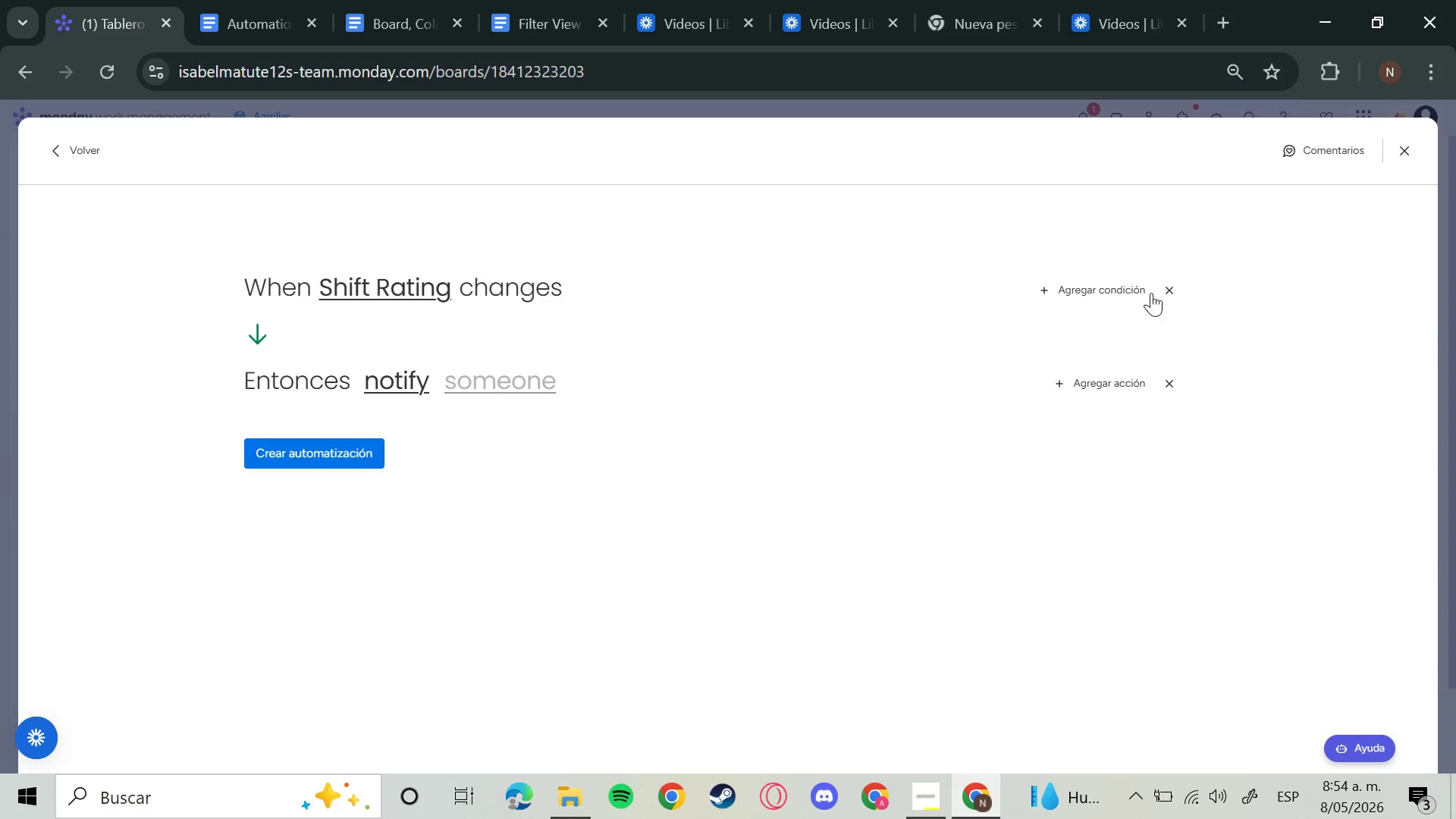 
left_click([1097, 289])
 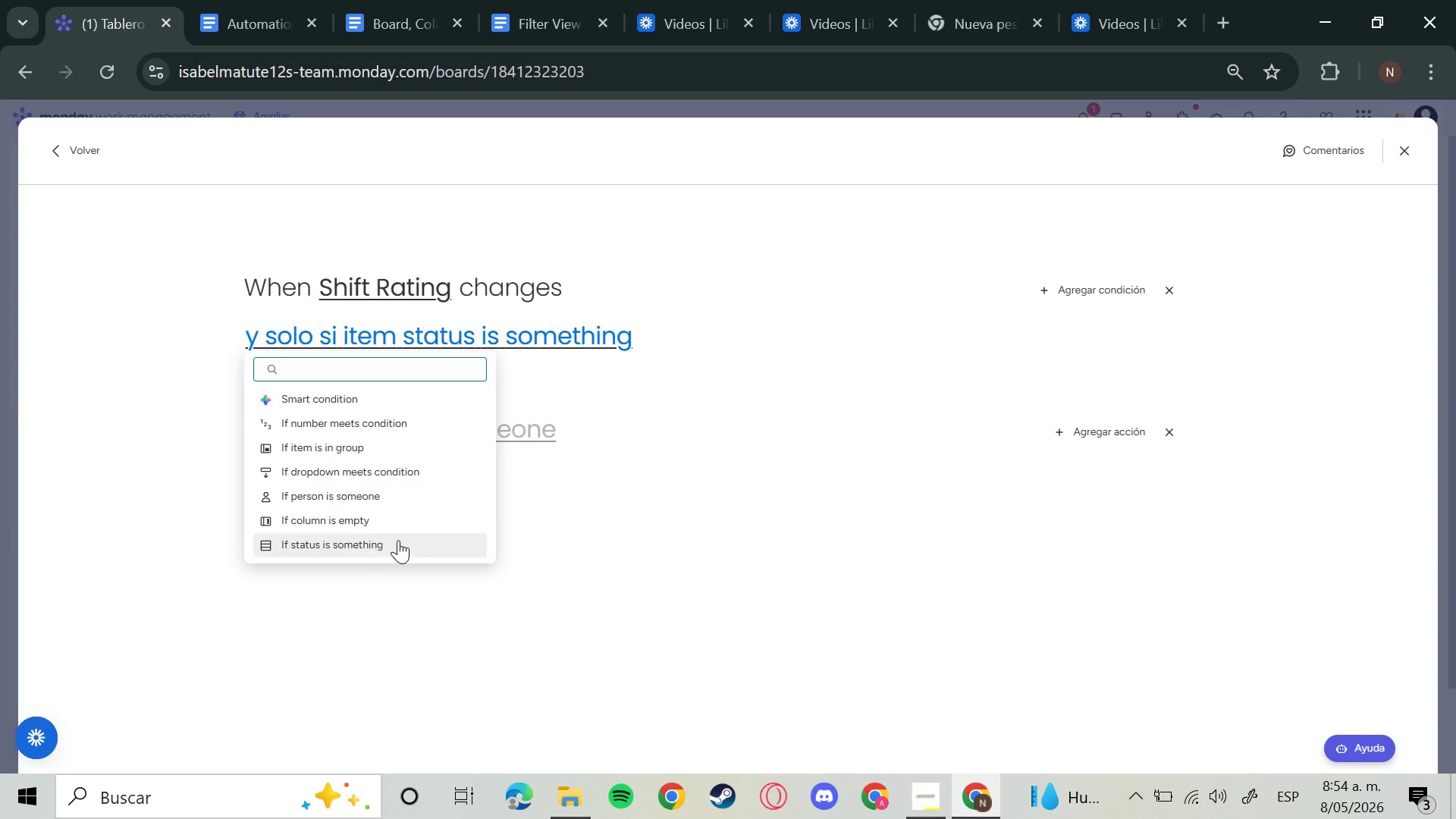 
scroll: coordinate [419, 541], scroll_direction: down, amount: 2.0
 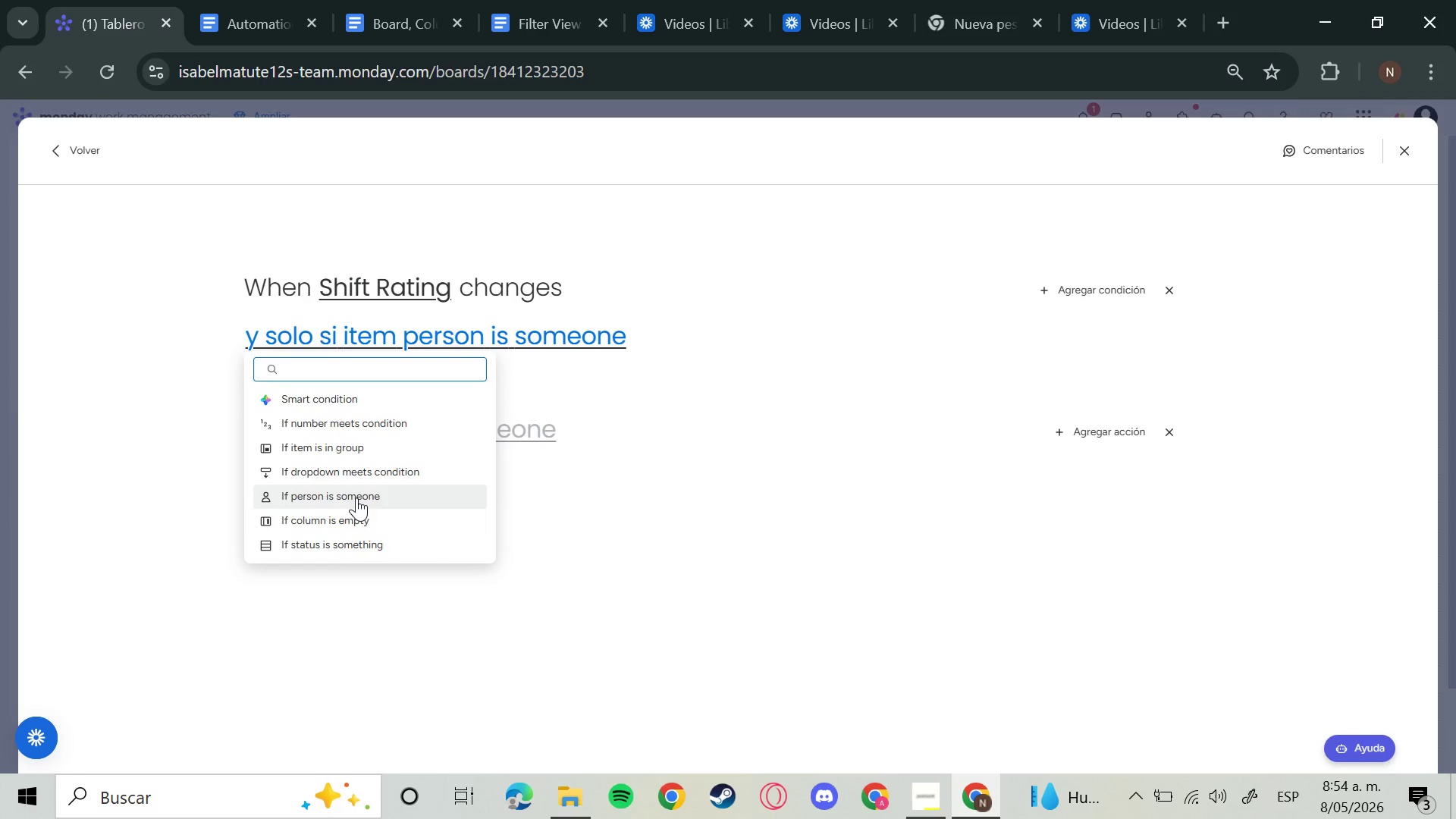 
wait(9.53)
 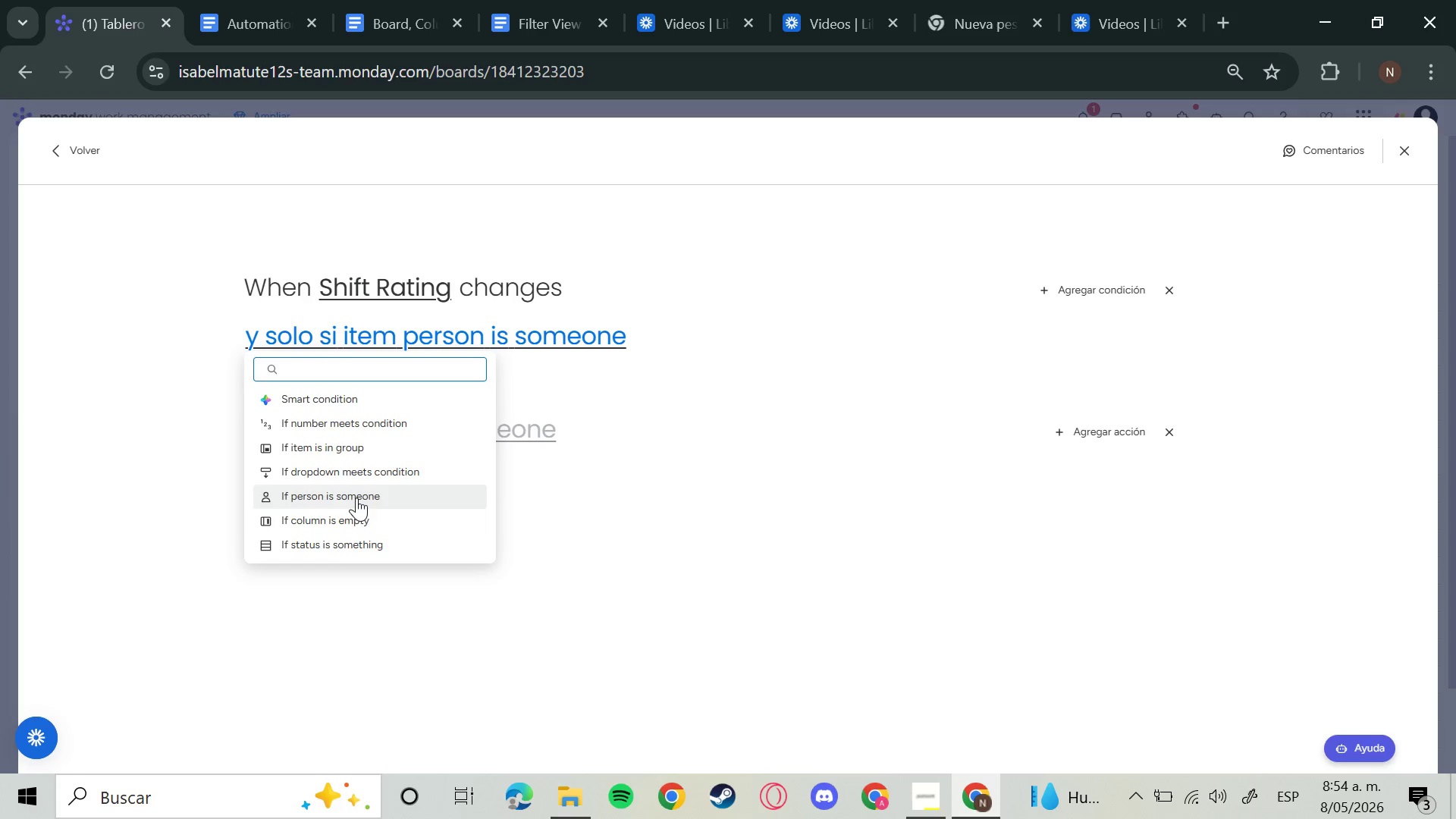 
left_click([387, 428])
 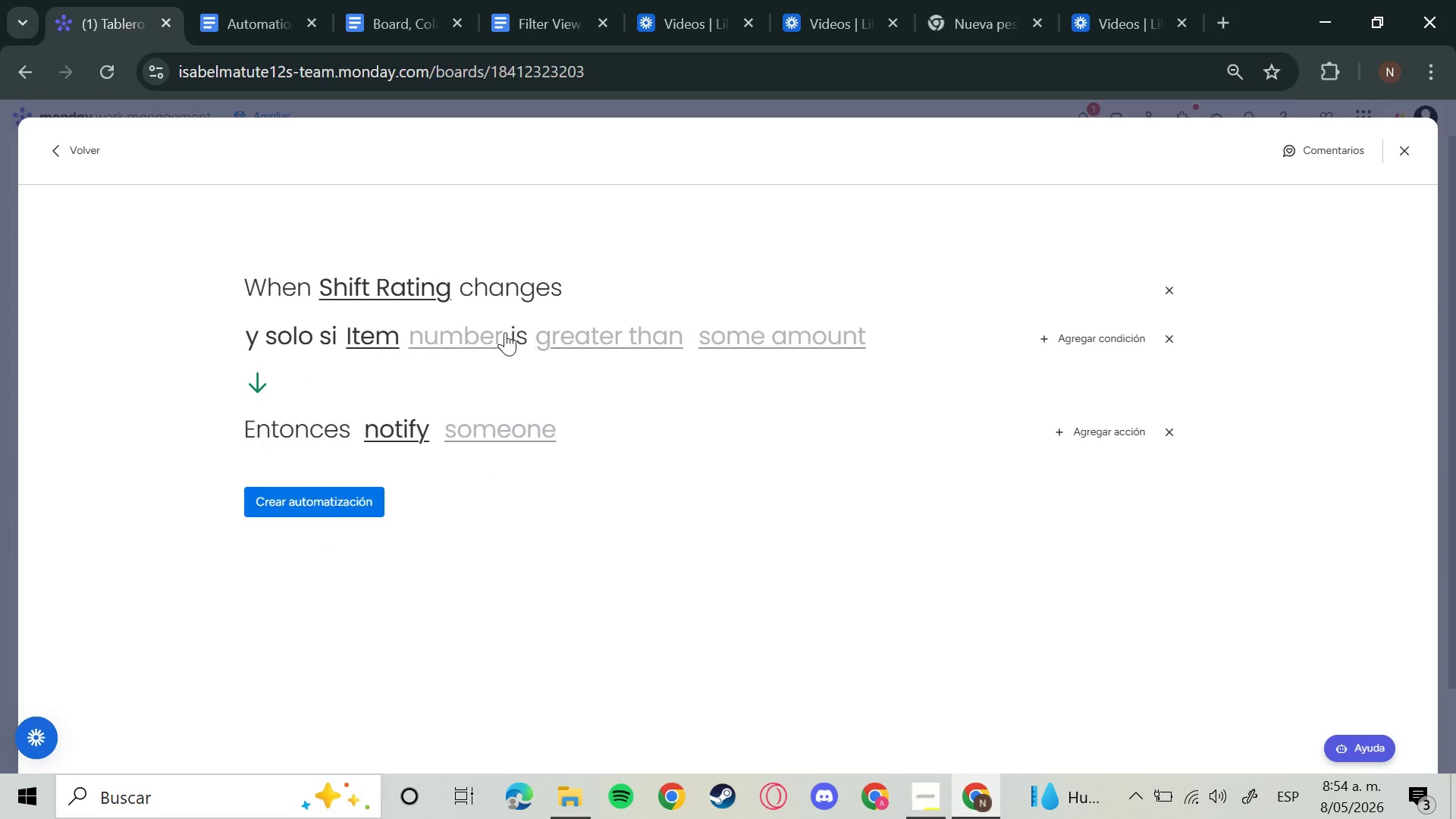 
left_click([481, 330])
 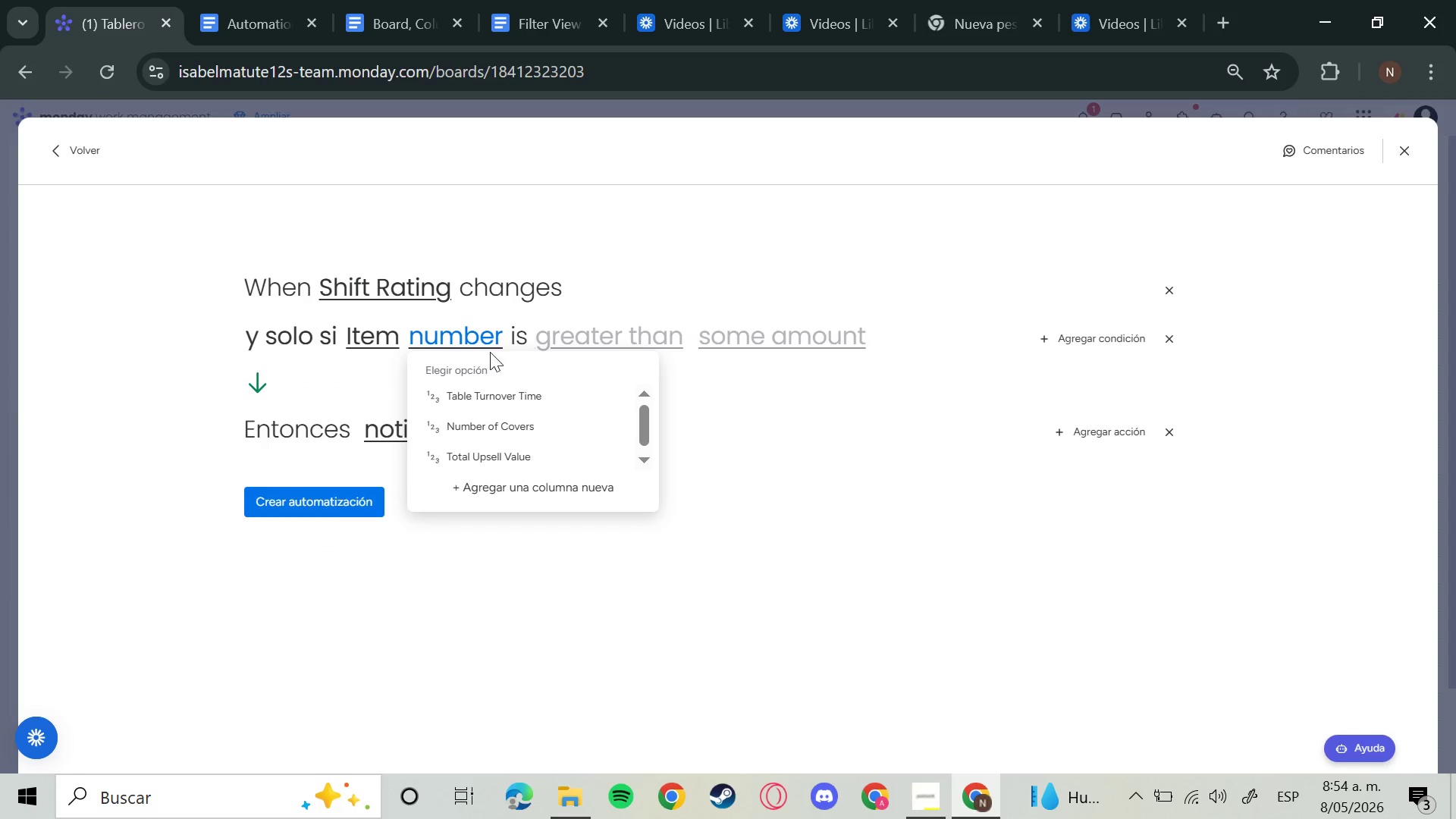 
scroll: coordinate [495, 390], scroll_direction: down, amount: 1.0
 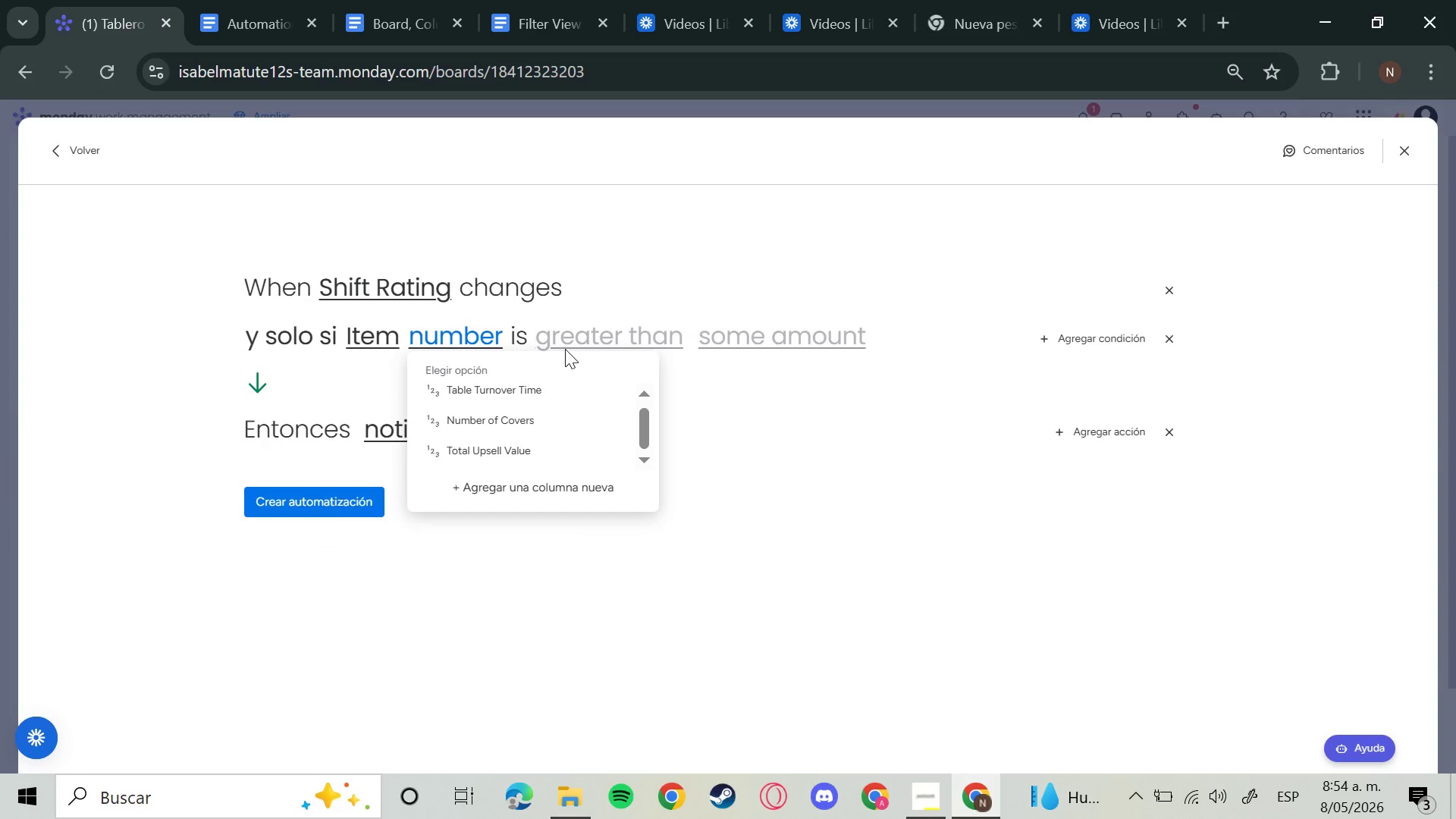 
left_click([595, 319])
 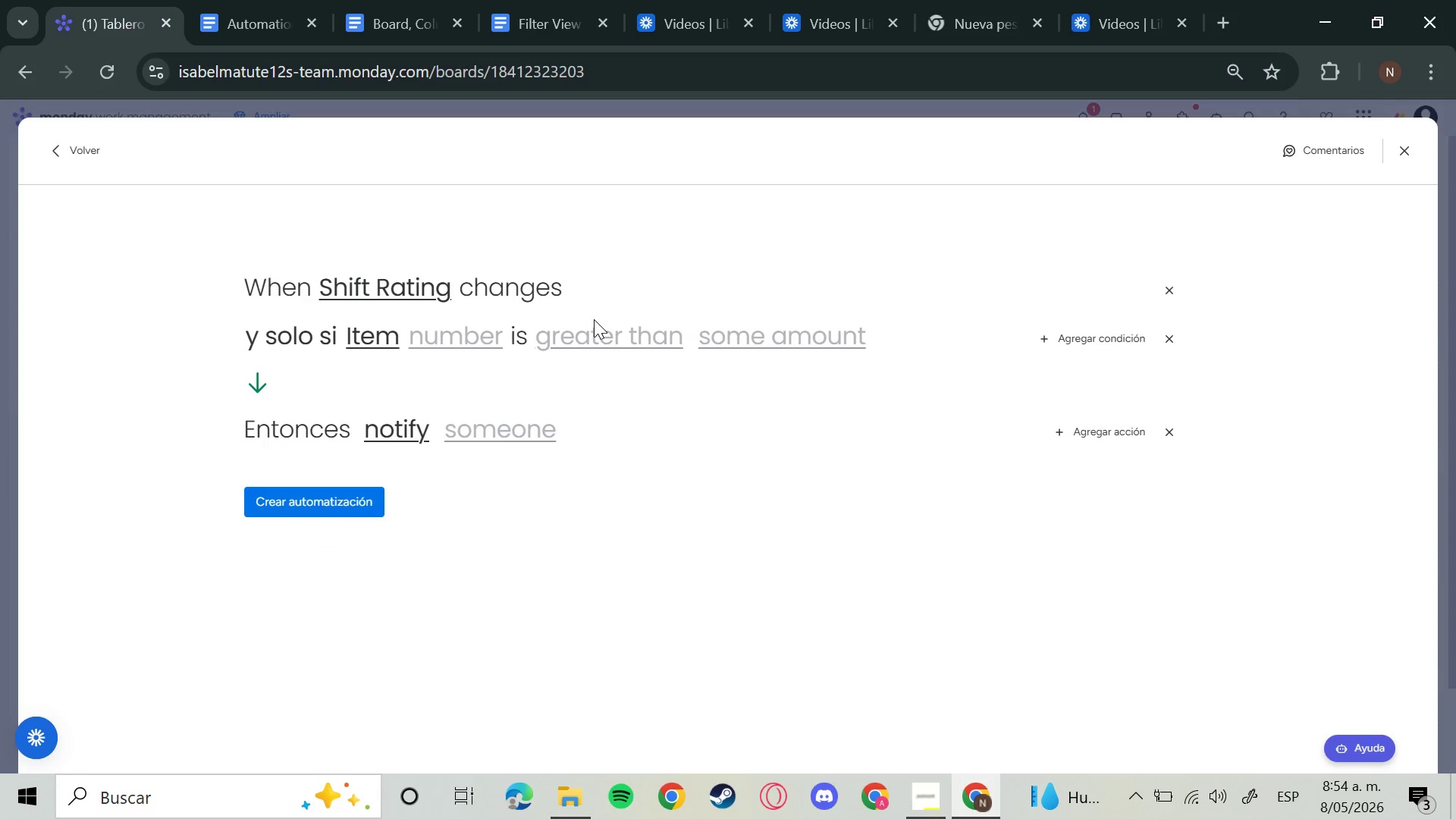 
left_click([587, 331])
 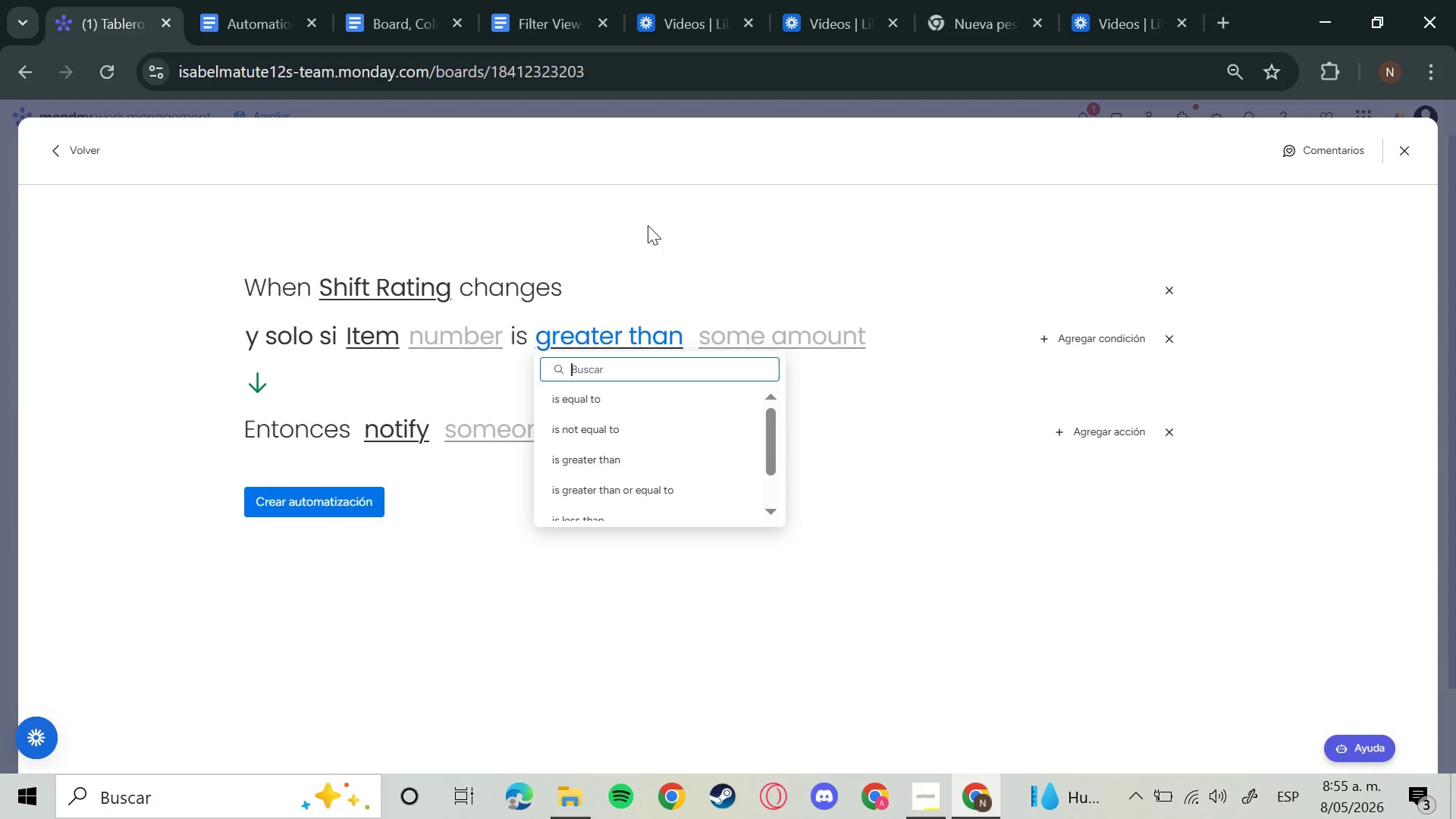 
wait(37.31)
 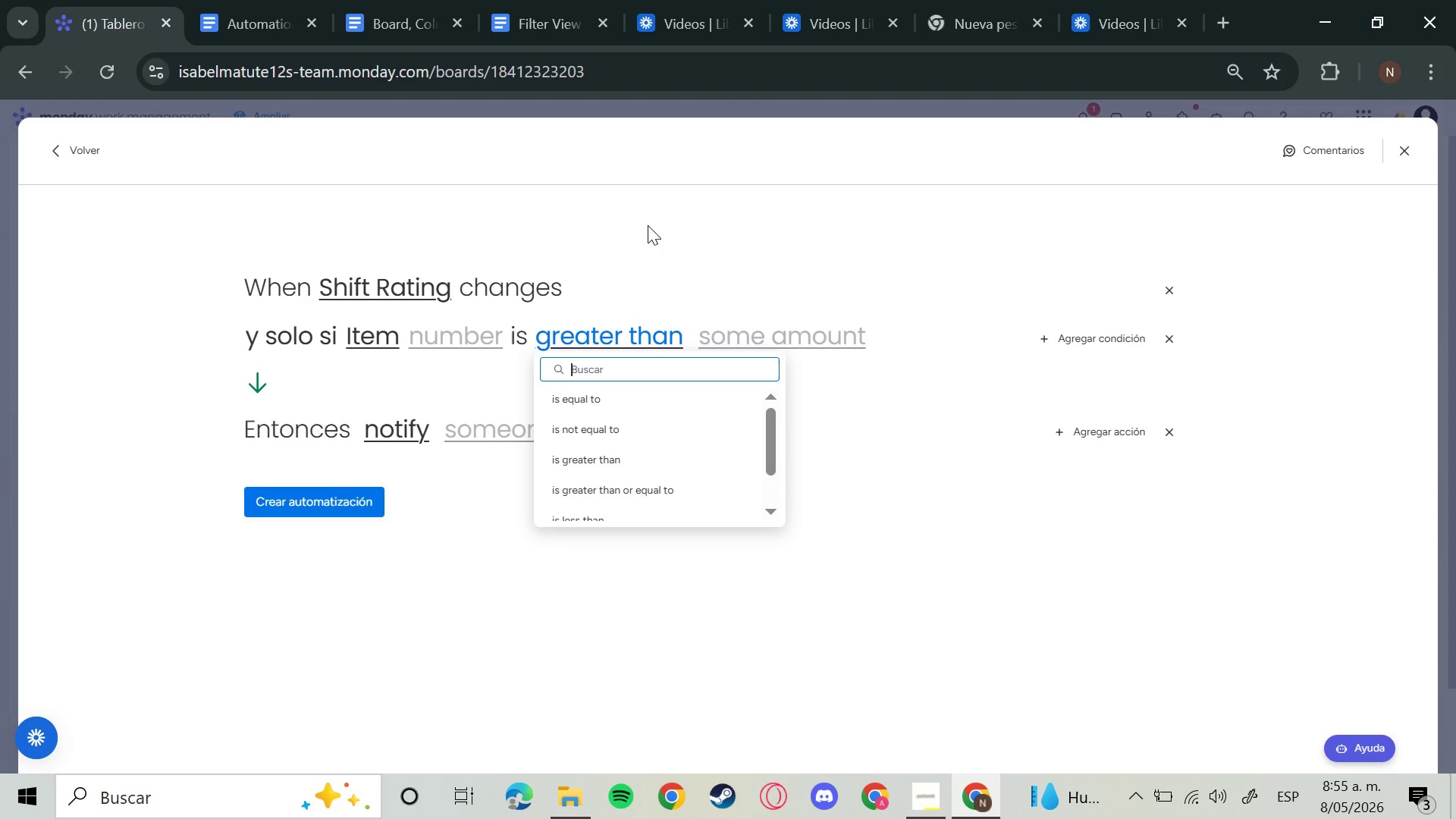 
scroll: coordinate [620, 497], scroll_direction: down, amount: 2.0
 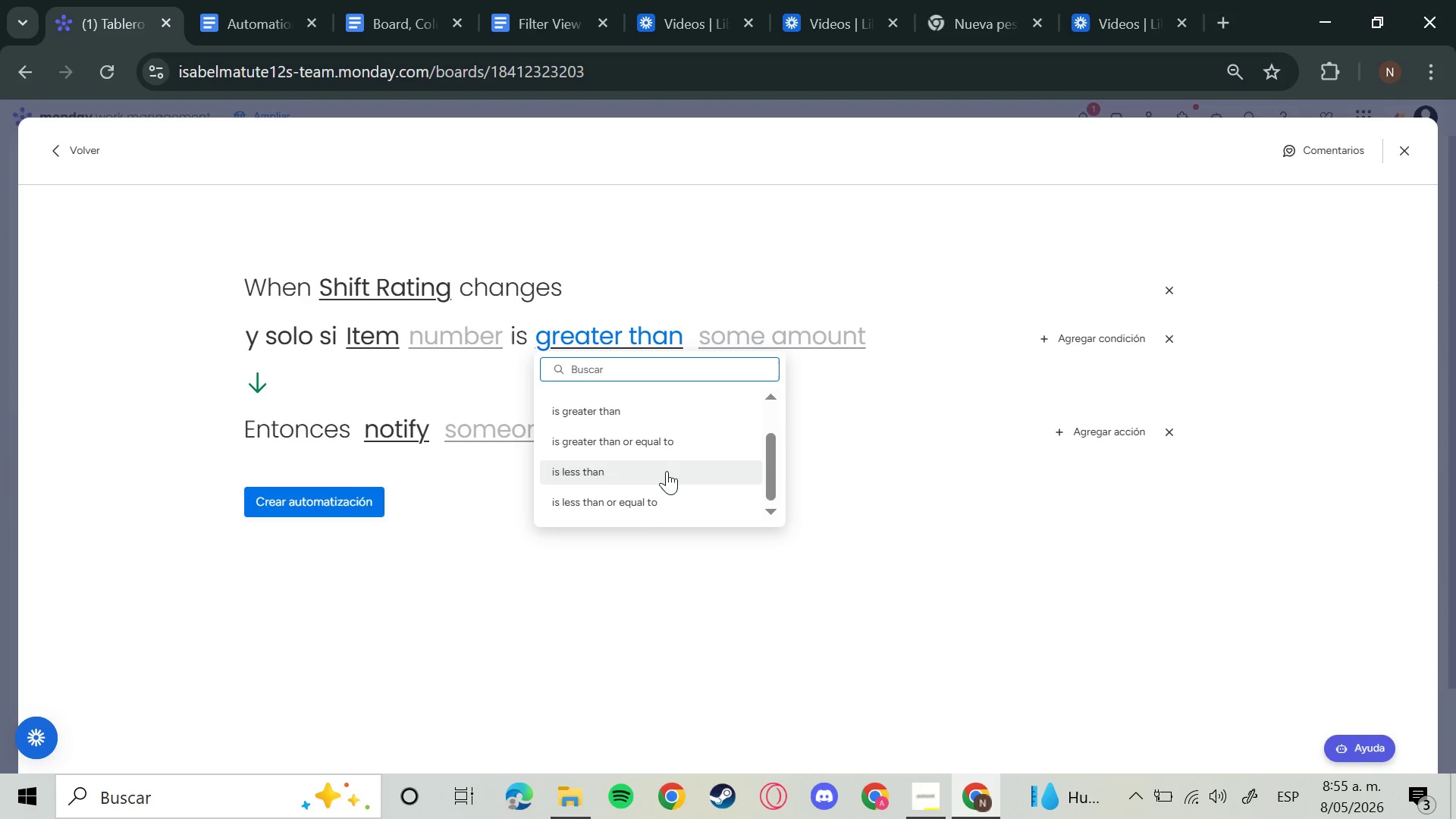 
scroll: coordinate [664, 506], scroll_direction: up, amount: 2.0
 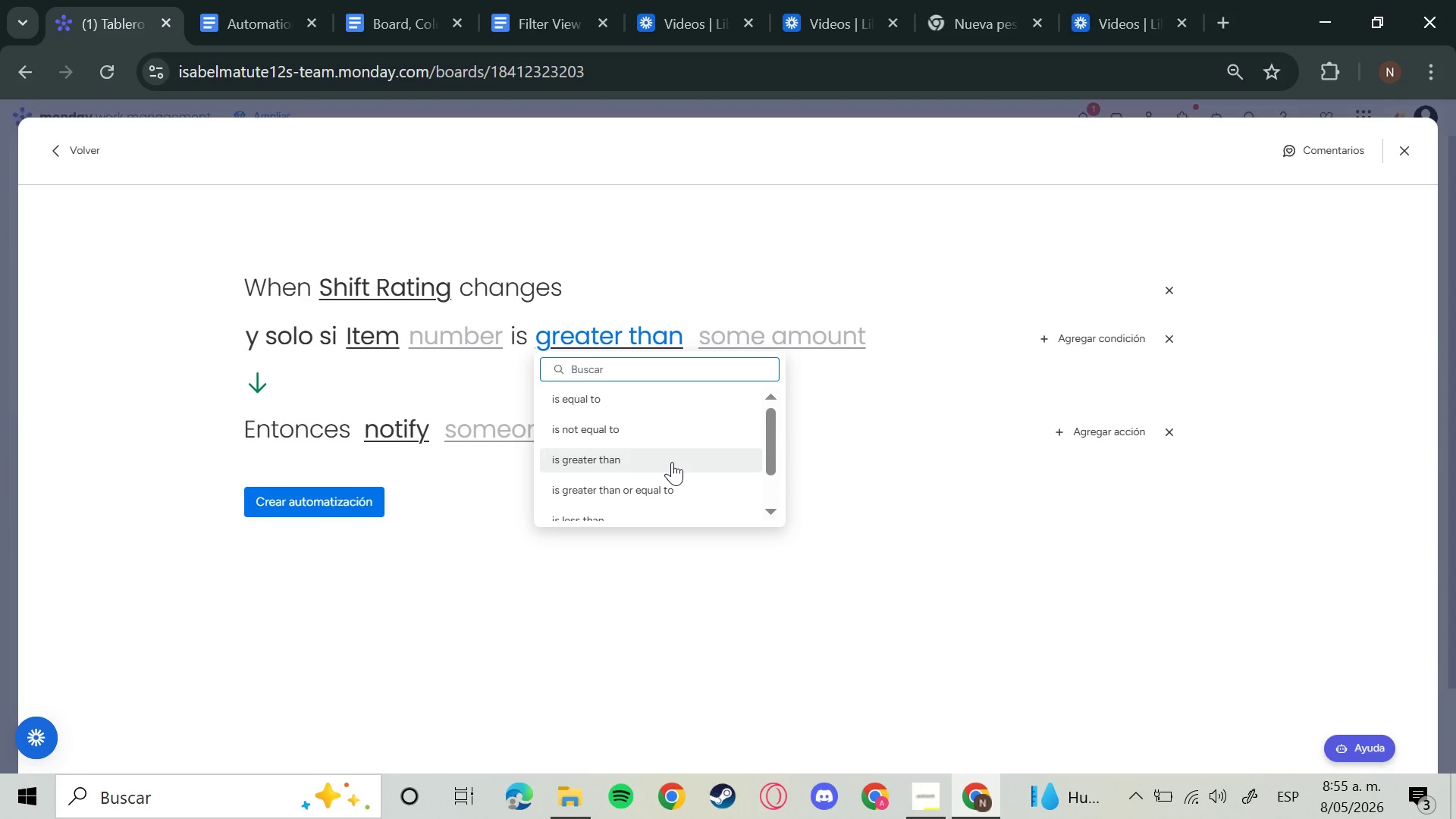 
scroll: coordinate [695, 439], scroll_direction: down, amount: 2.0
 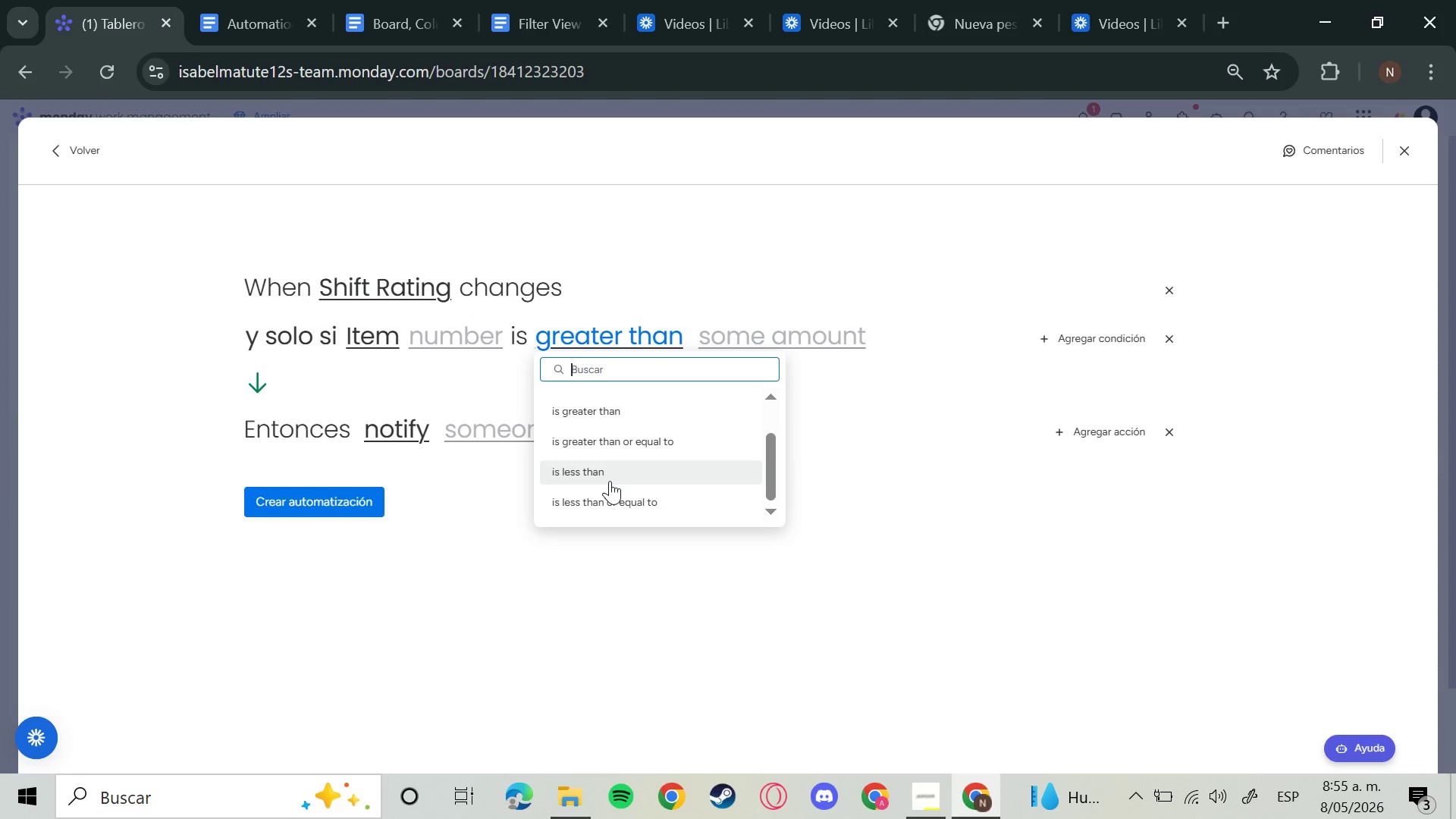 
left_click([610, 481])
 